 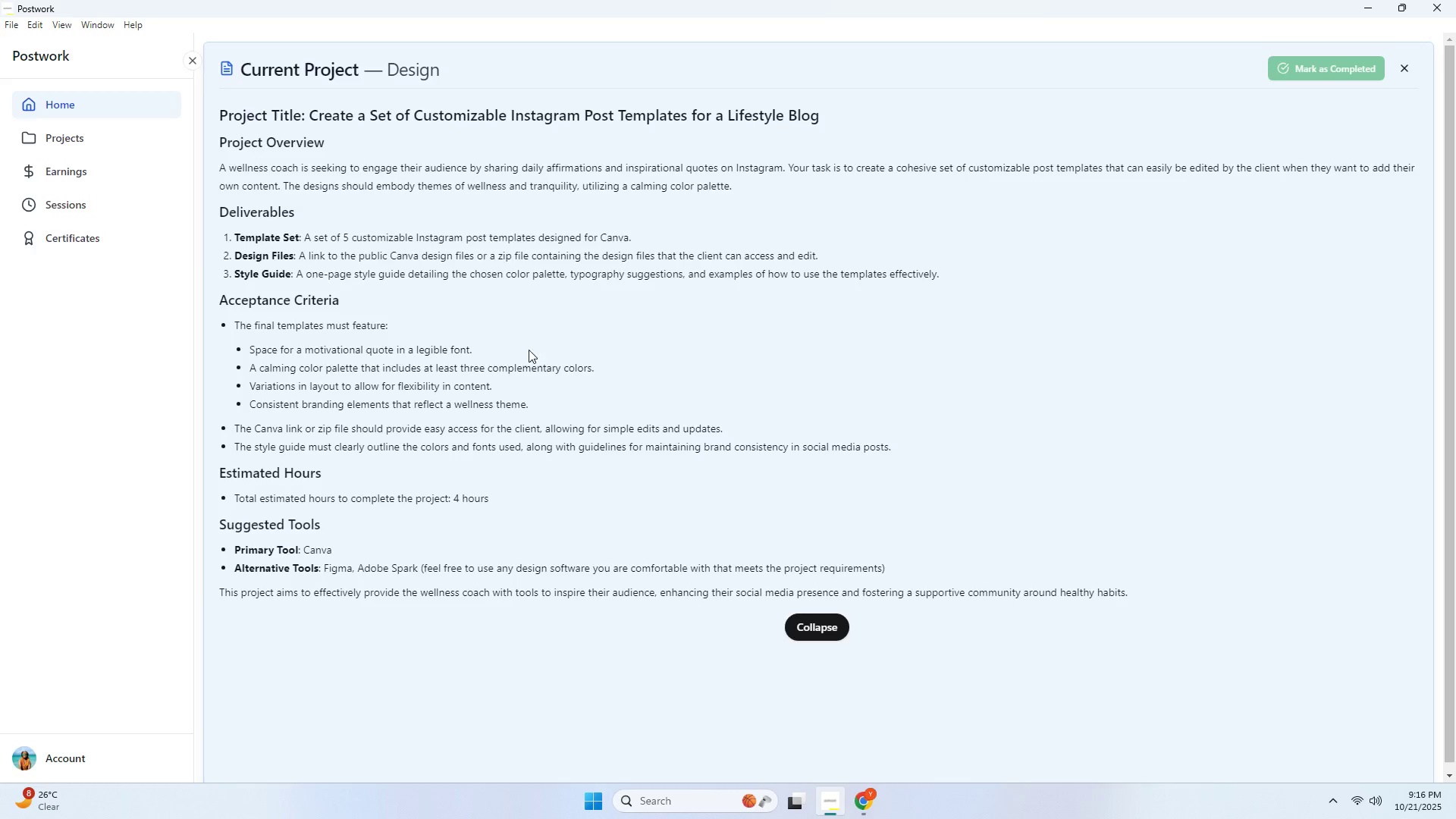 
key(Alt+Tab)
 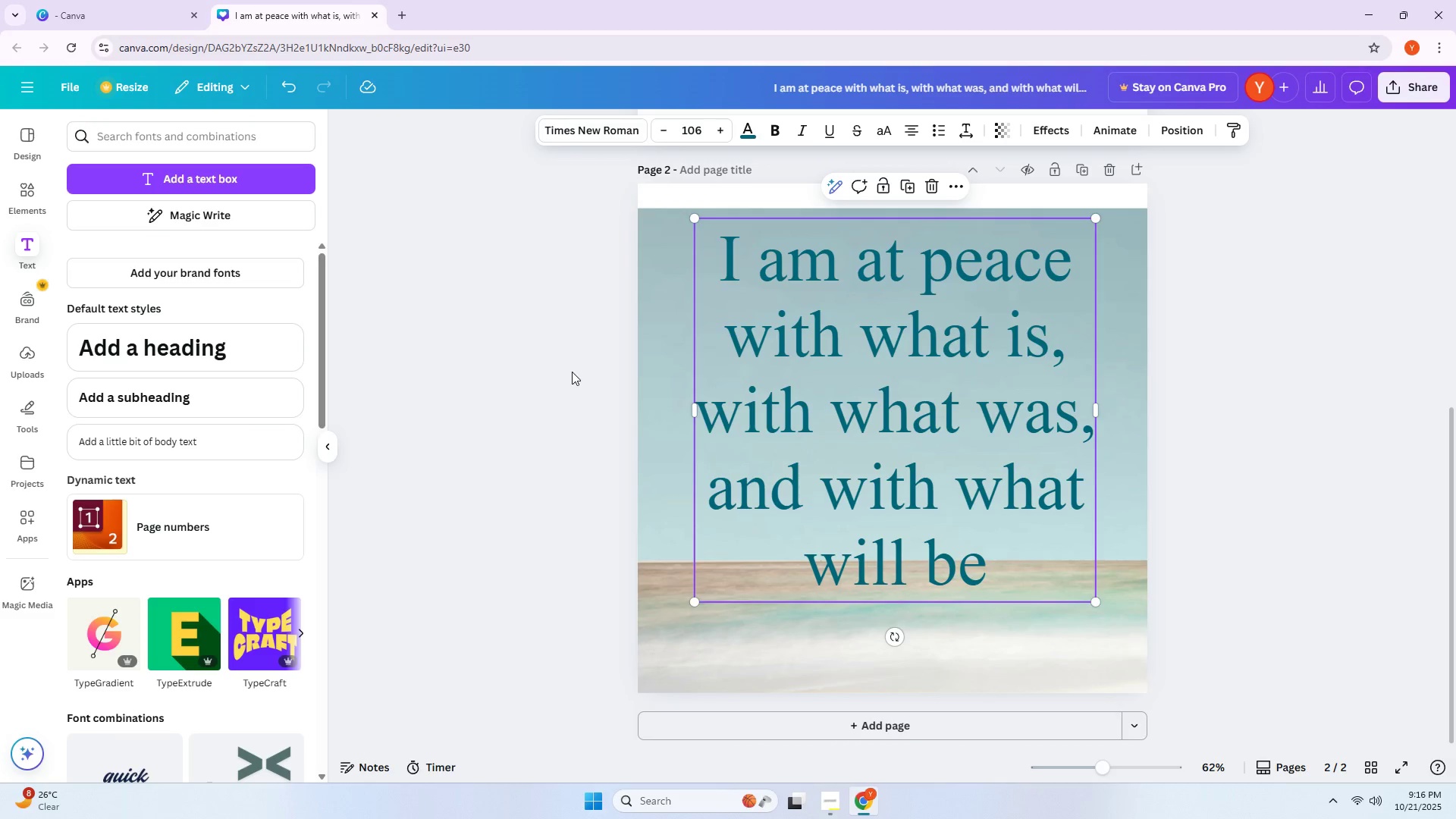 
left_click([884, 467])
 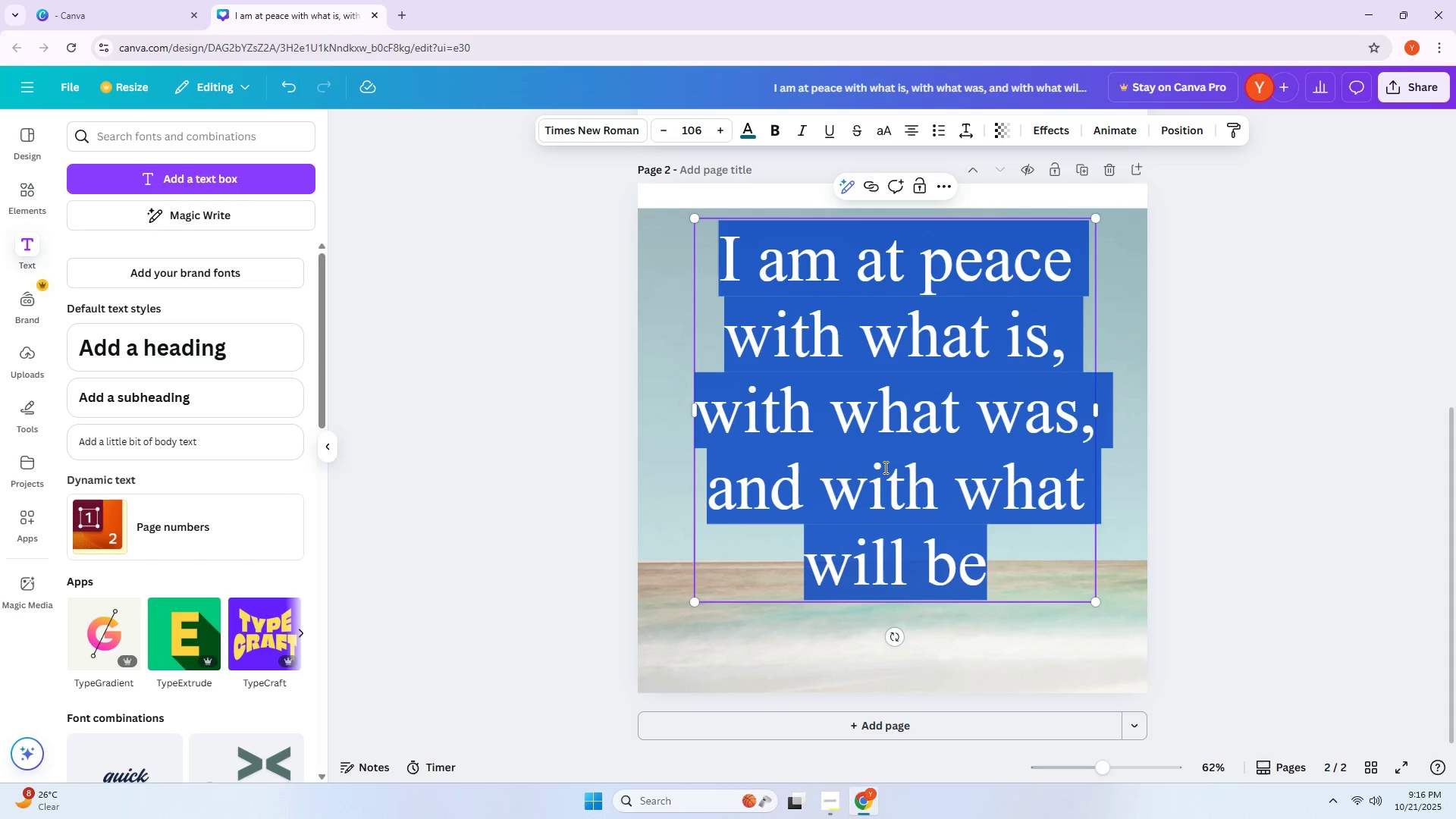 
key(Control+ControlLeft)
 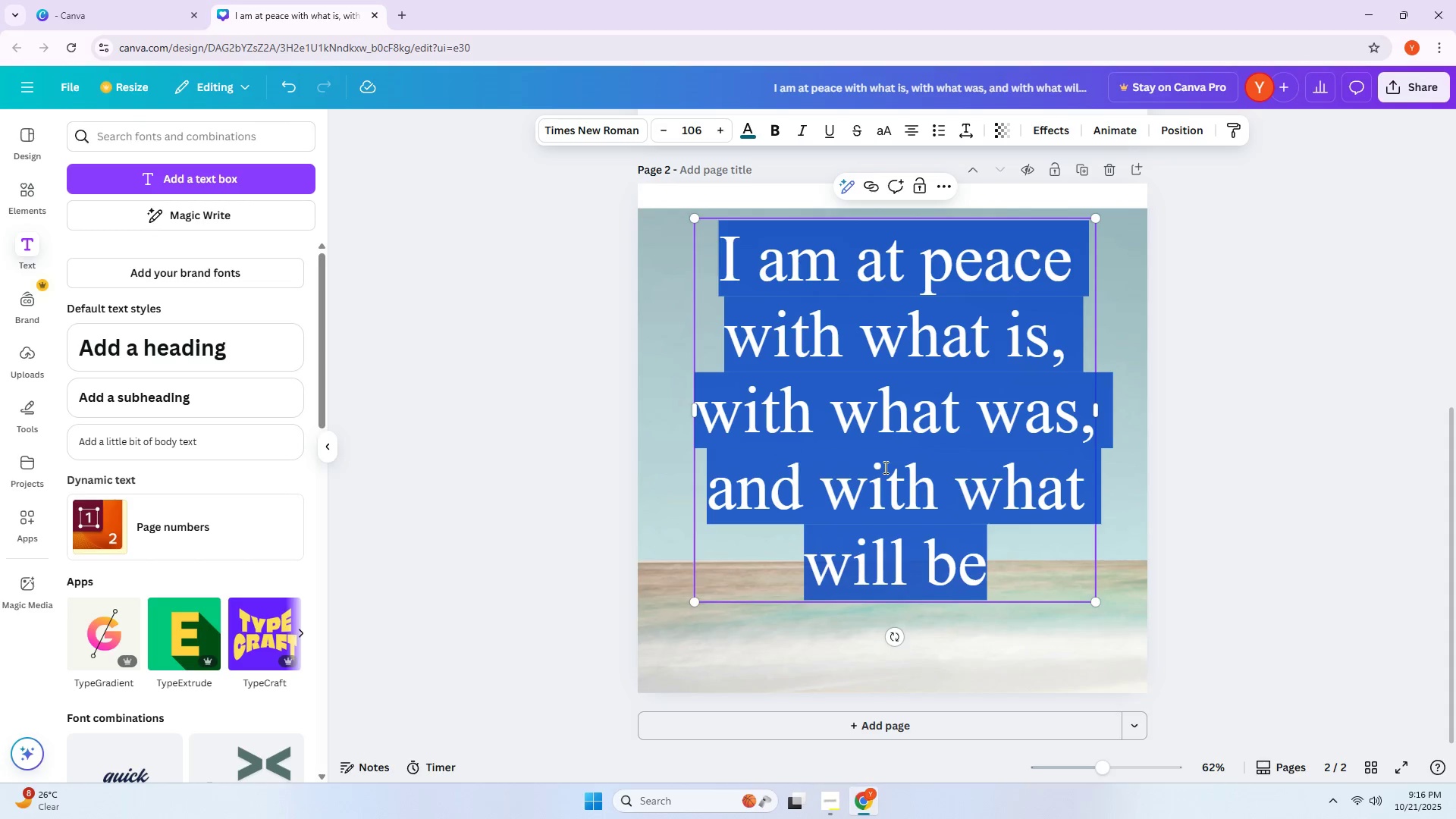 
key(Control+A)
 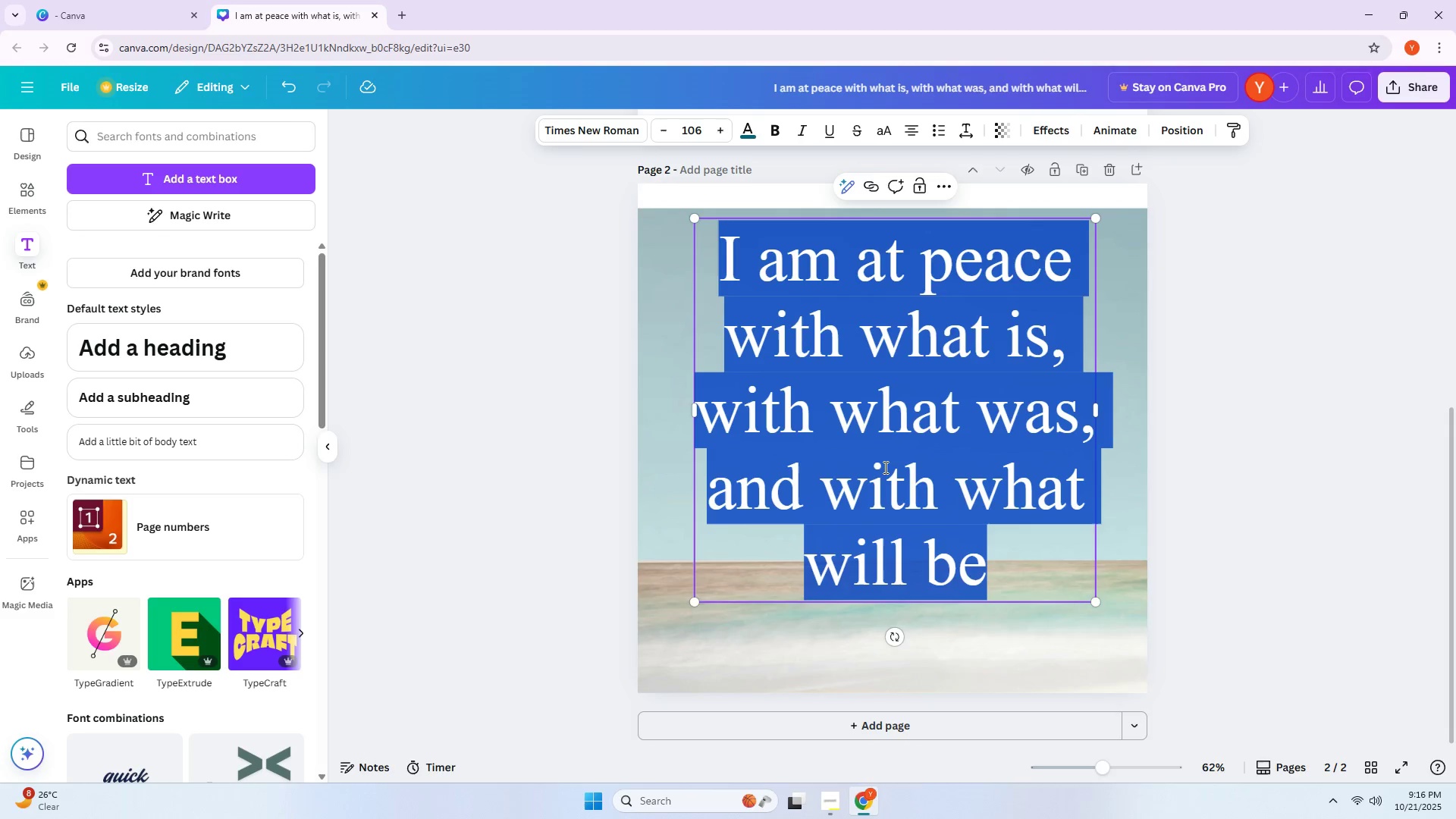 
type(I am grounded)
 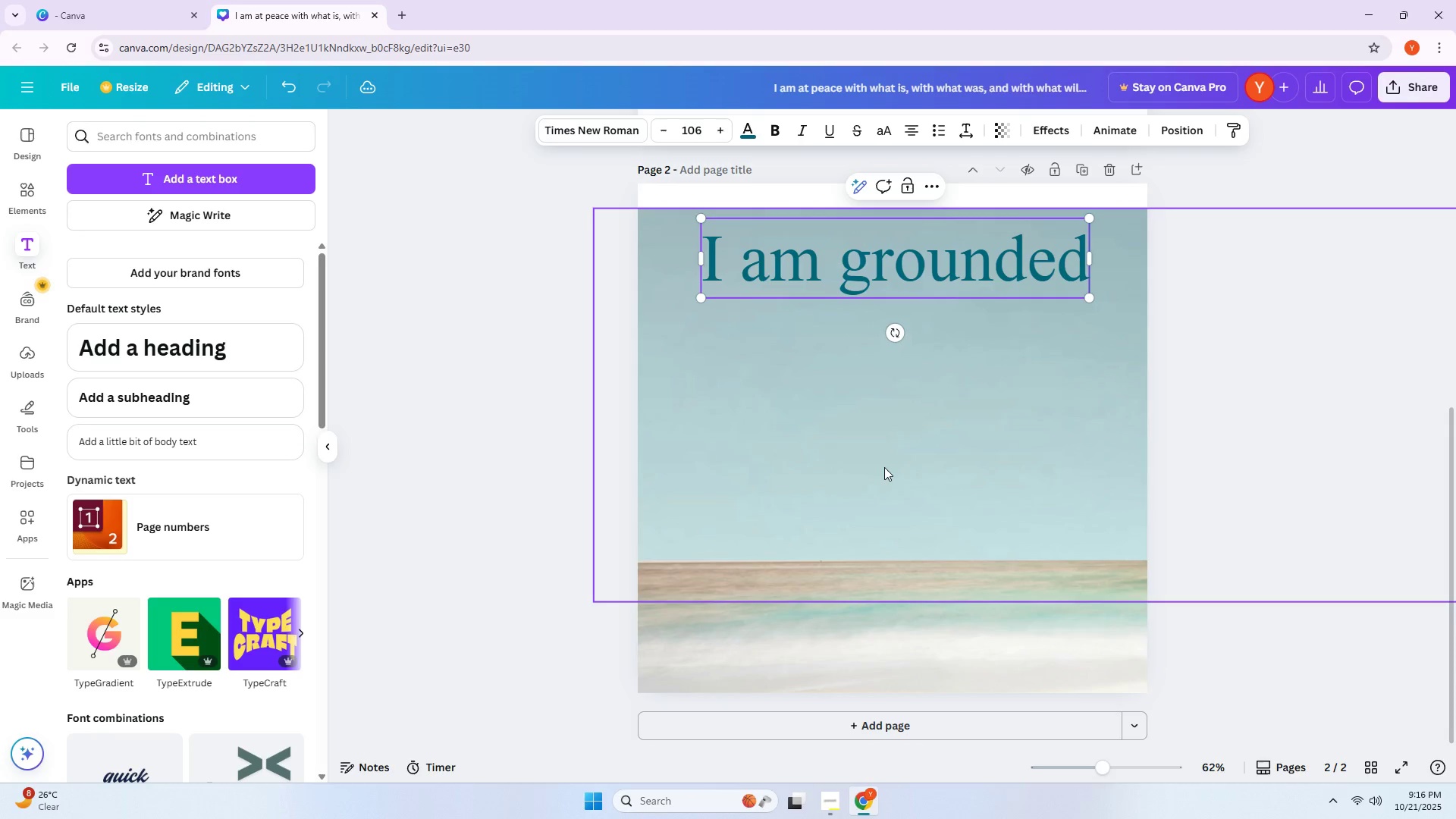 
key(Enter)
 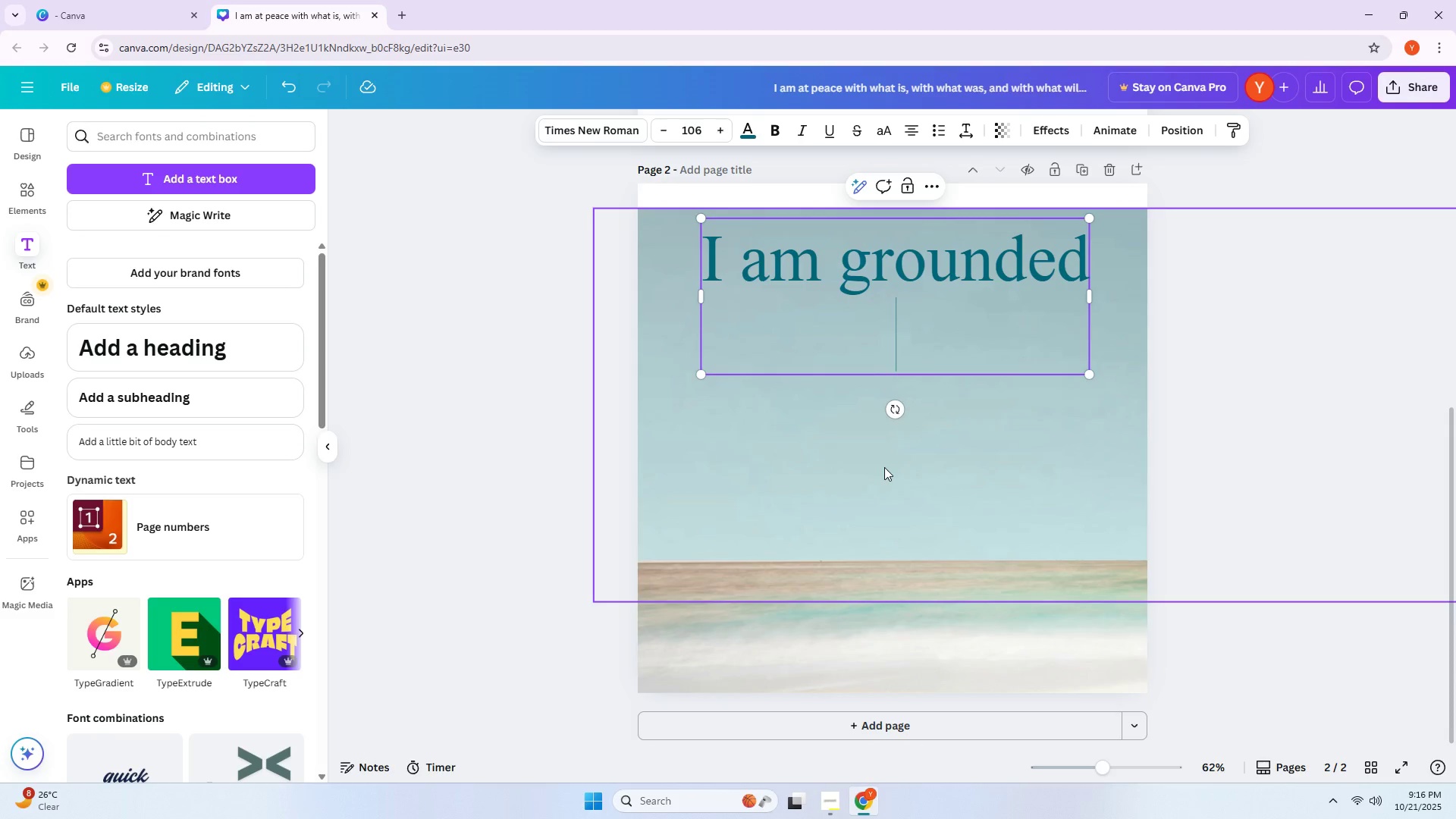 
type(calam)
key(Backspace)
key(Backspace)
type(m  and capable)
 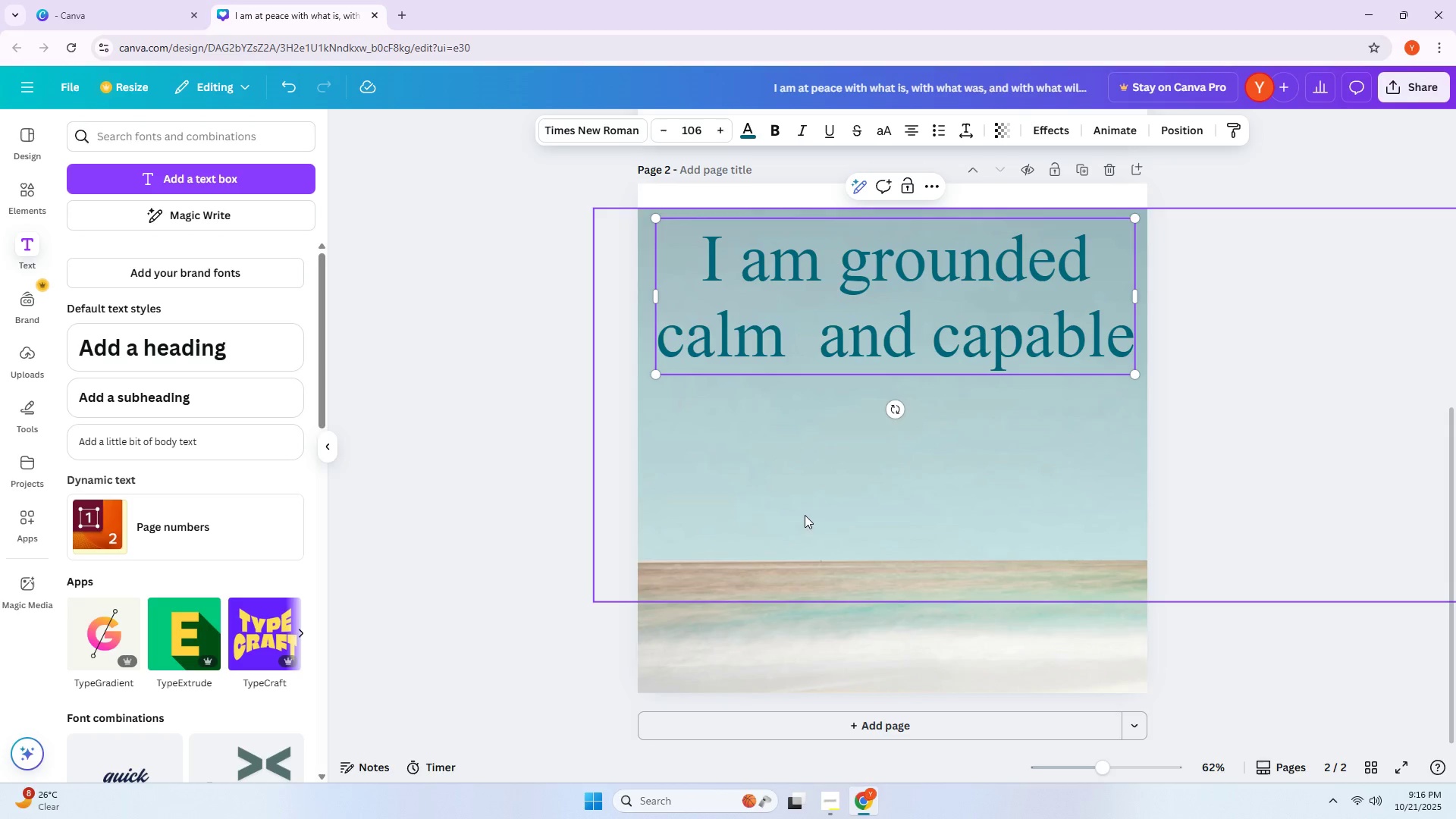 
left_click([496, 518])
 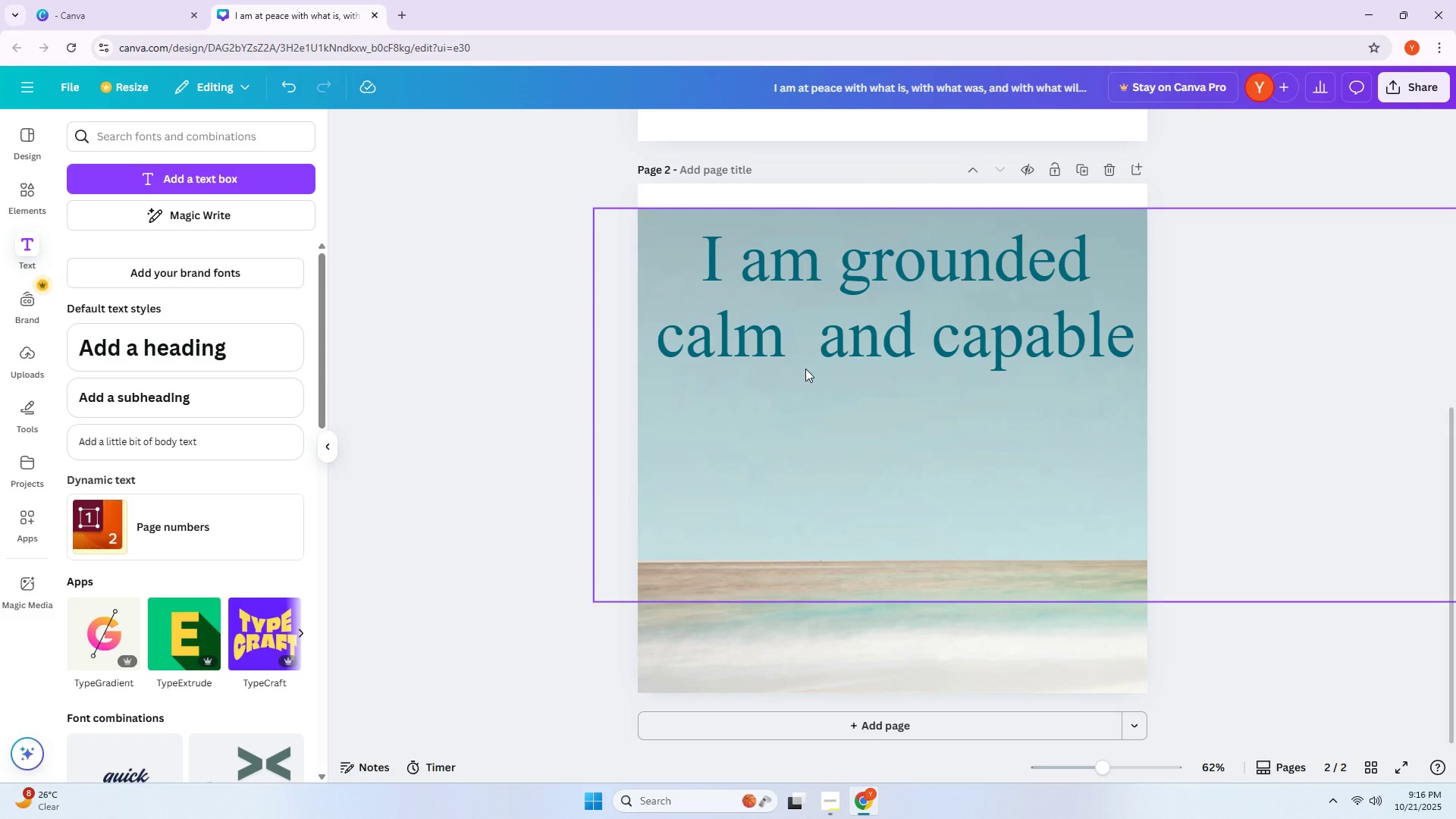 
left_click_drag(start_coordinate=[880, 325], to_coordinate=[881, 431])
 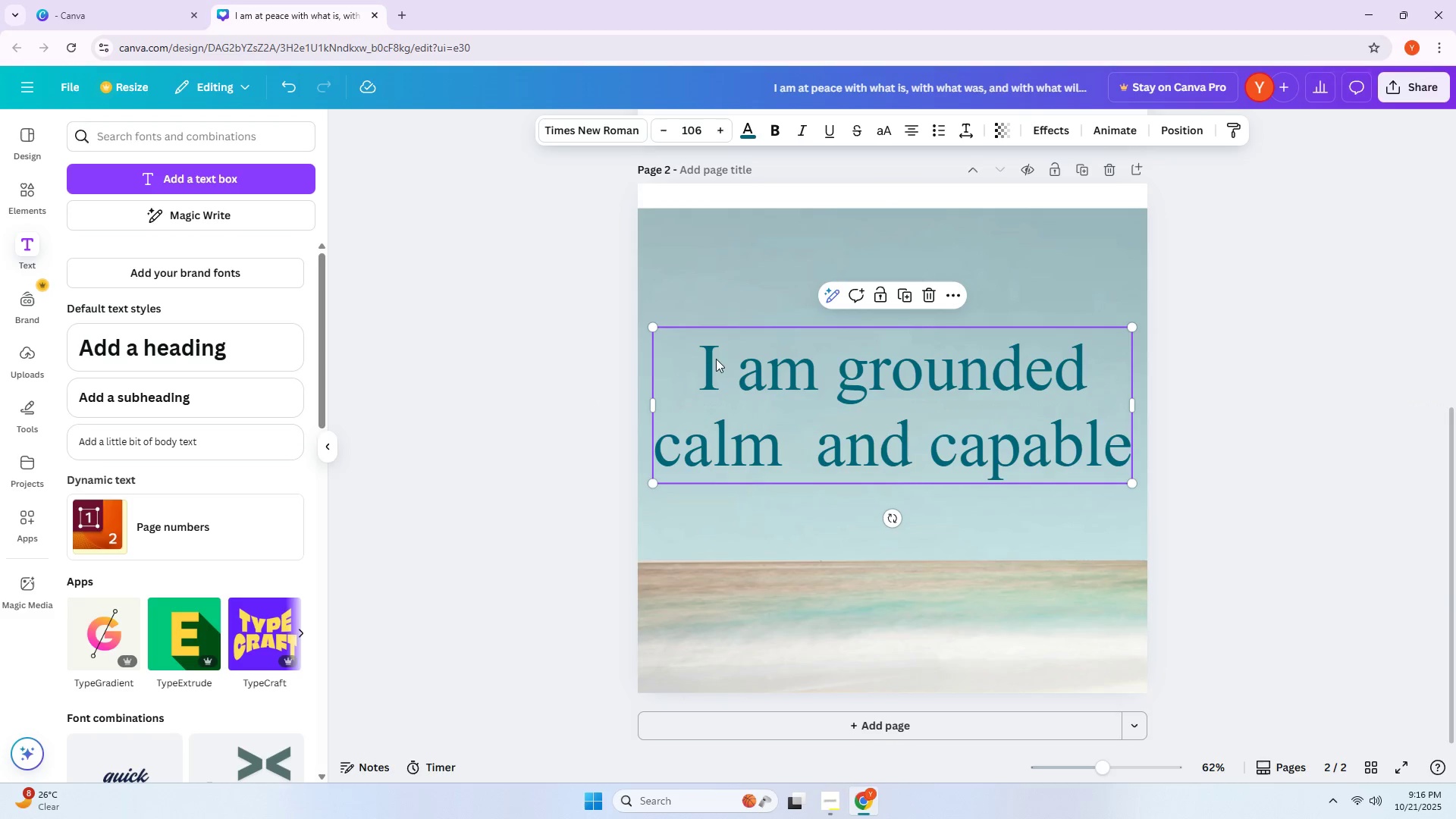 
left_click_drag(start_coordinate=[651, 331], to_coordinate=[689, 363])
 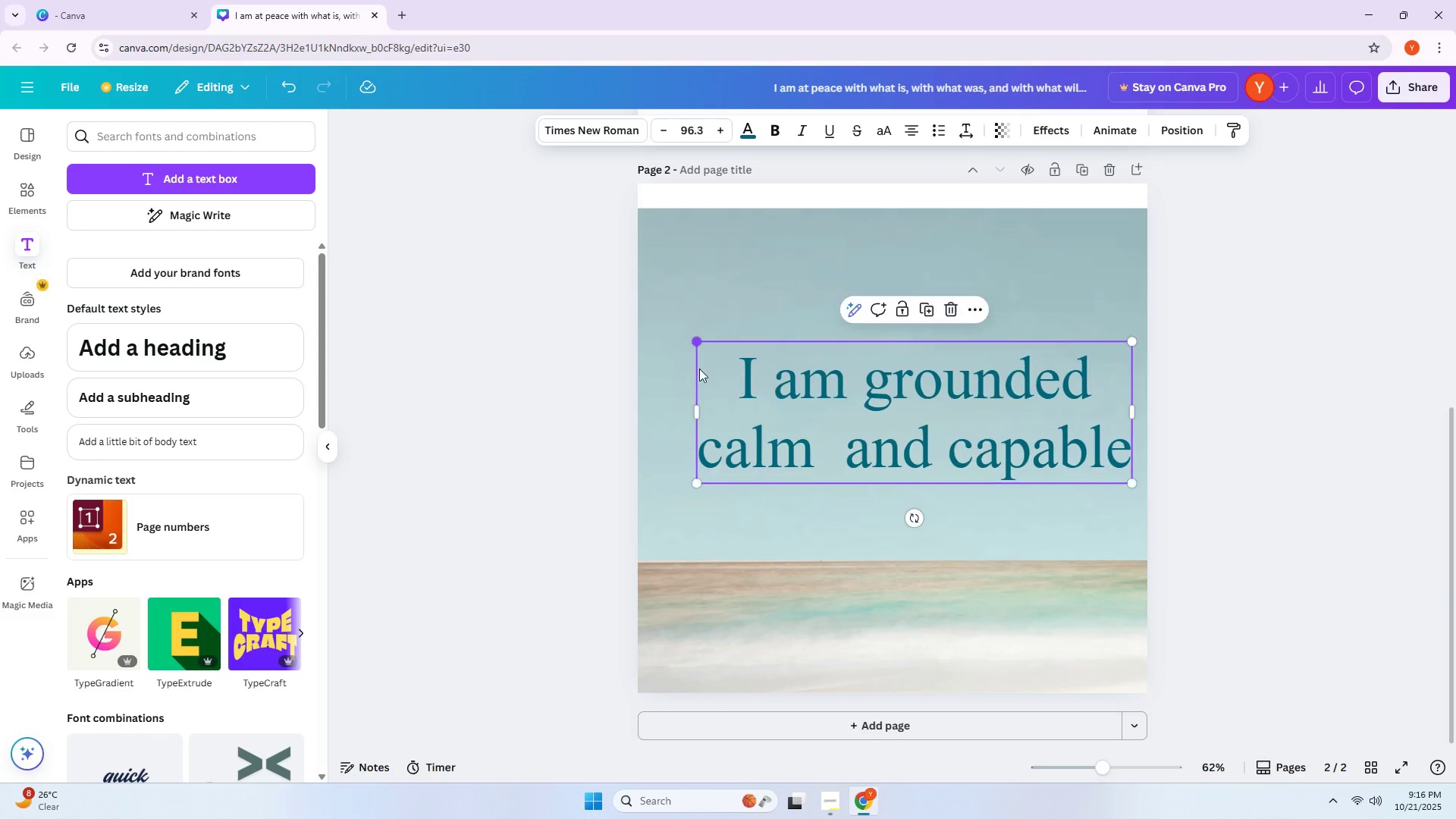 
left_click_drag(start_coordinate=[710, 371], to_coordinate=[717, 373])
 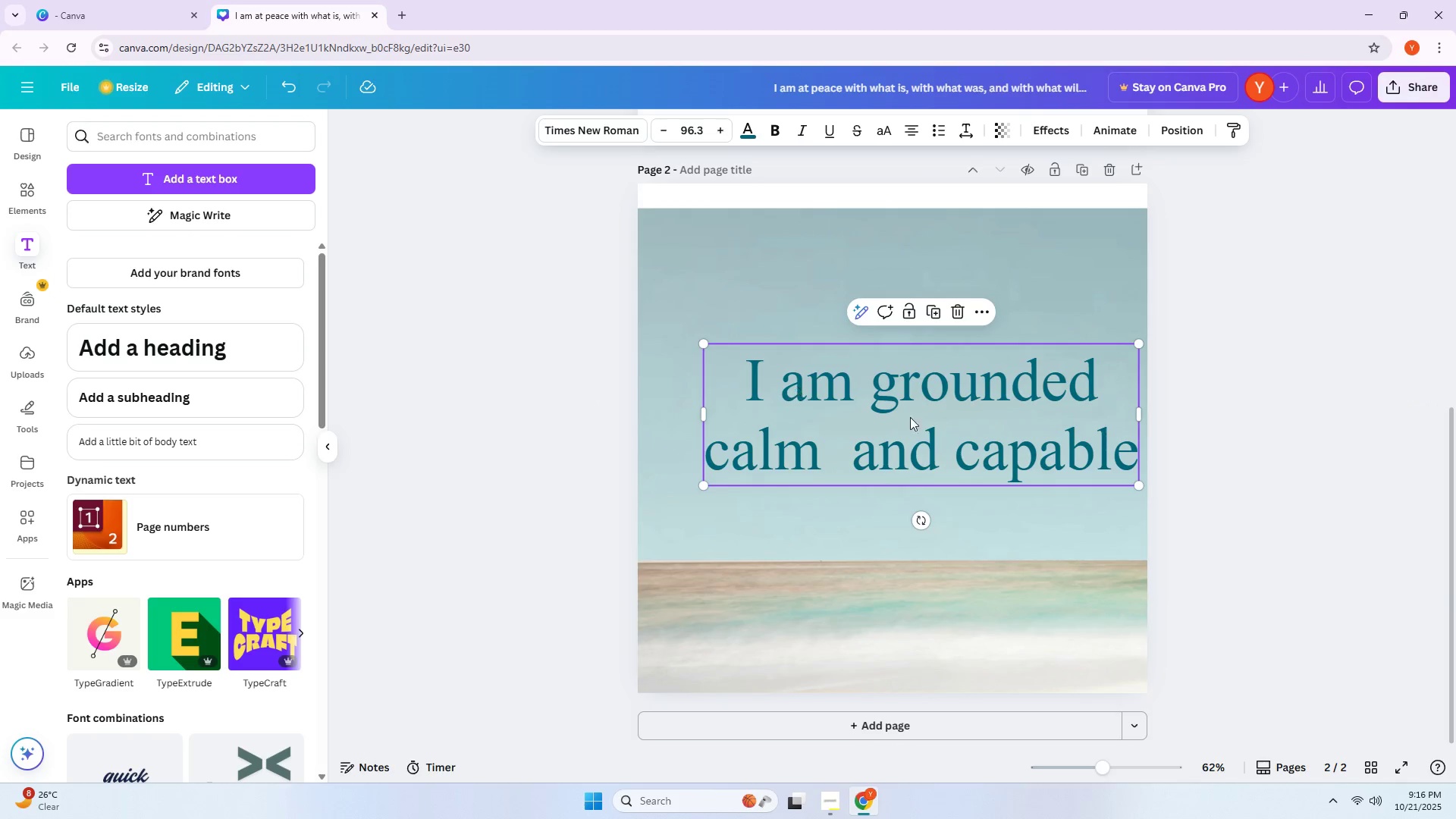 
left_click_drag(start_coordinate=[949, 429], to_coordinate=[914, 469])
 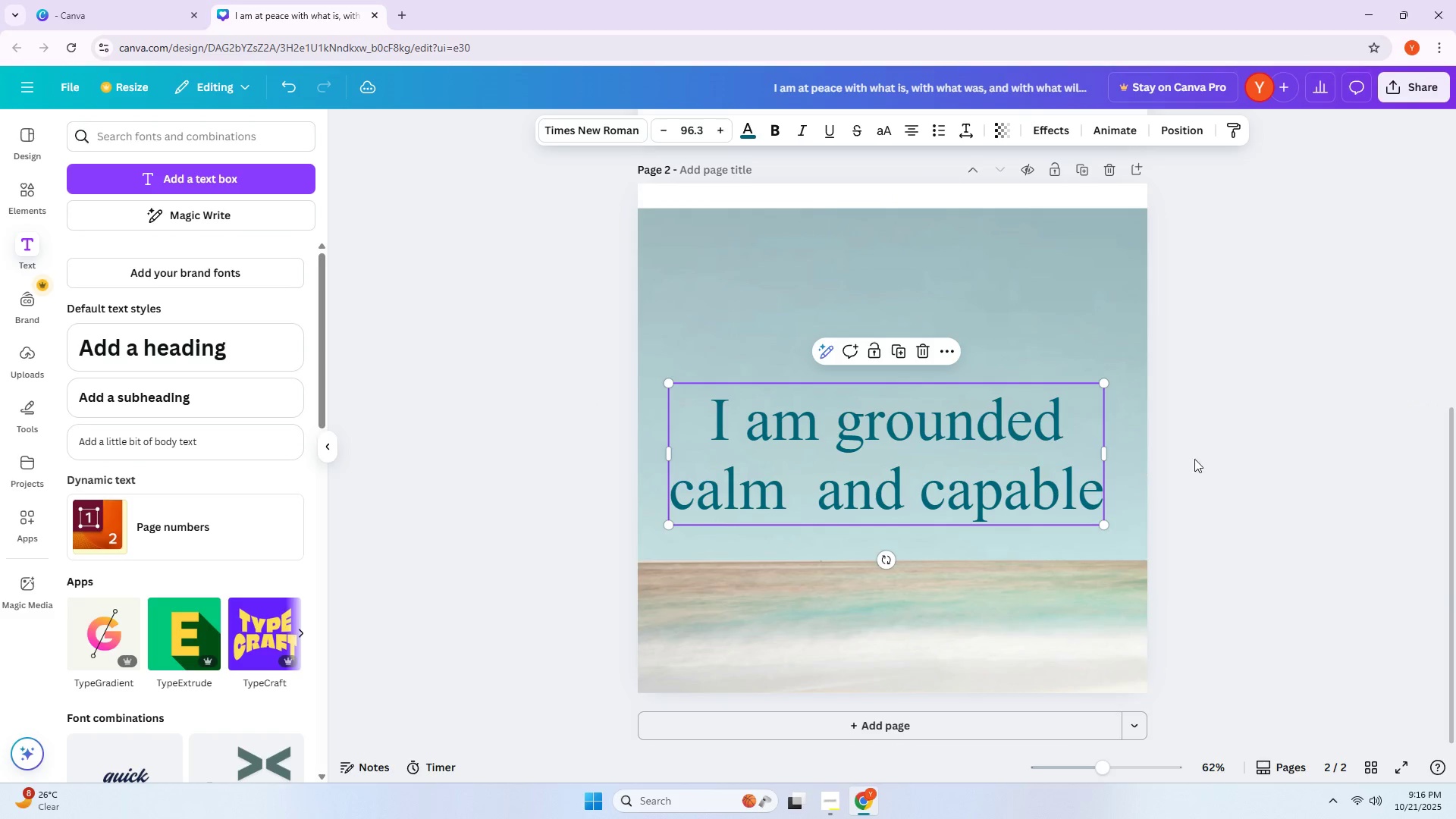 
left_click([1219, 463])
 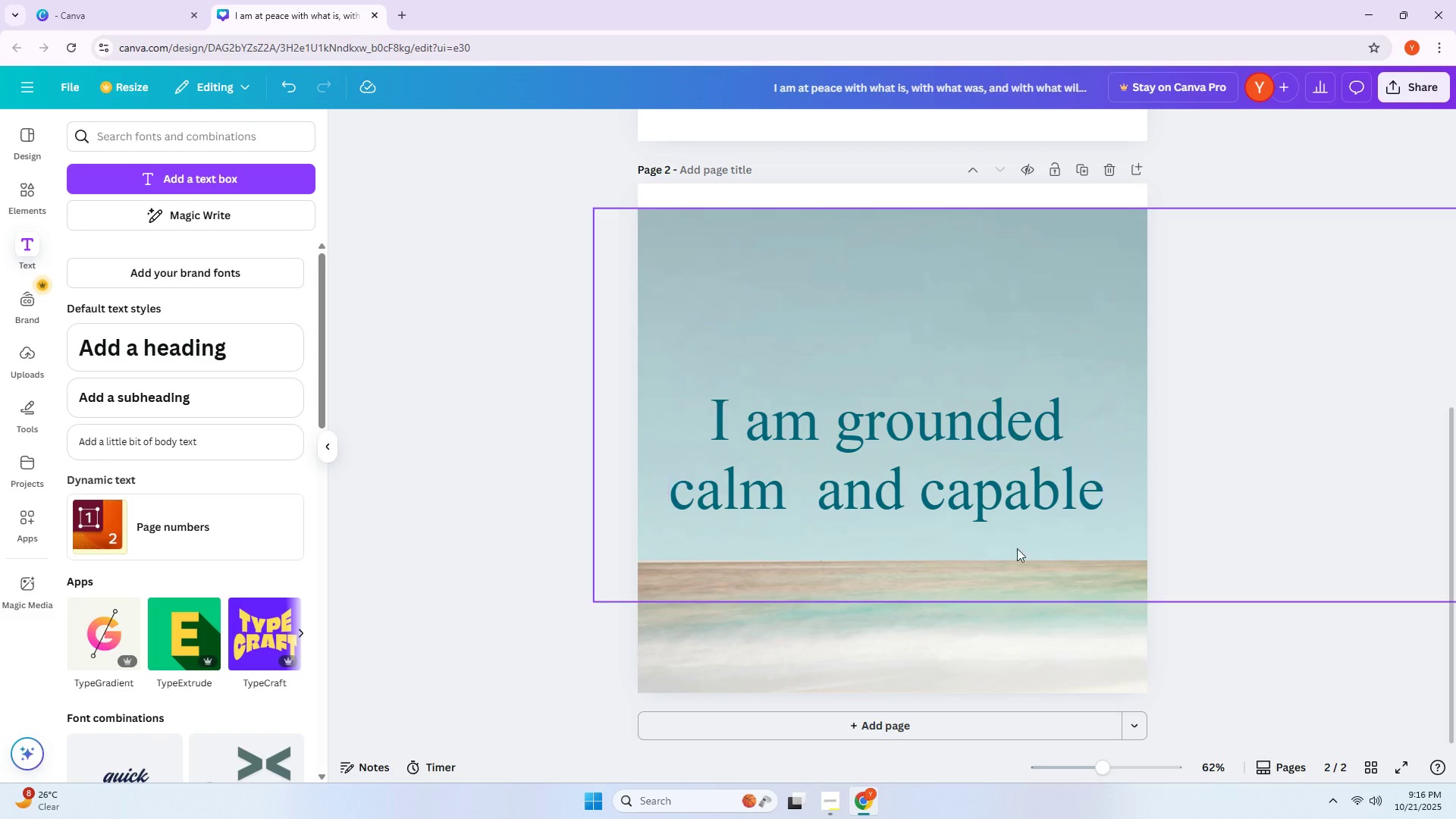 
left_click_drag(start_coordinate=[918, 452], to_coordinate=[921, 459])
 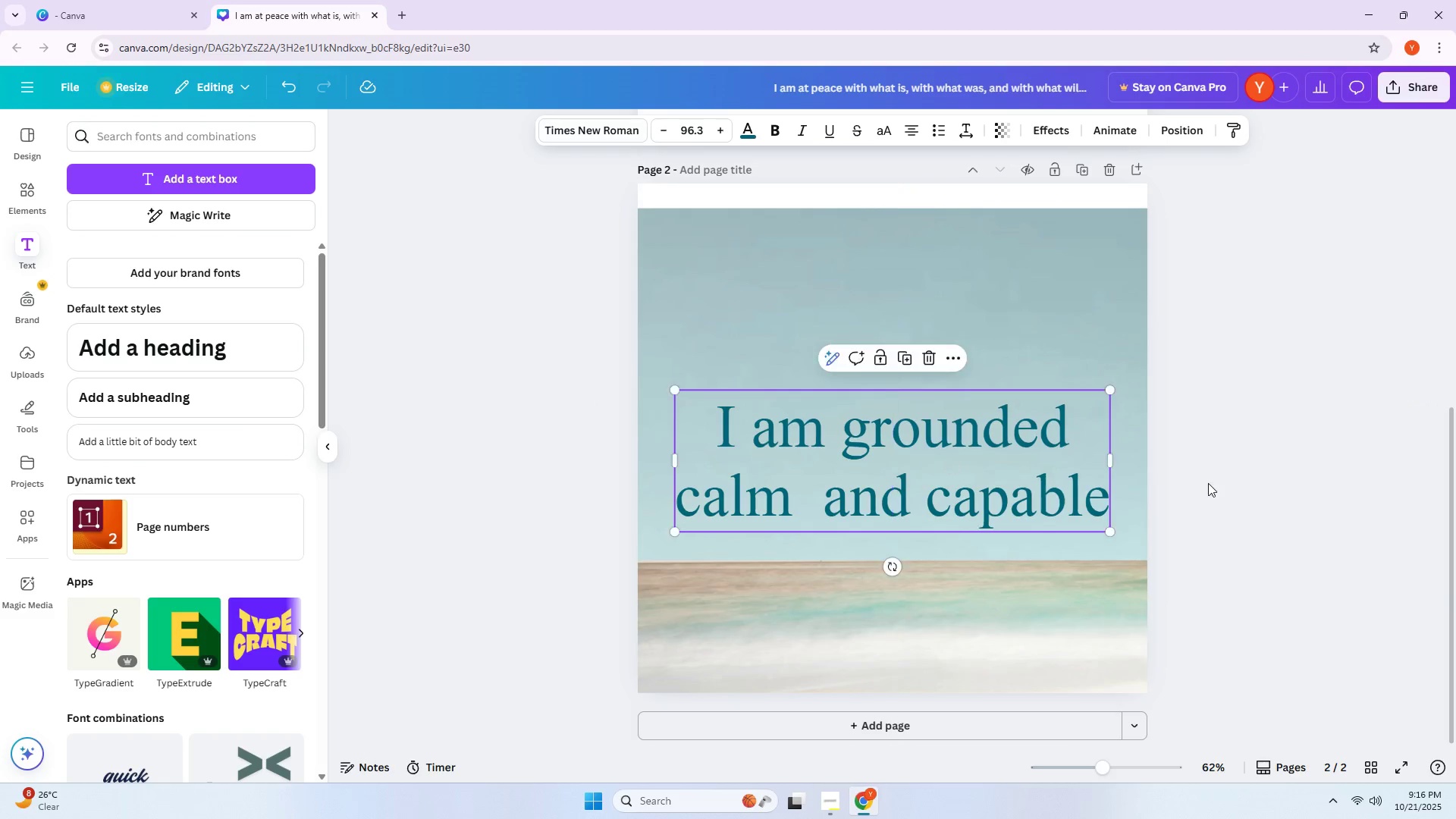 
left_click([1209, 483])
 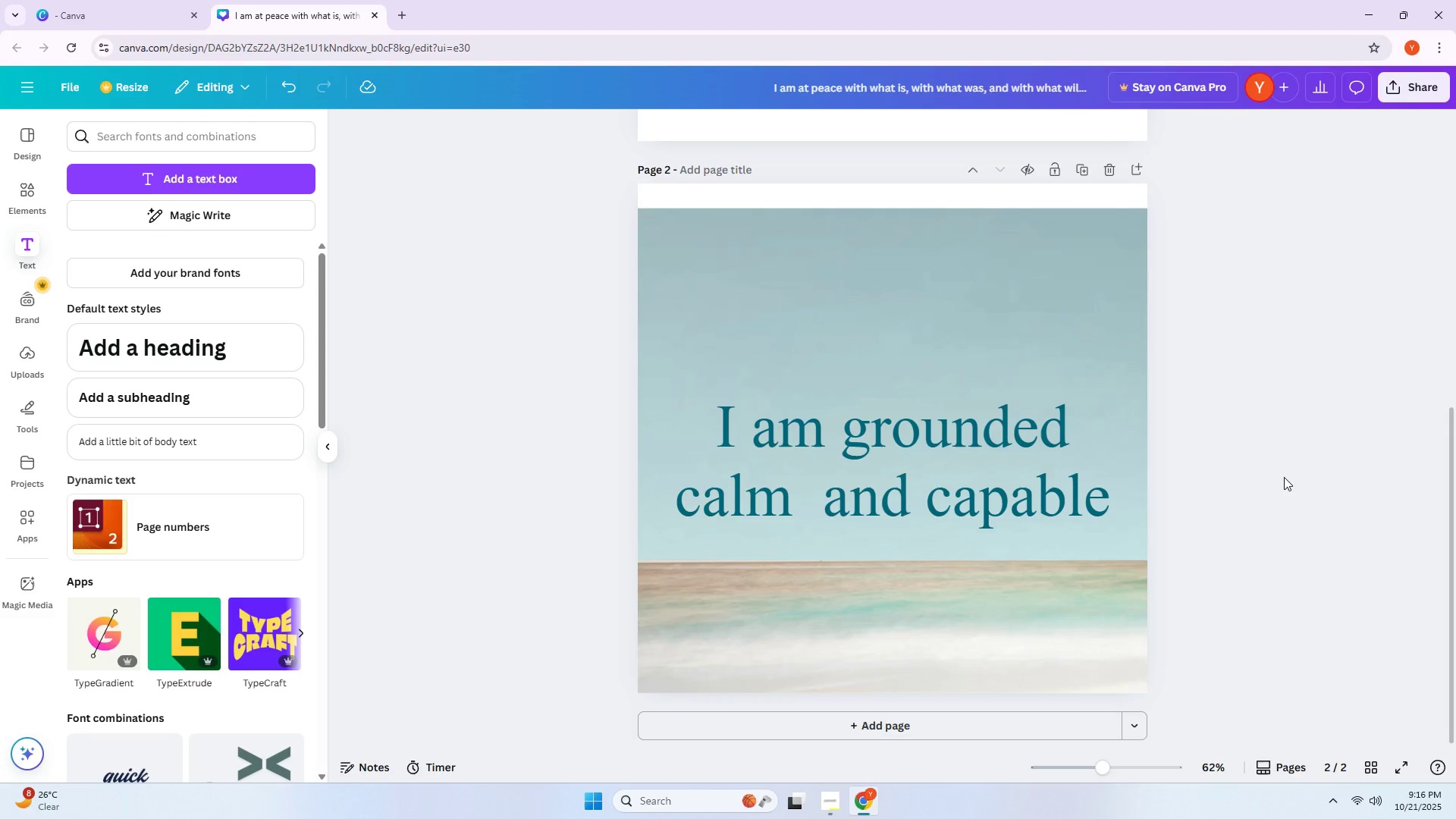 
scroll: coordinate [1284, 477], scroll_direction: down, amount: 1.0
 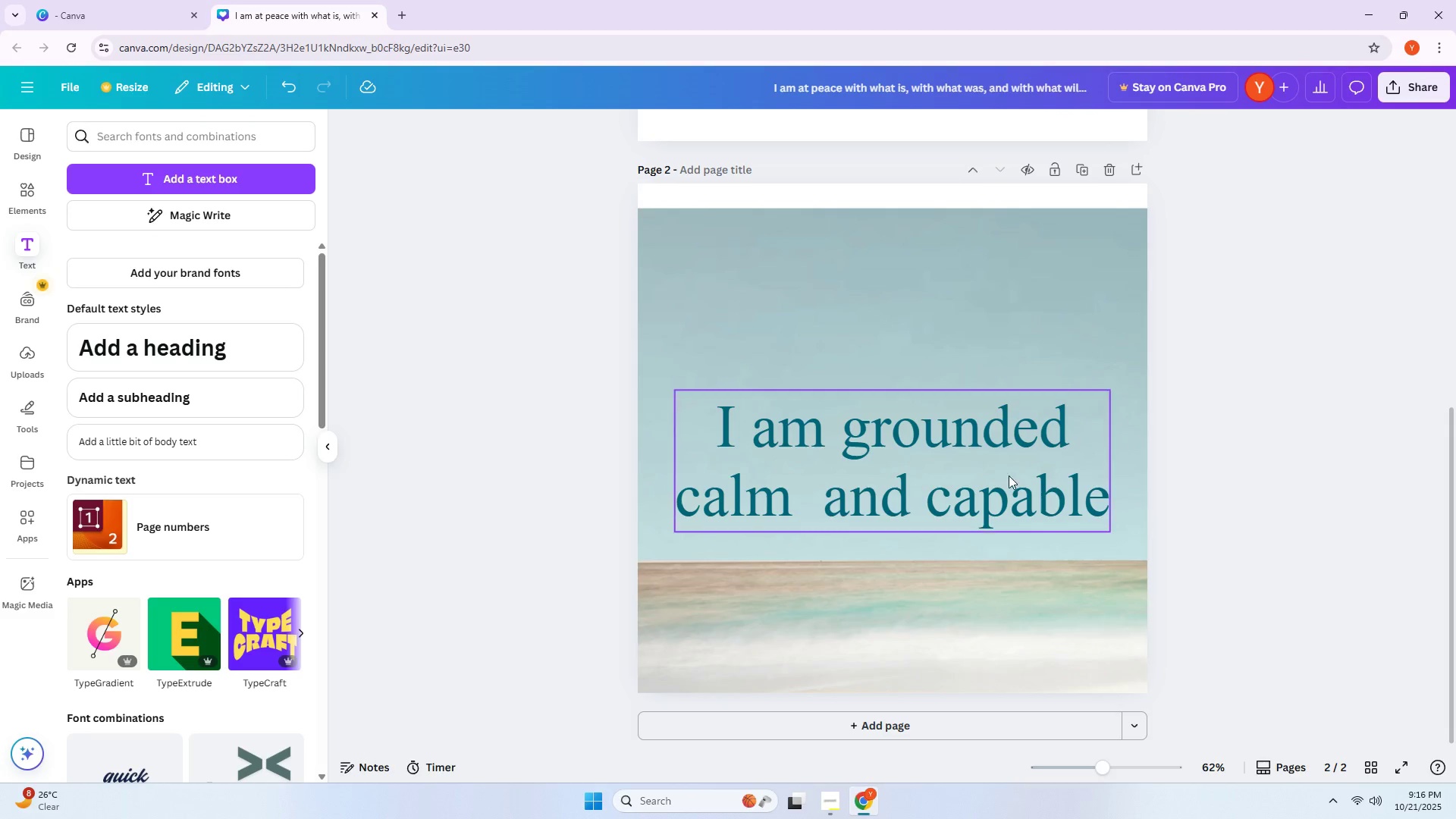 
left_click_drag(start_coordinate=[993, 472], to_coordinate=[988, 433])
 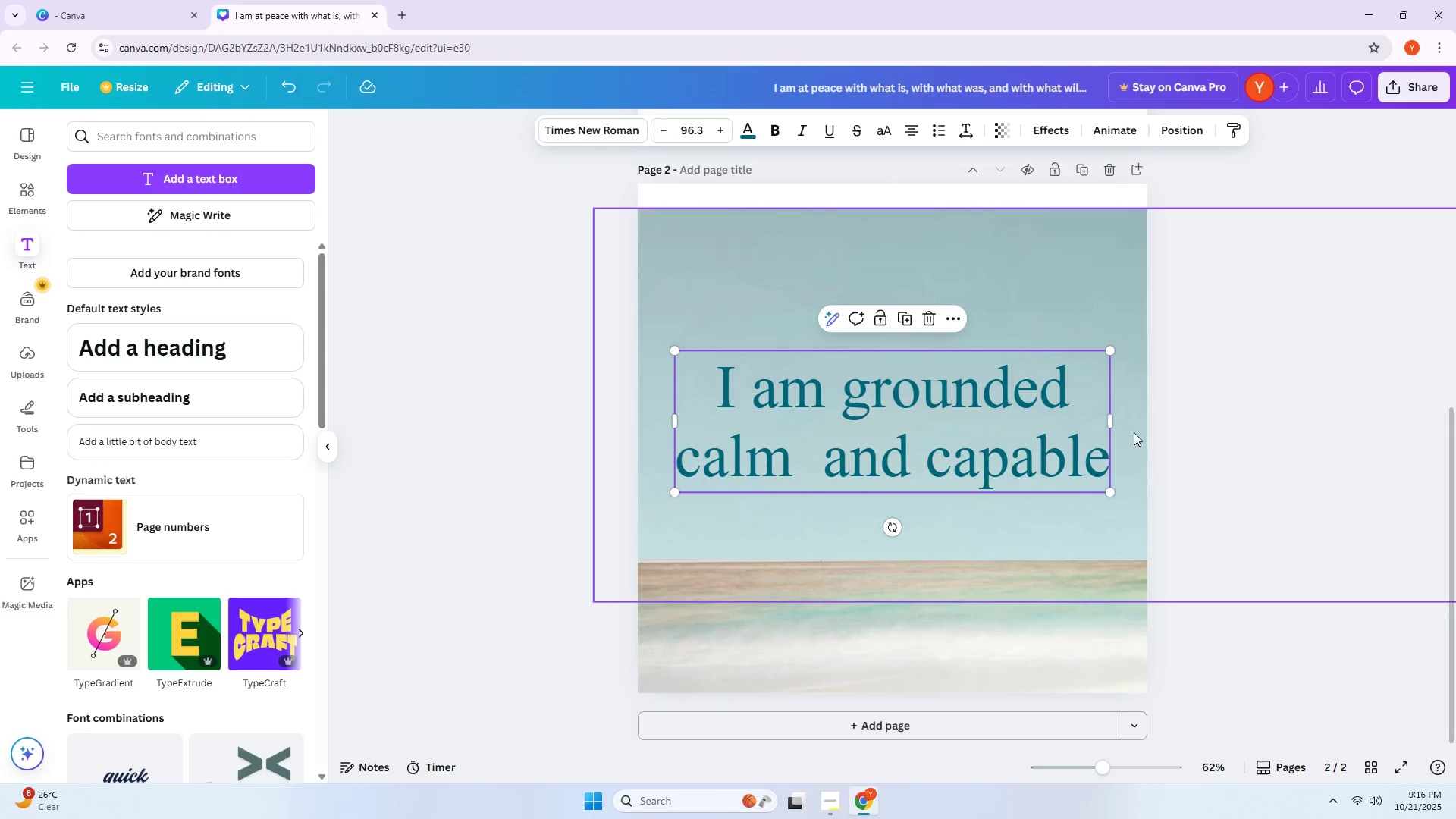 
left_click([1217, 437])
 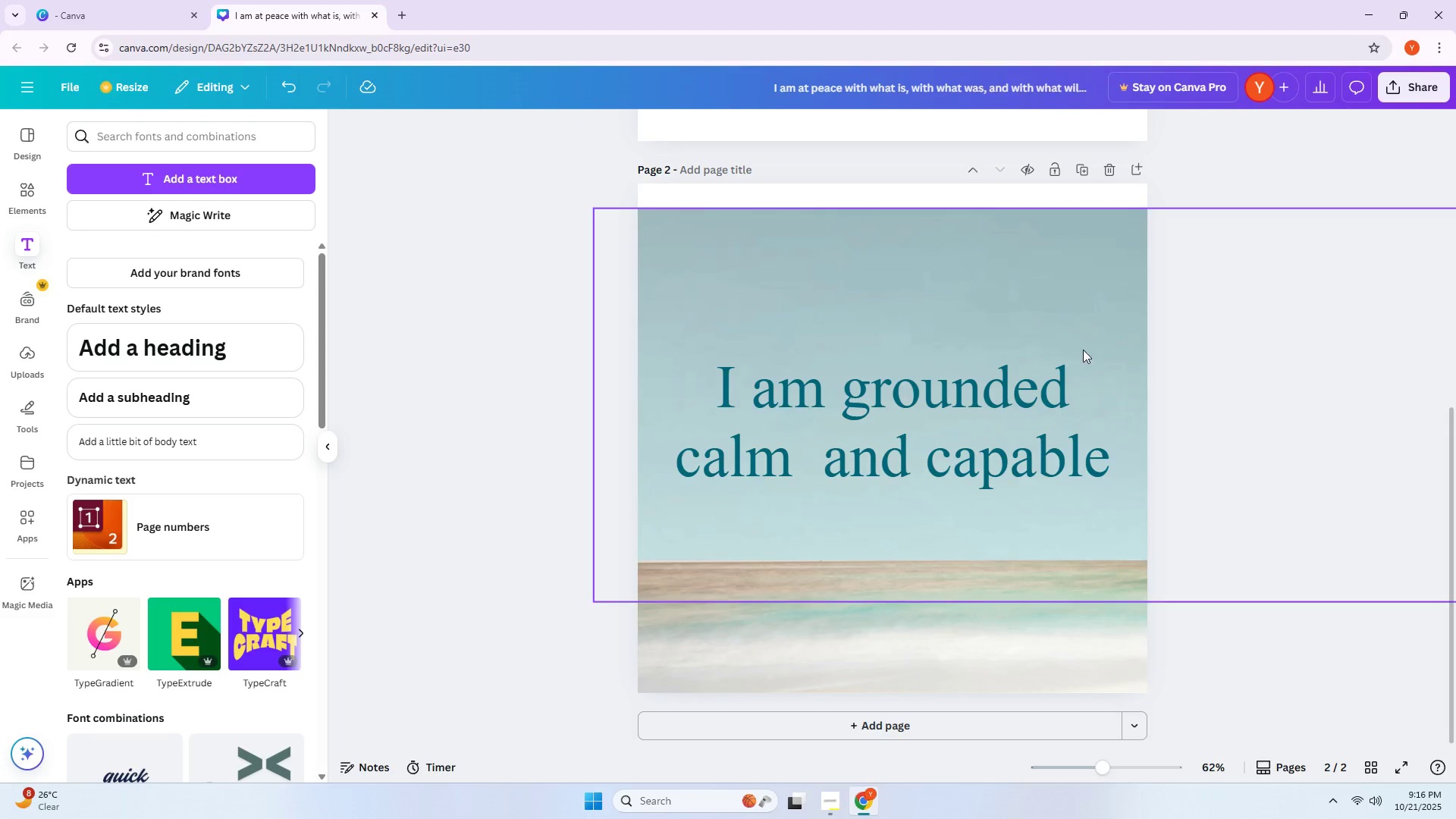 
left_click([985, 300])
 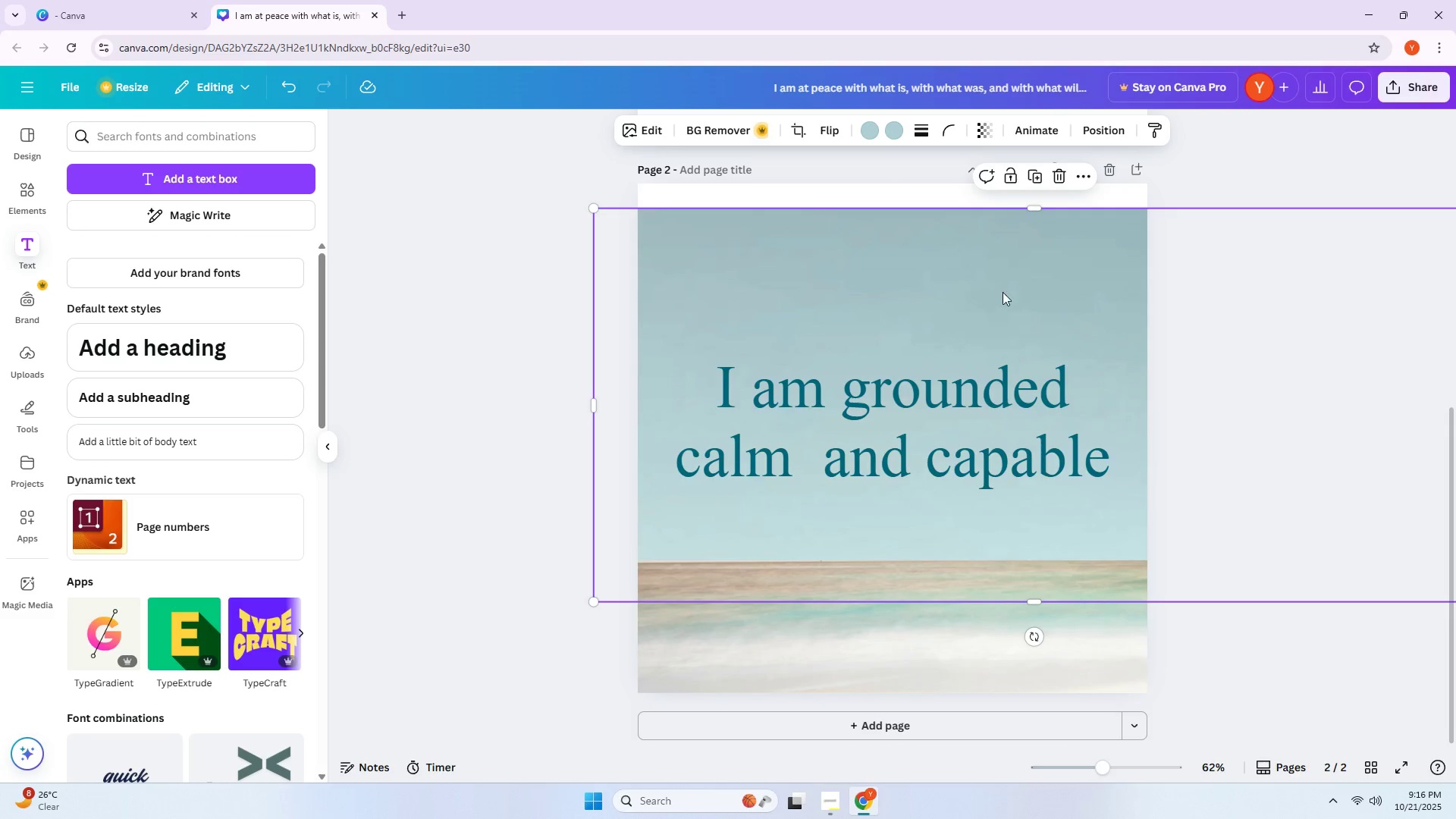 
left_click_drag(start_coordinate=[996, 281], to_coordinate=[1202, 400])
 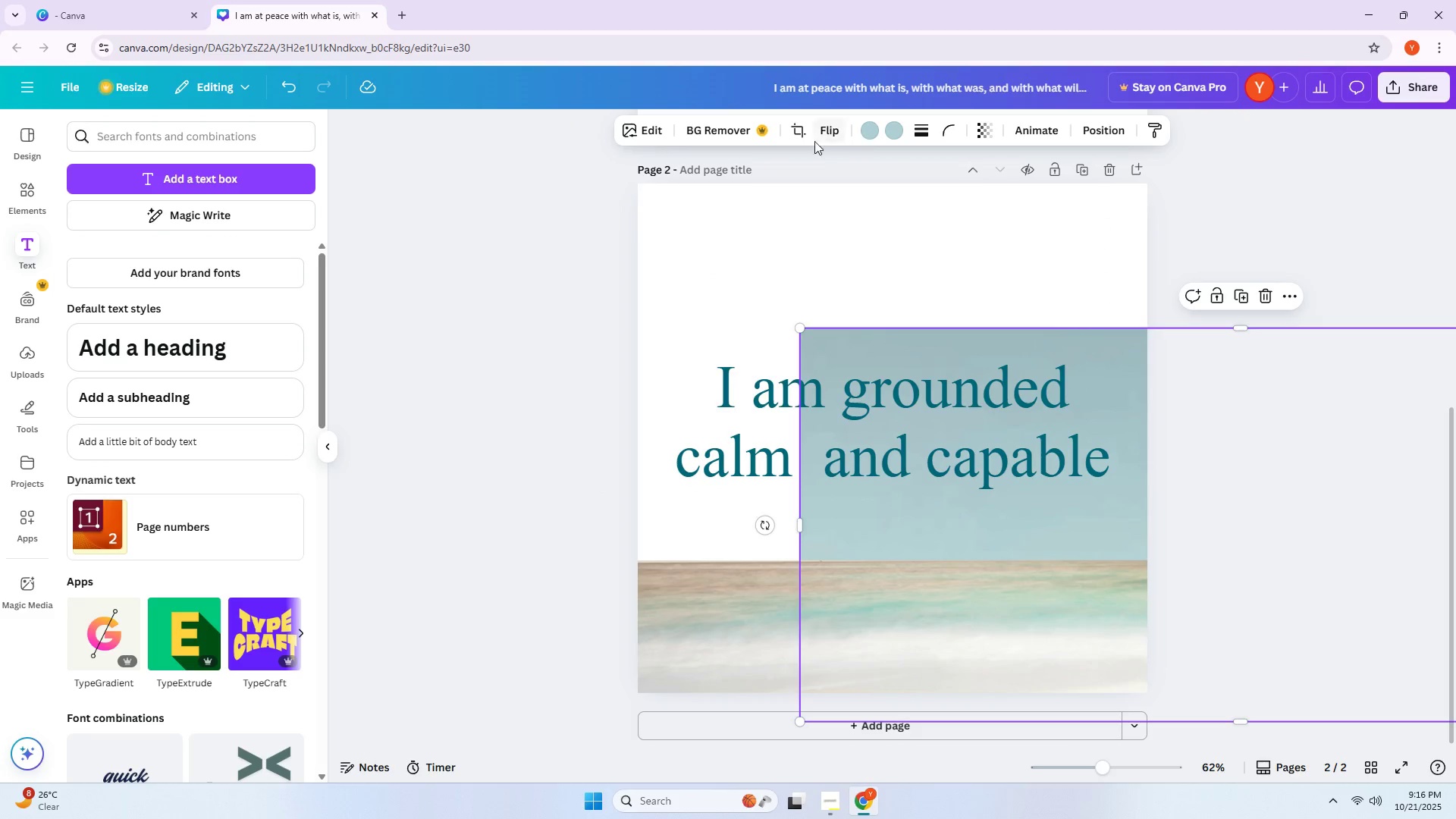 
left_click([823, 246])
 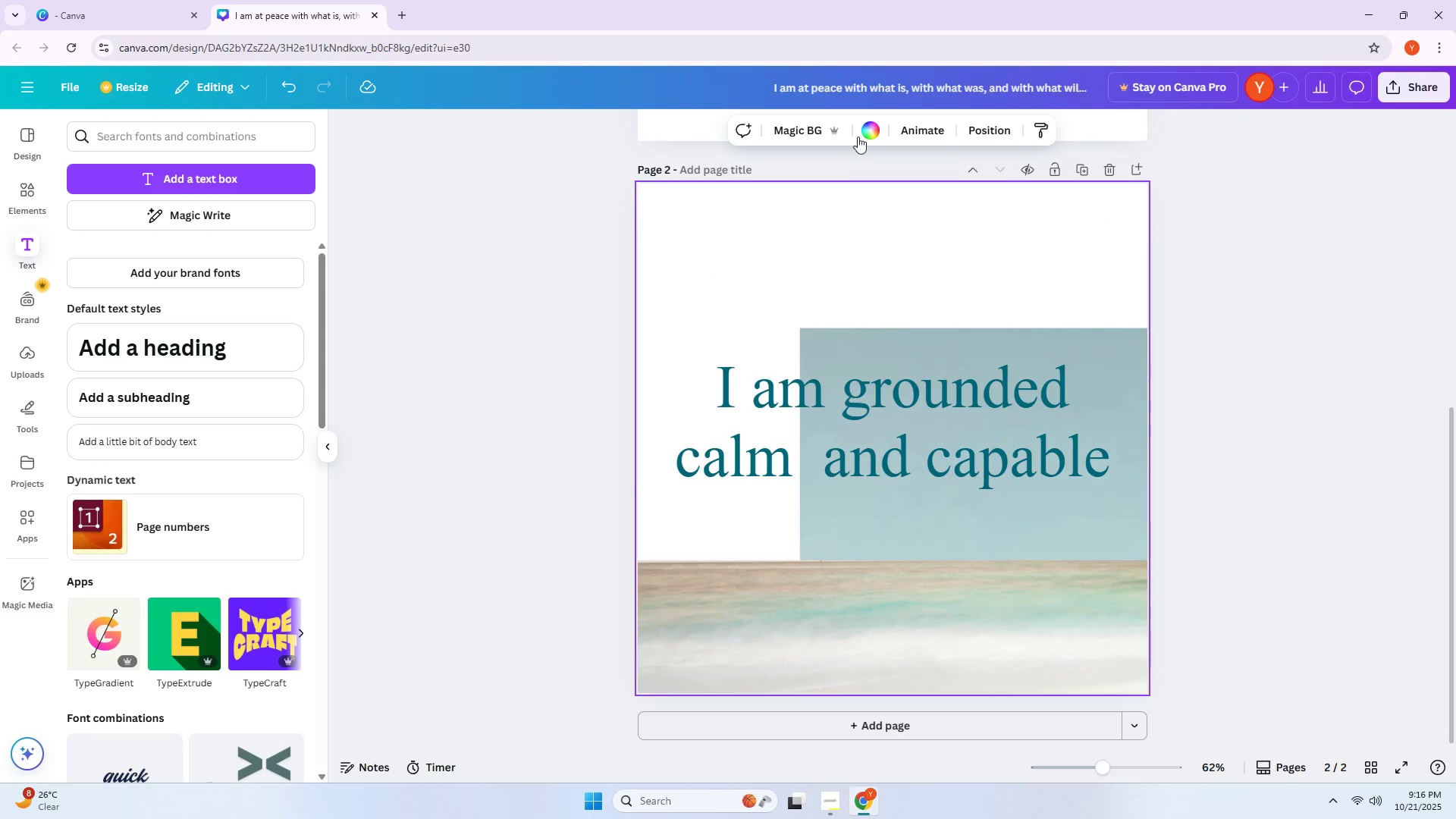 
left_click([865, 131])
 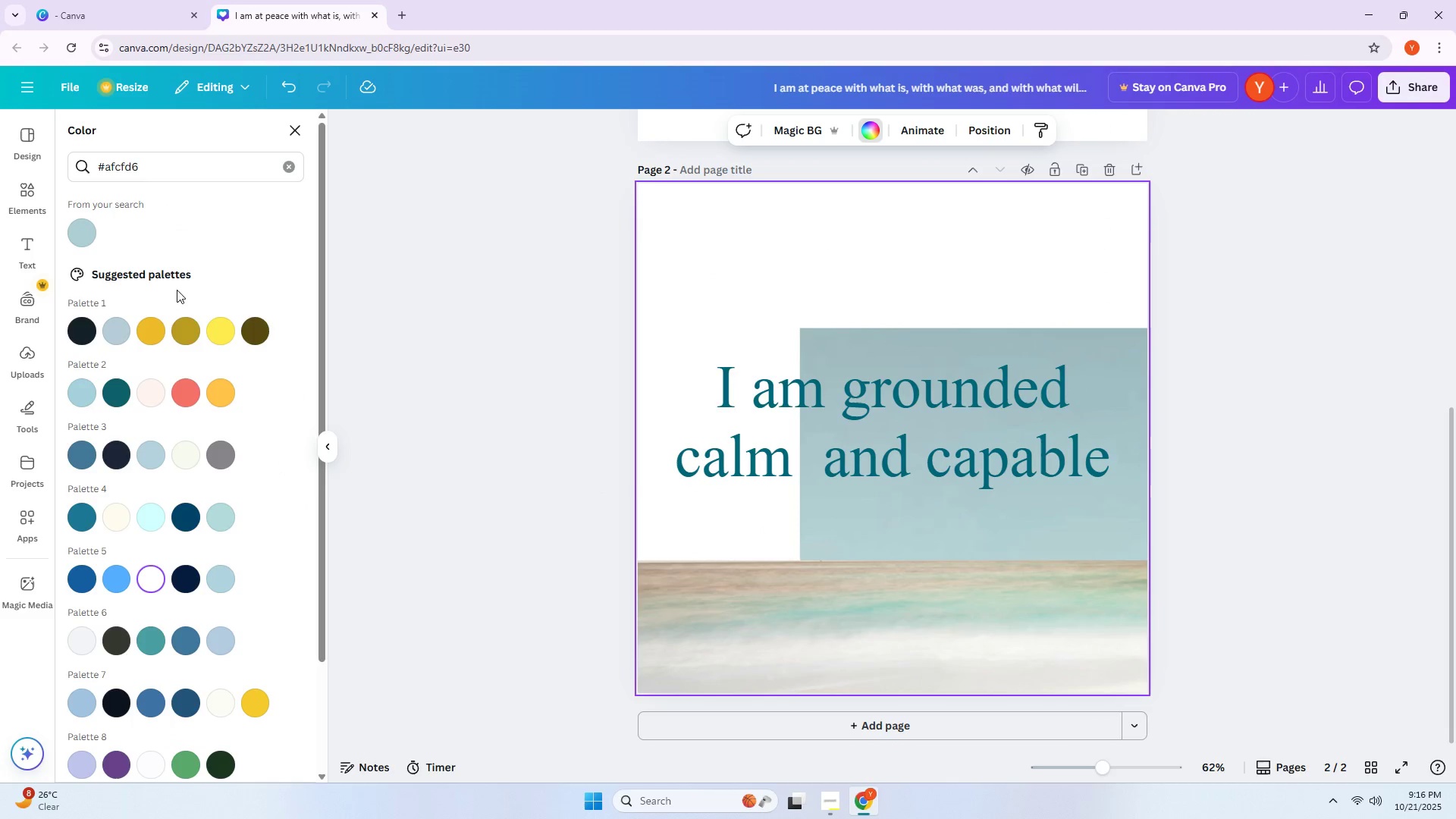 
scroll: coordinate [234, 354], scroll_direction: none, amount: 0.0
 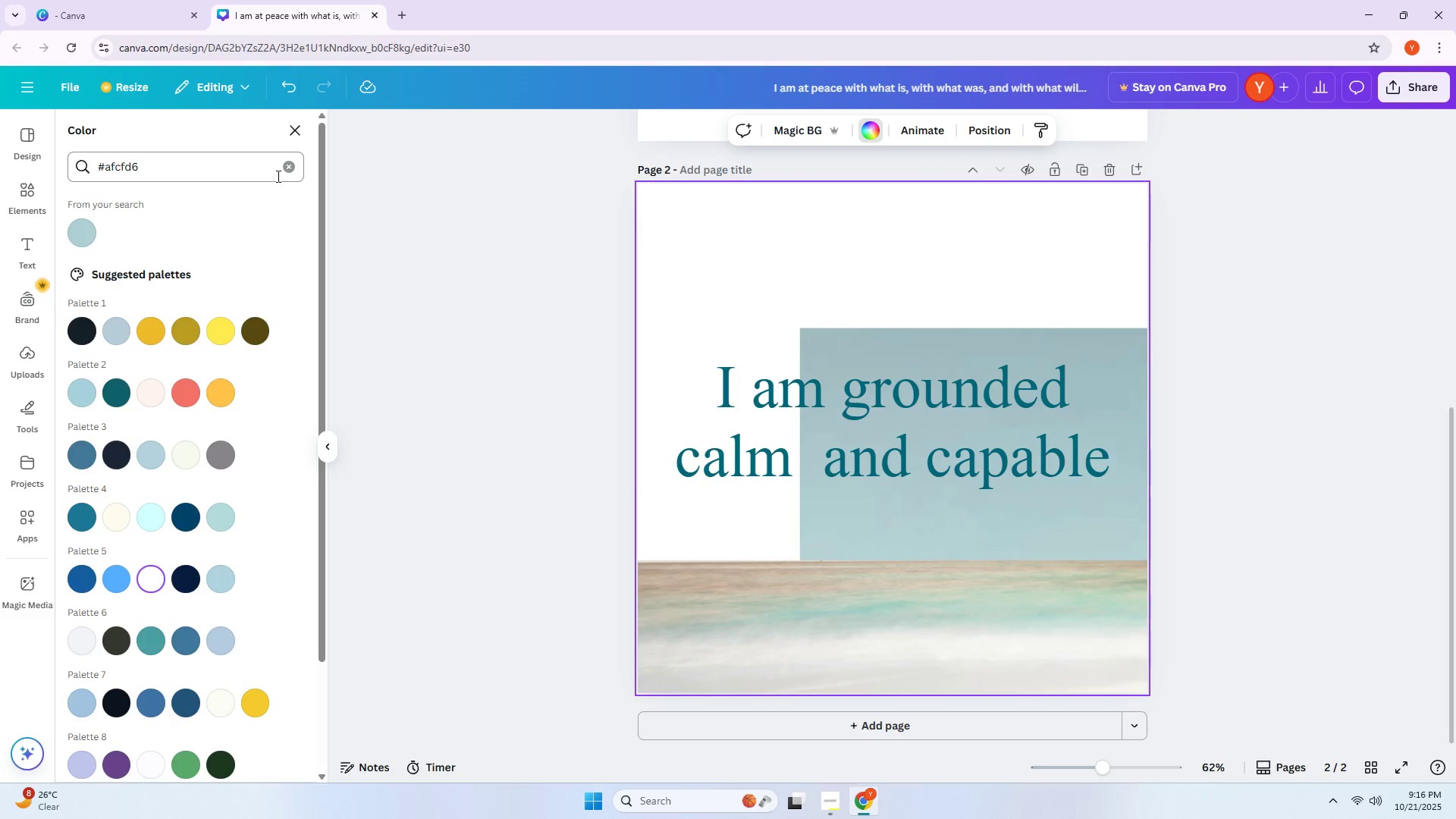 
left_click([290, 173])
 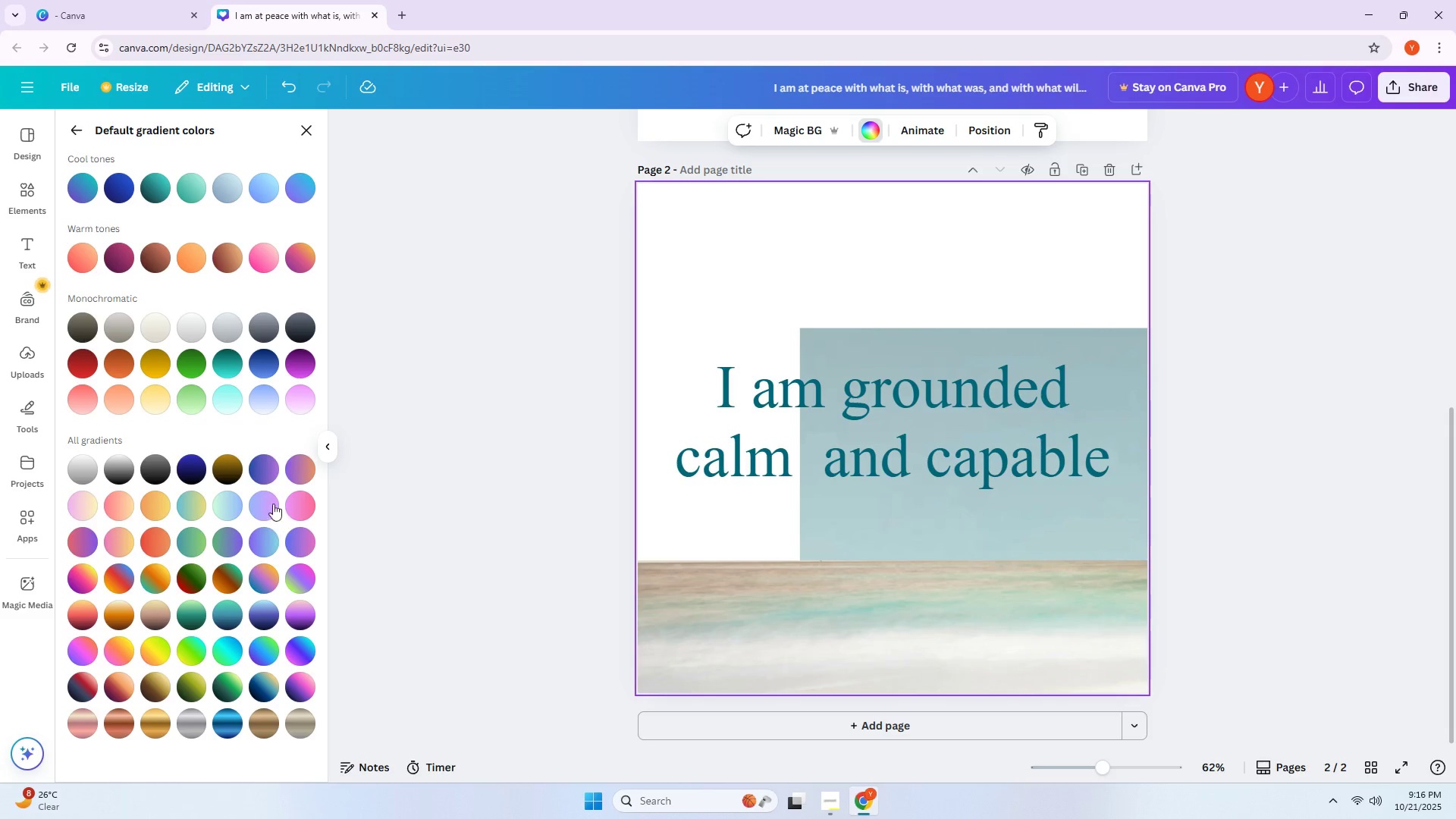 
left_click([221, 510])
 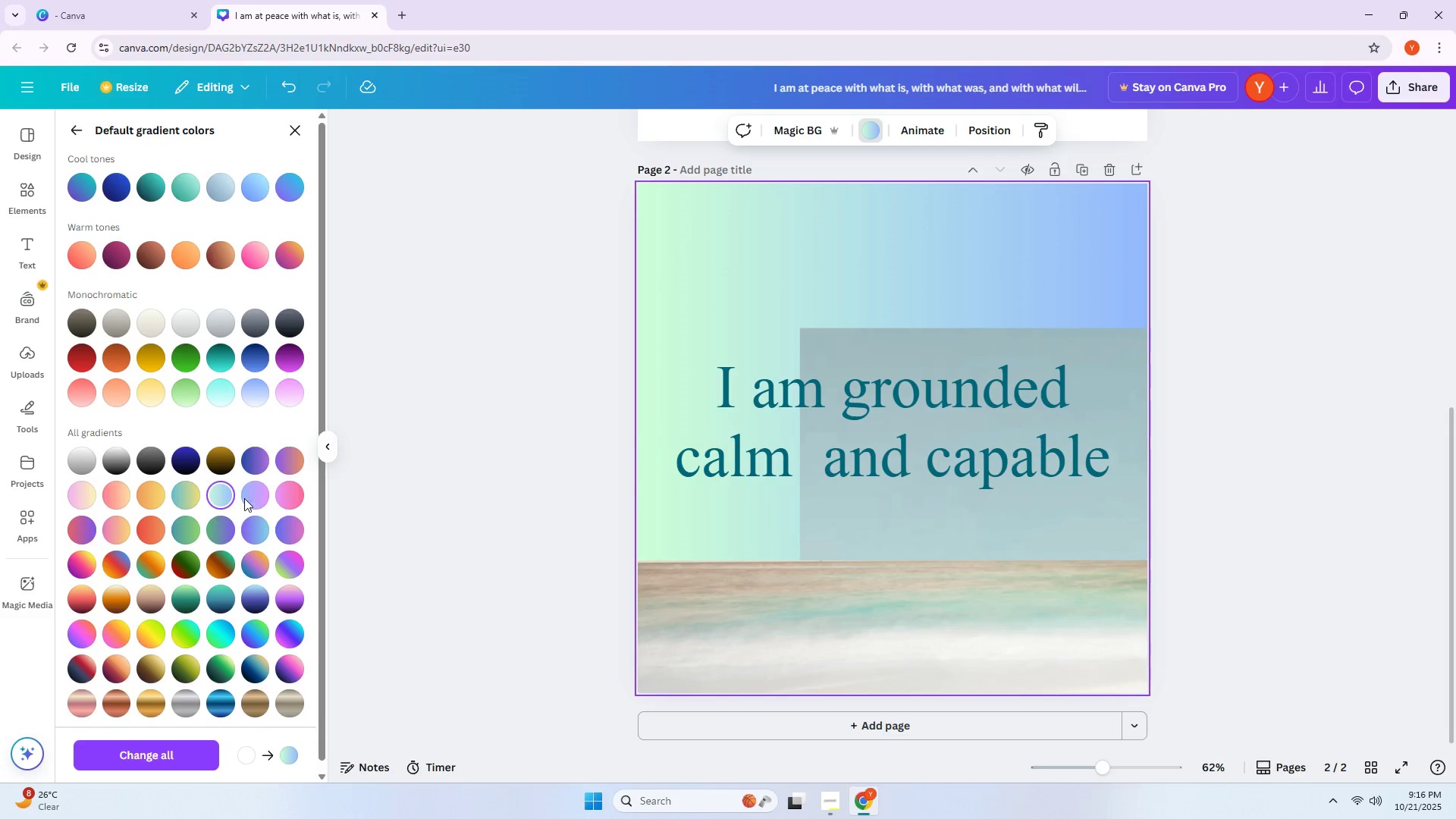 
left_click_drag(start_coordinate=[1027, 334], to_coordinate=[924, 299])
 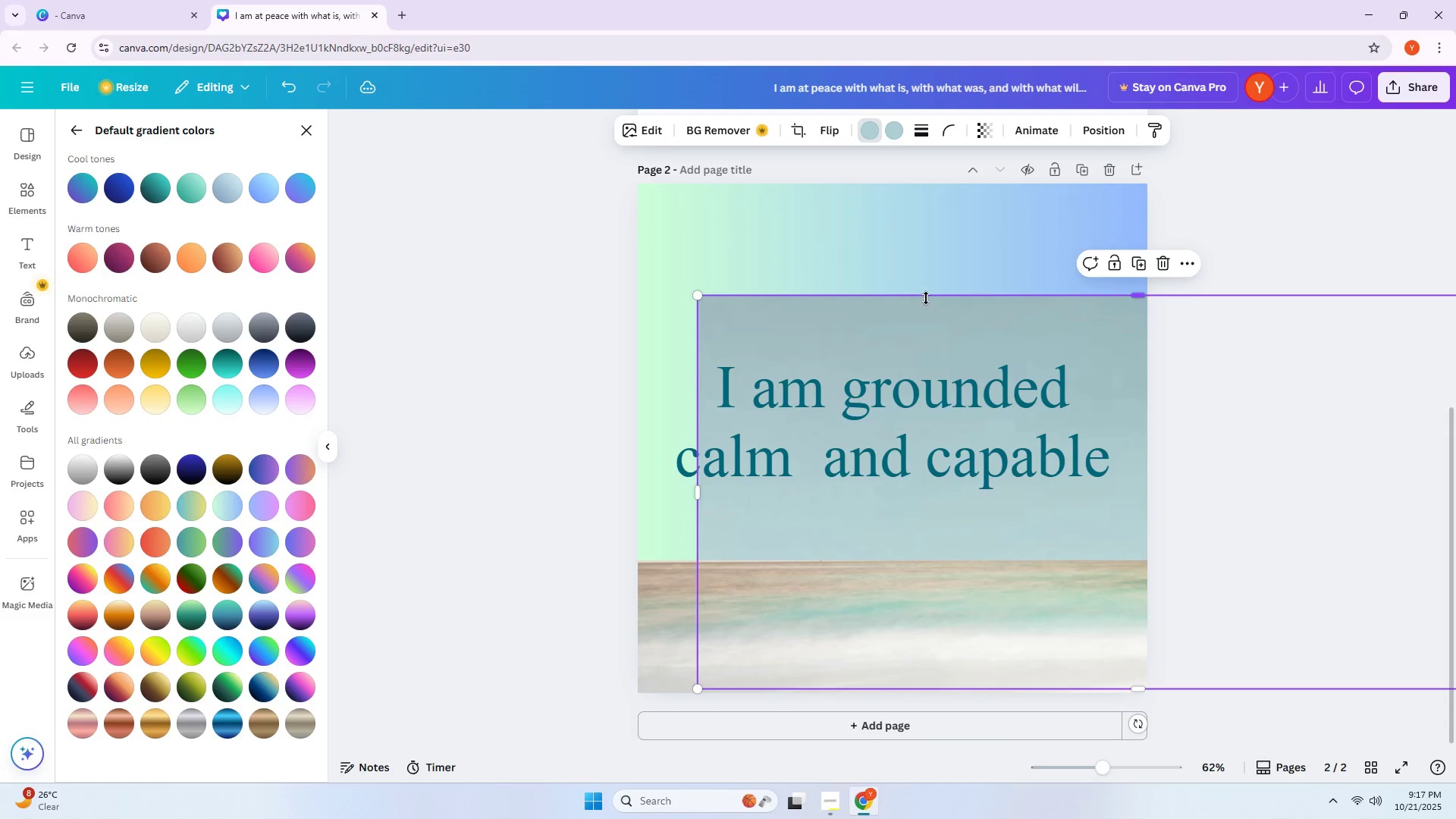 
left_click_drag(start_coordinate=[951, 303], to_coordinate=[853, 192])
 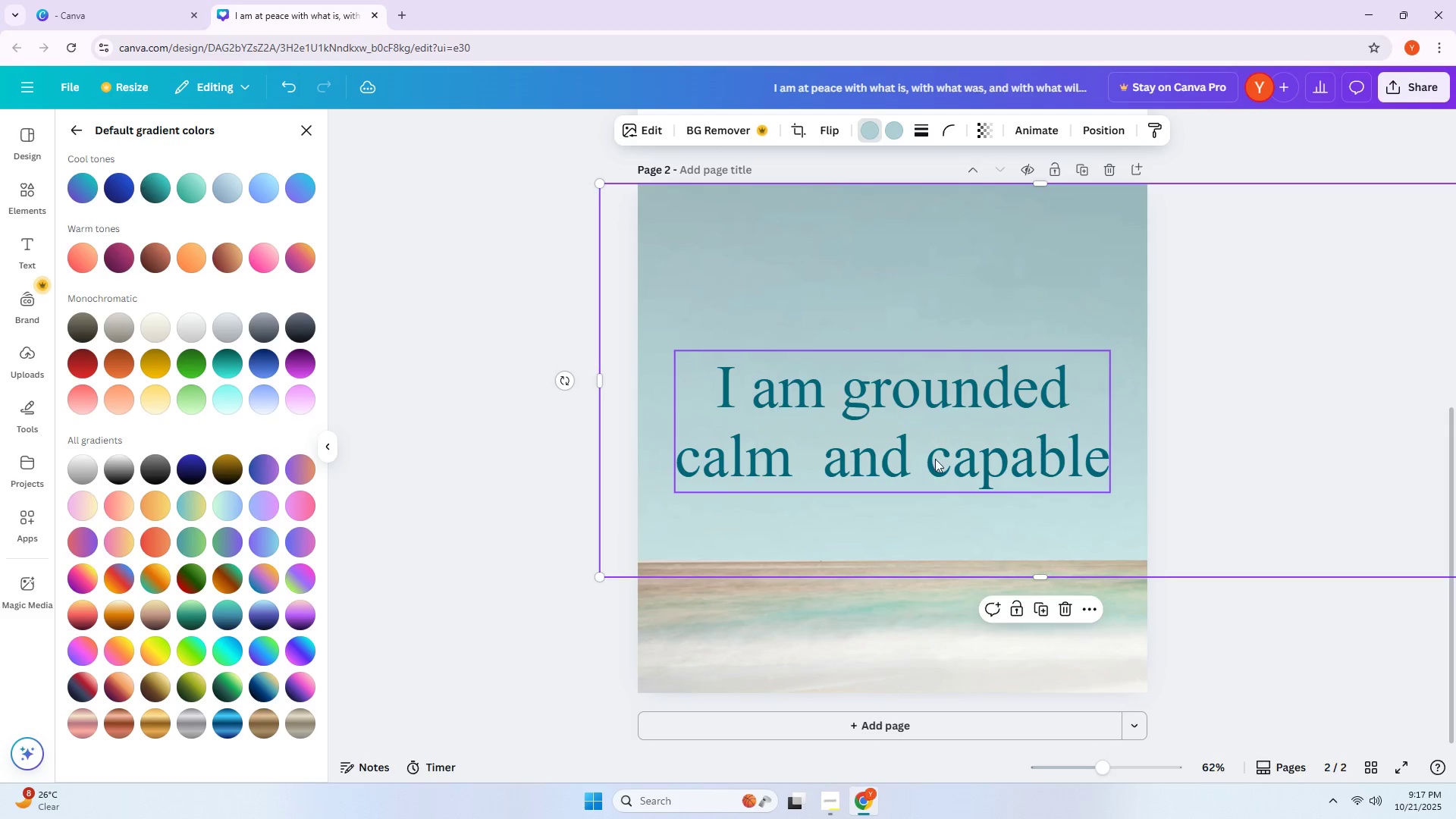 
left_click([935, 461])
 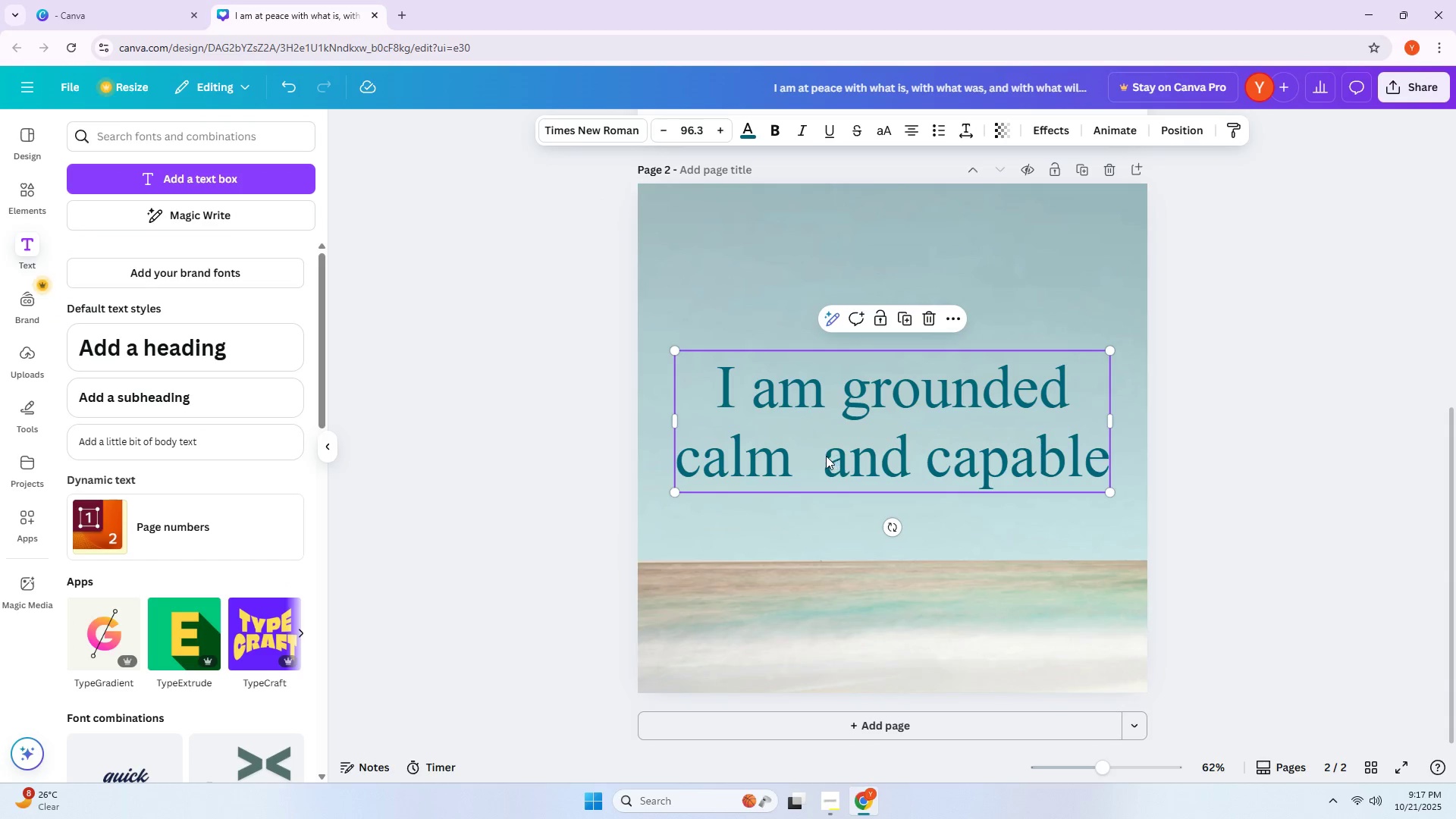 
double_click([826, 456])
 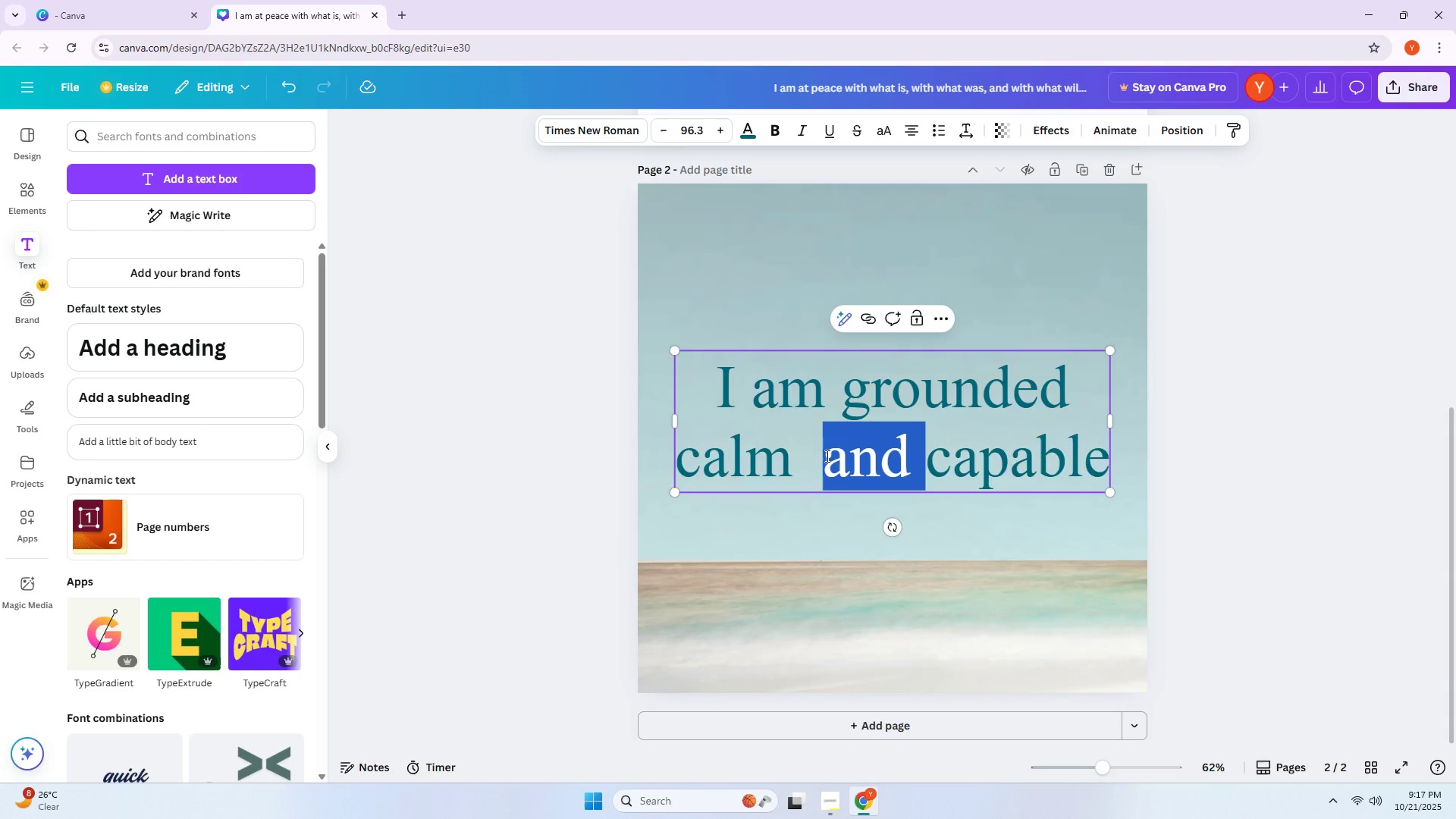 
triple_click([826, 456])
 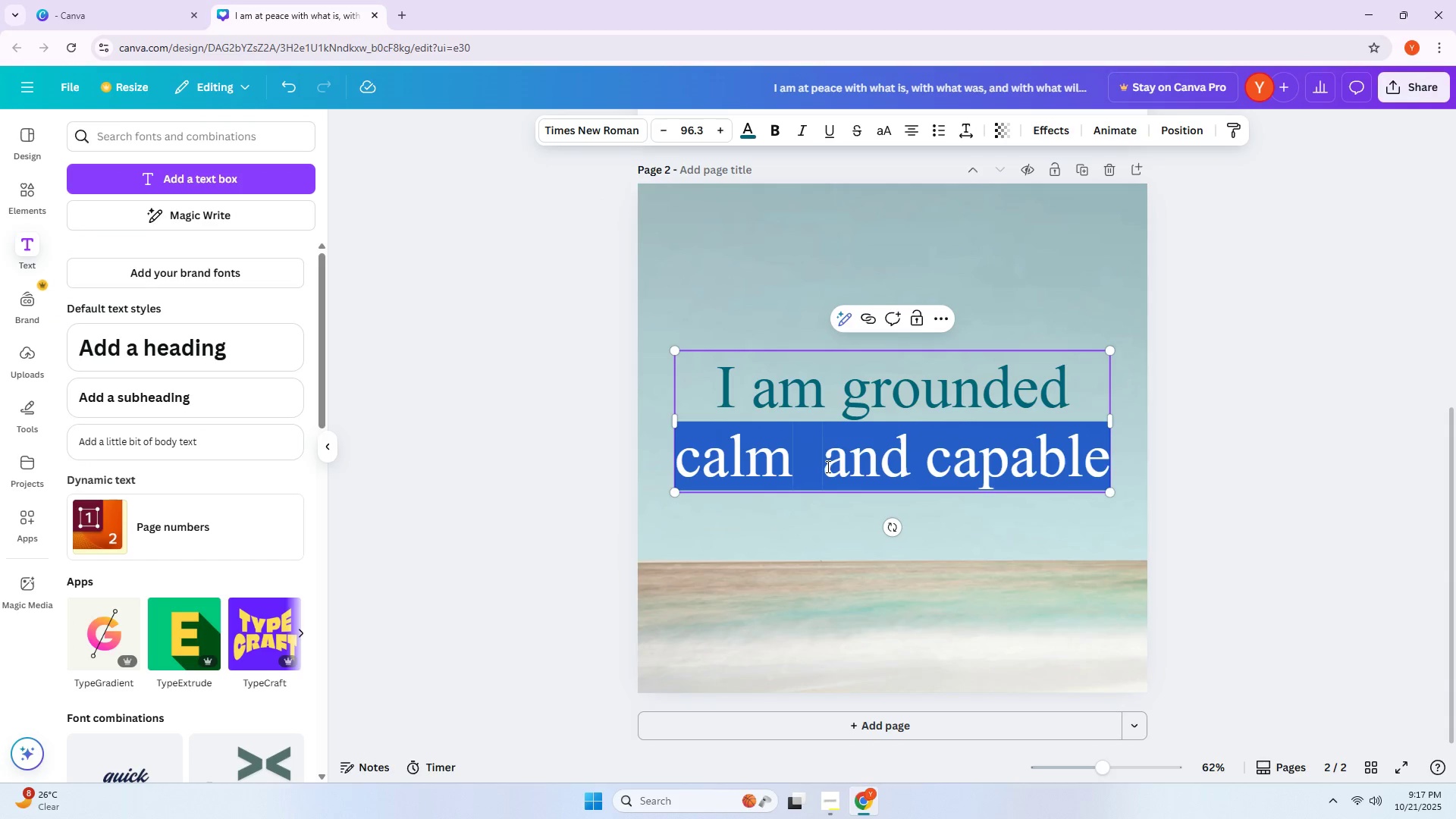 
triple_click([827, 468])
 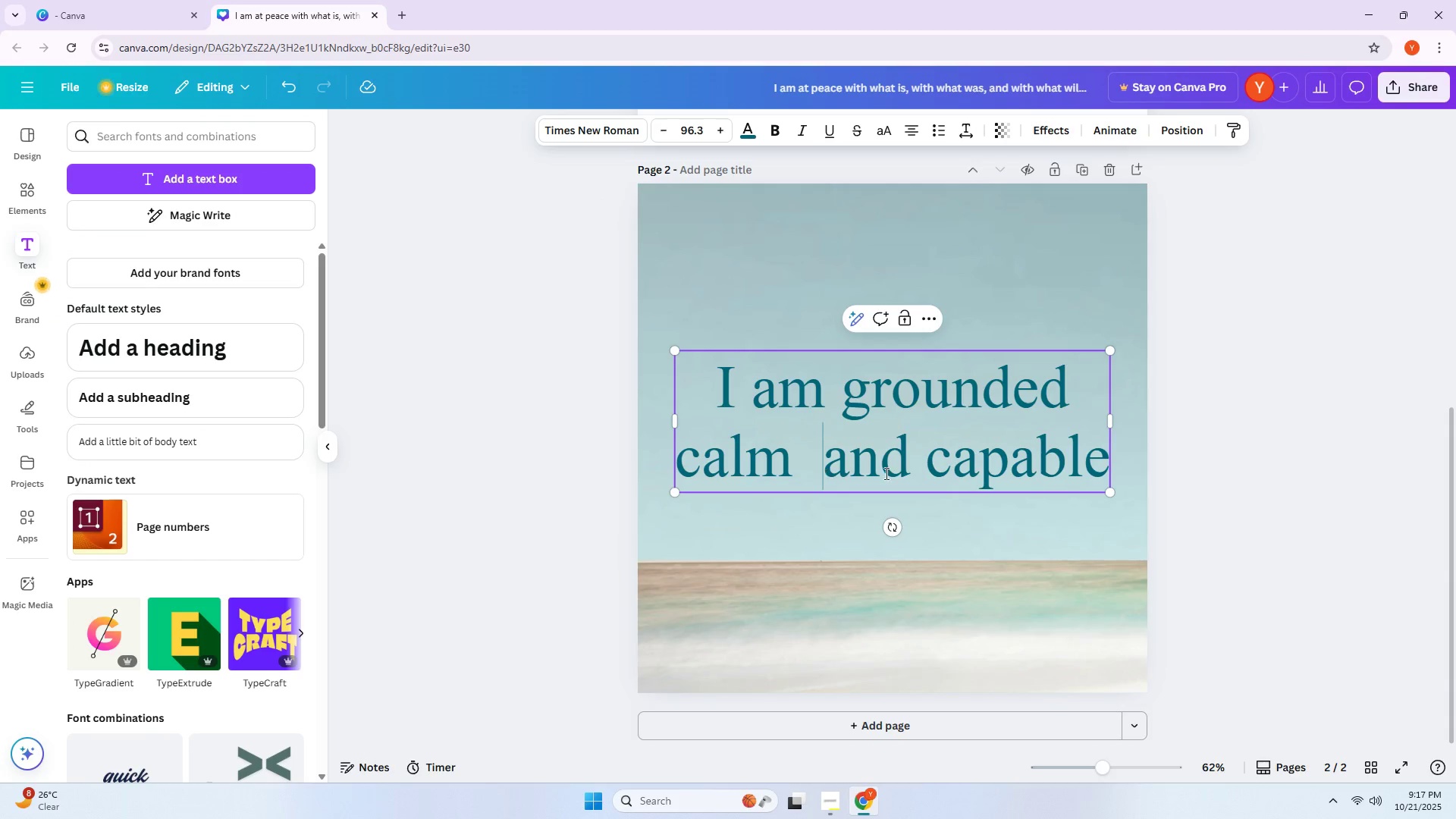 
key(Backspace)
 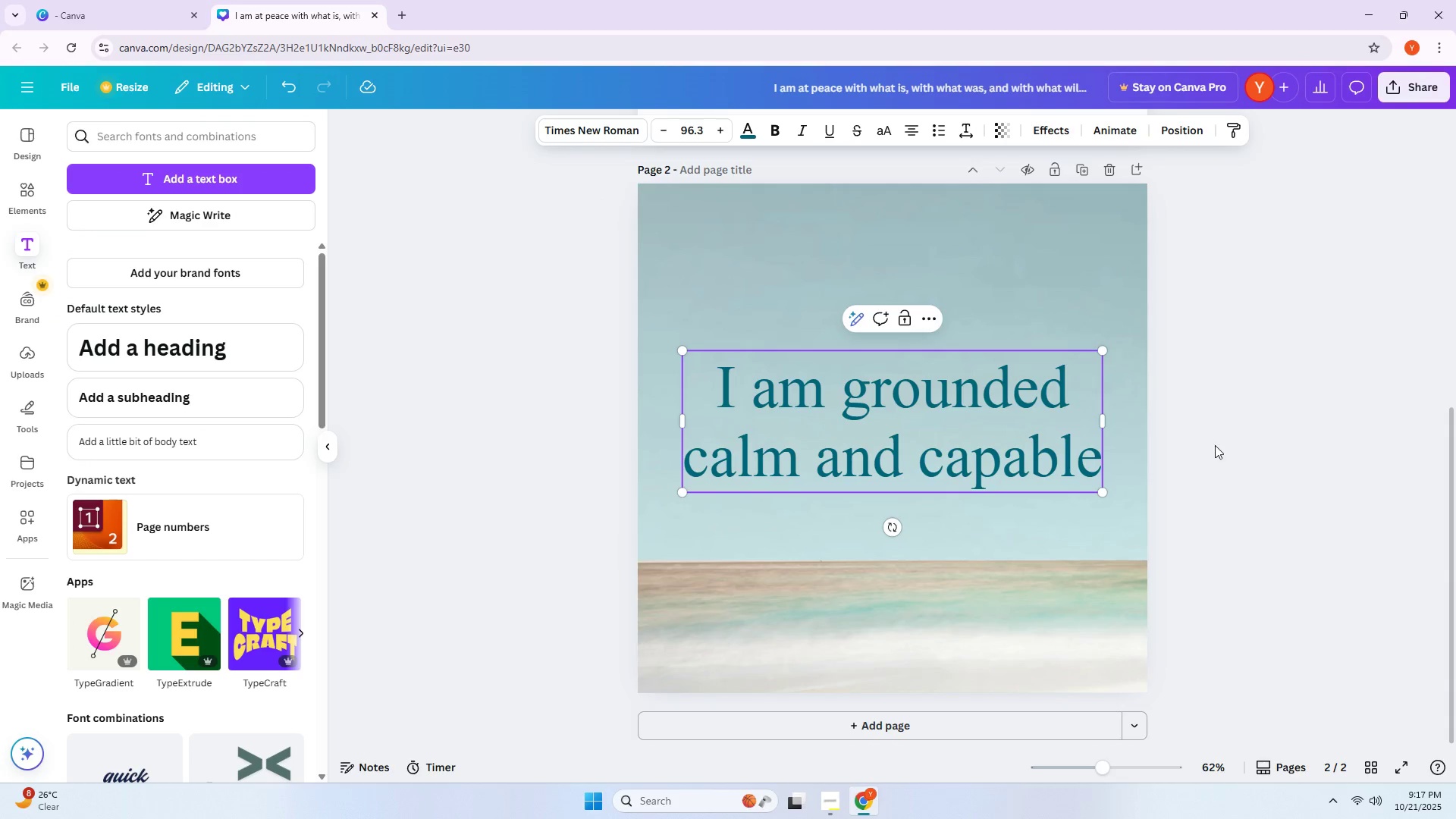 
left_click([1220, 445])
 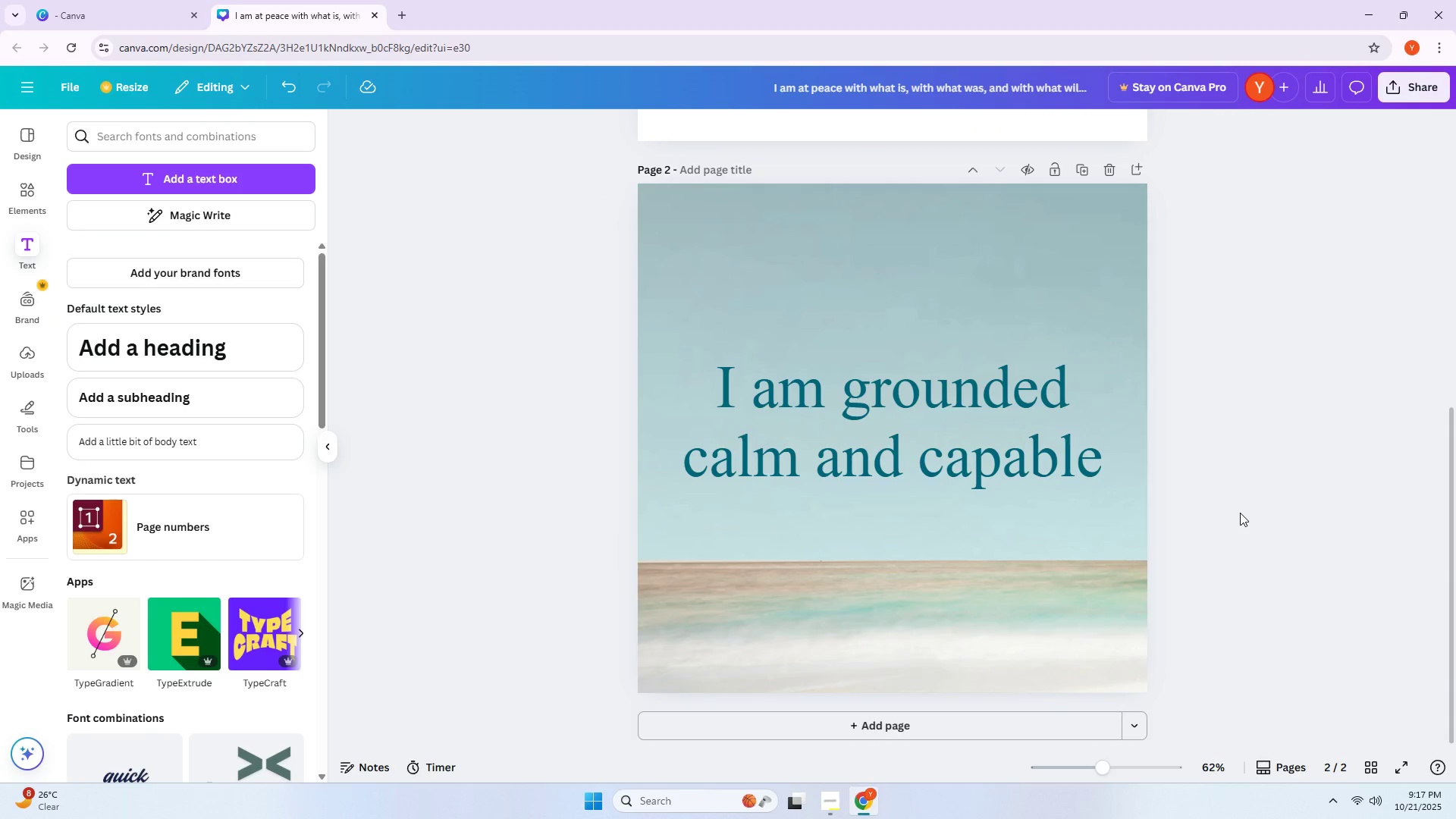 
scroll: coordinate [1238, 511], scroll_direction: down, amount: 4.0
 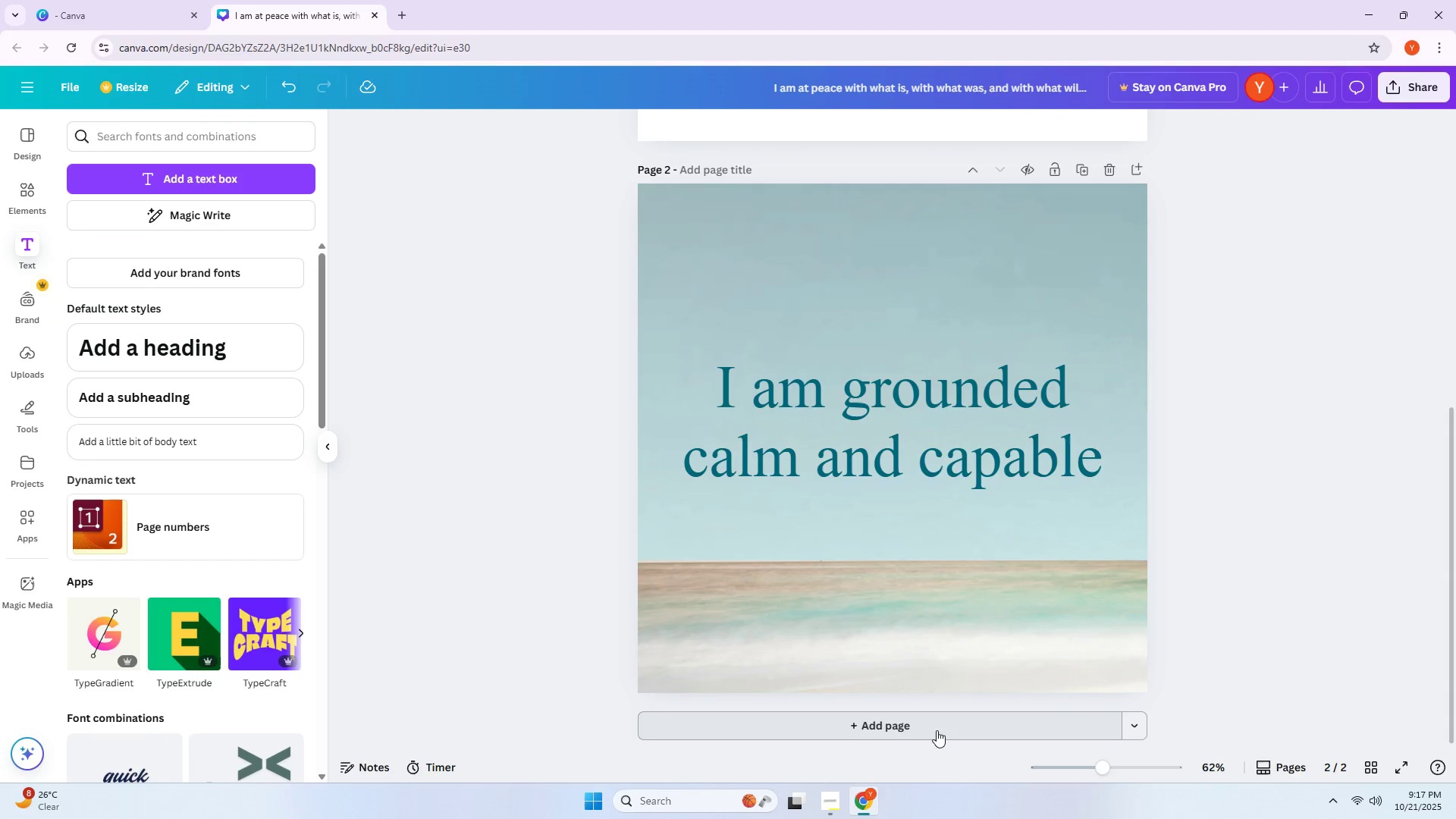 
left_click([930, 729])
 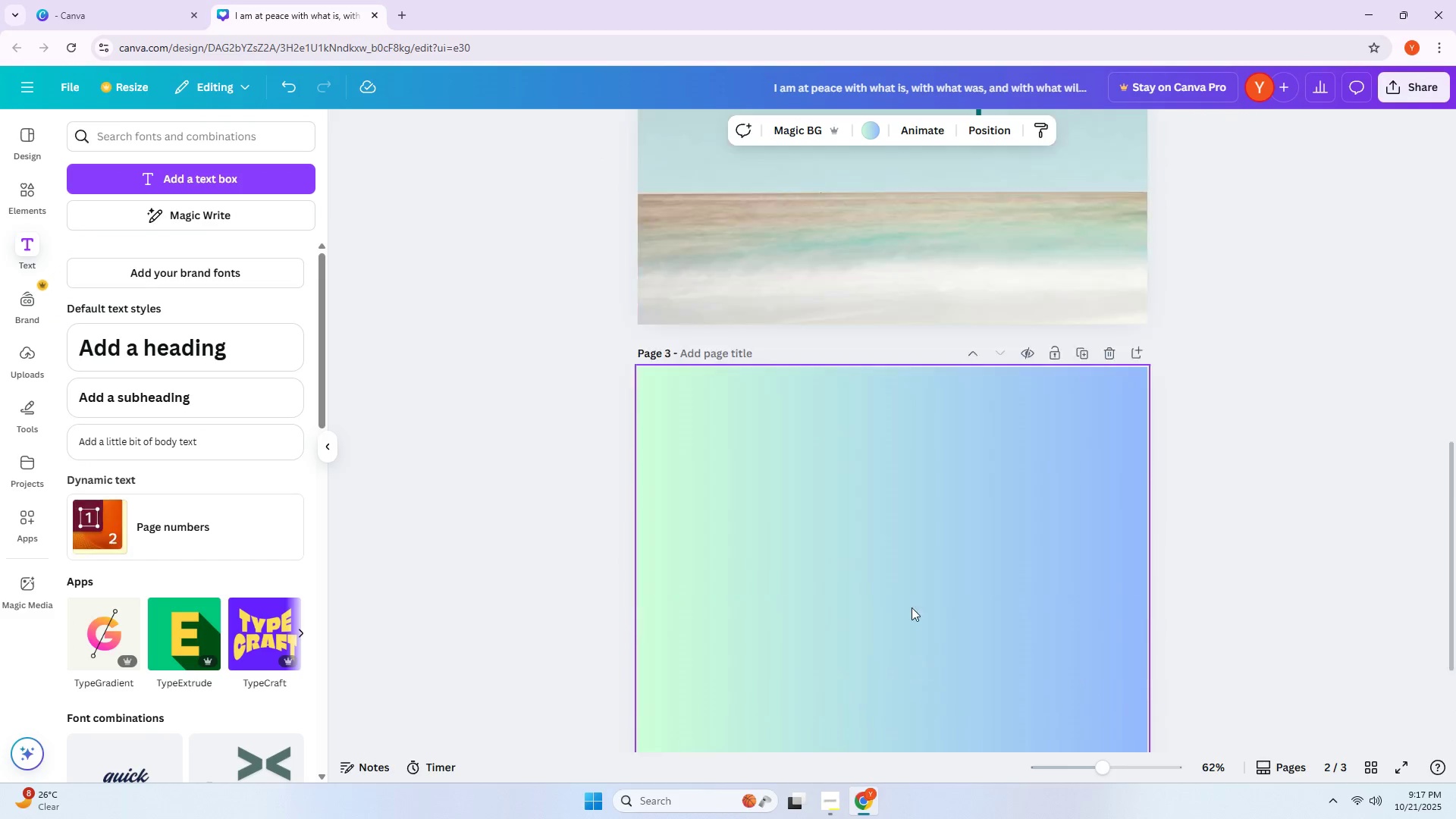 
scroll: coordinate [891, 575], scroll_direction: down, amount: 2.0
 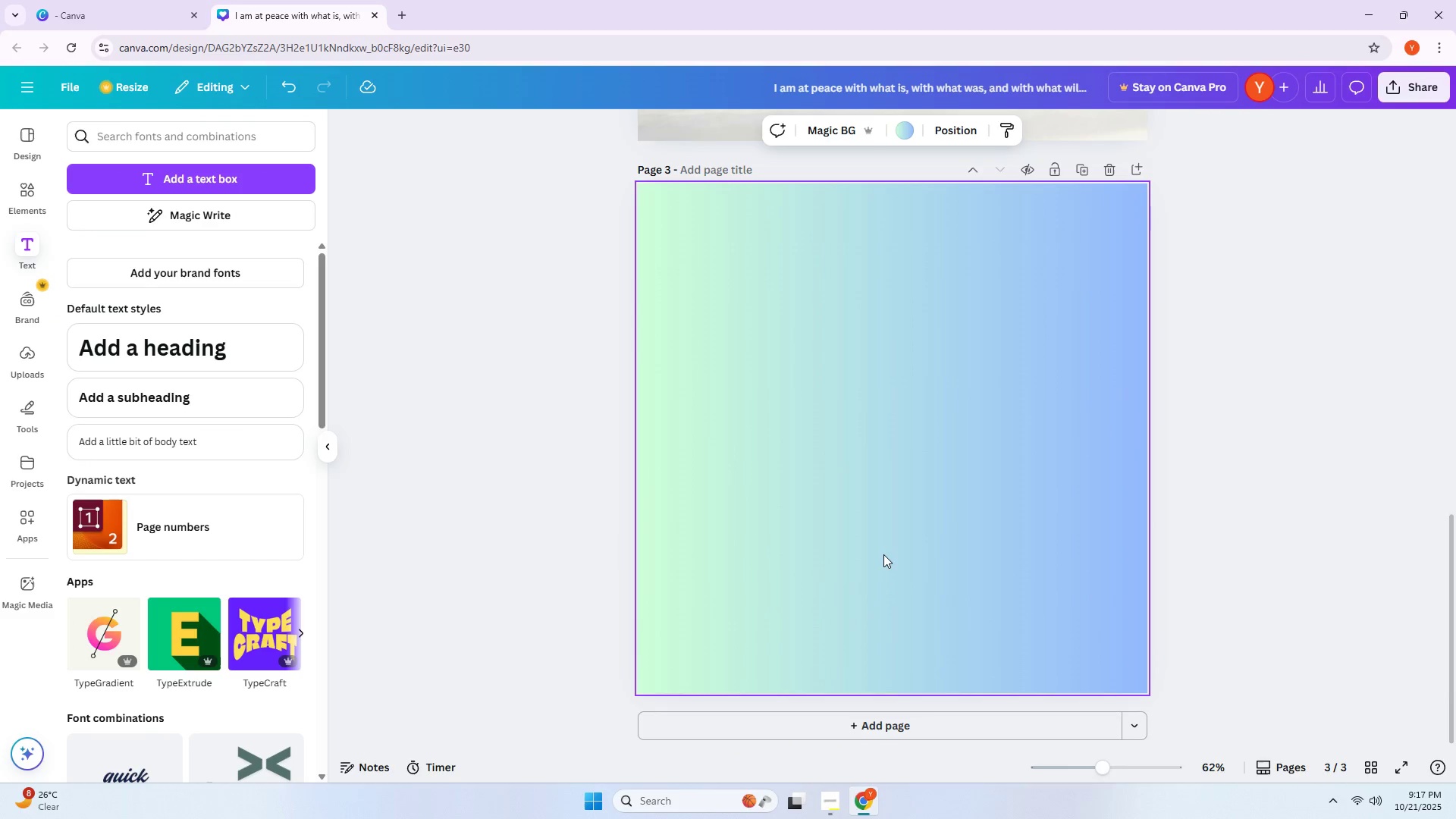 
left_click([883, 550])
 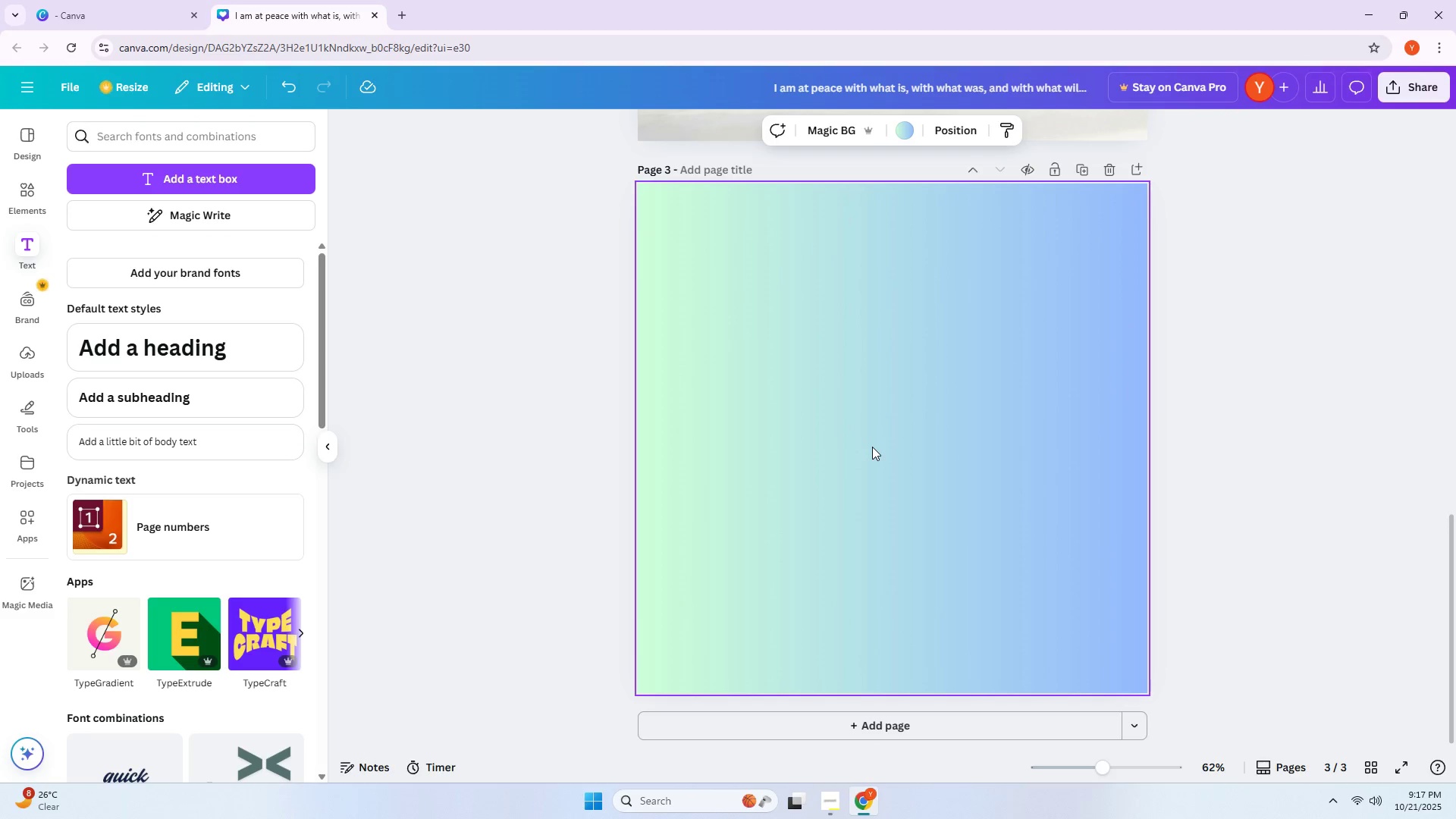 
wait(7.71)
 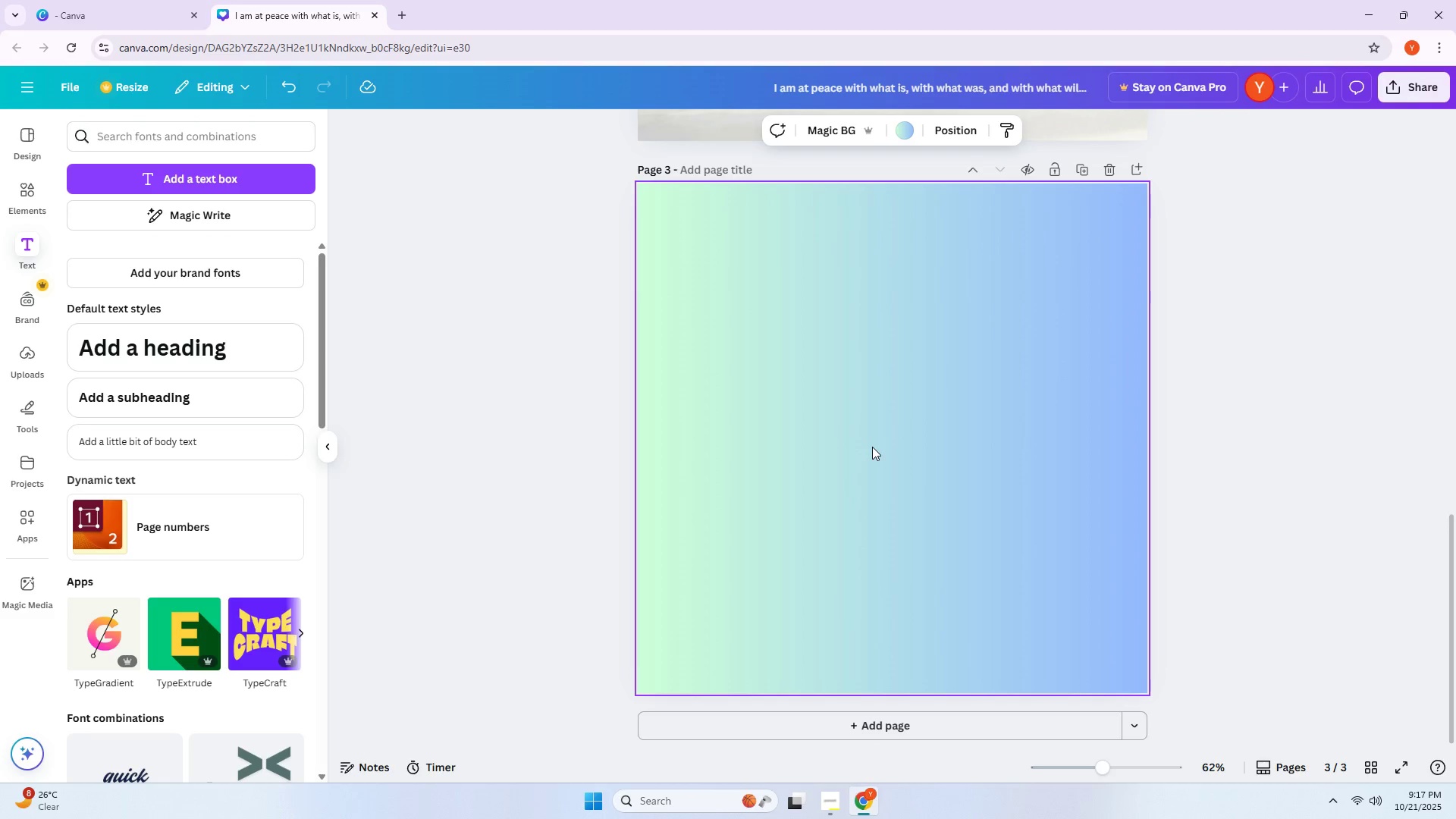 
left_click([33, 183])
 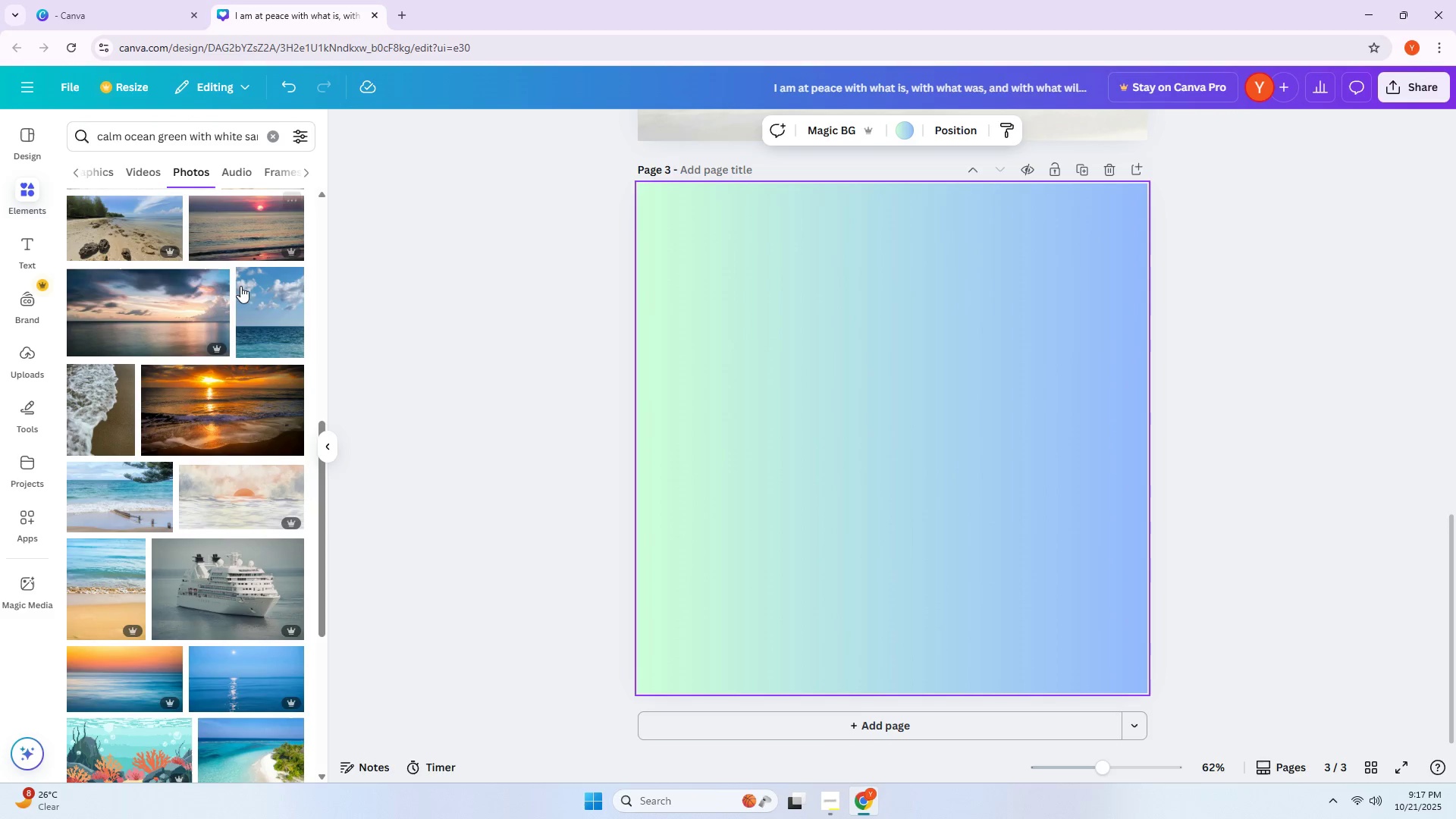 
mouse_move([157, 359])
 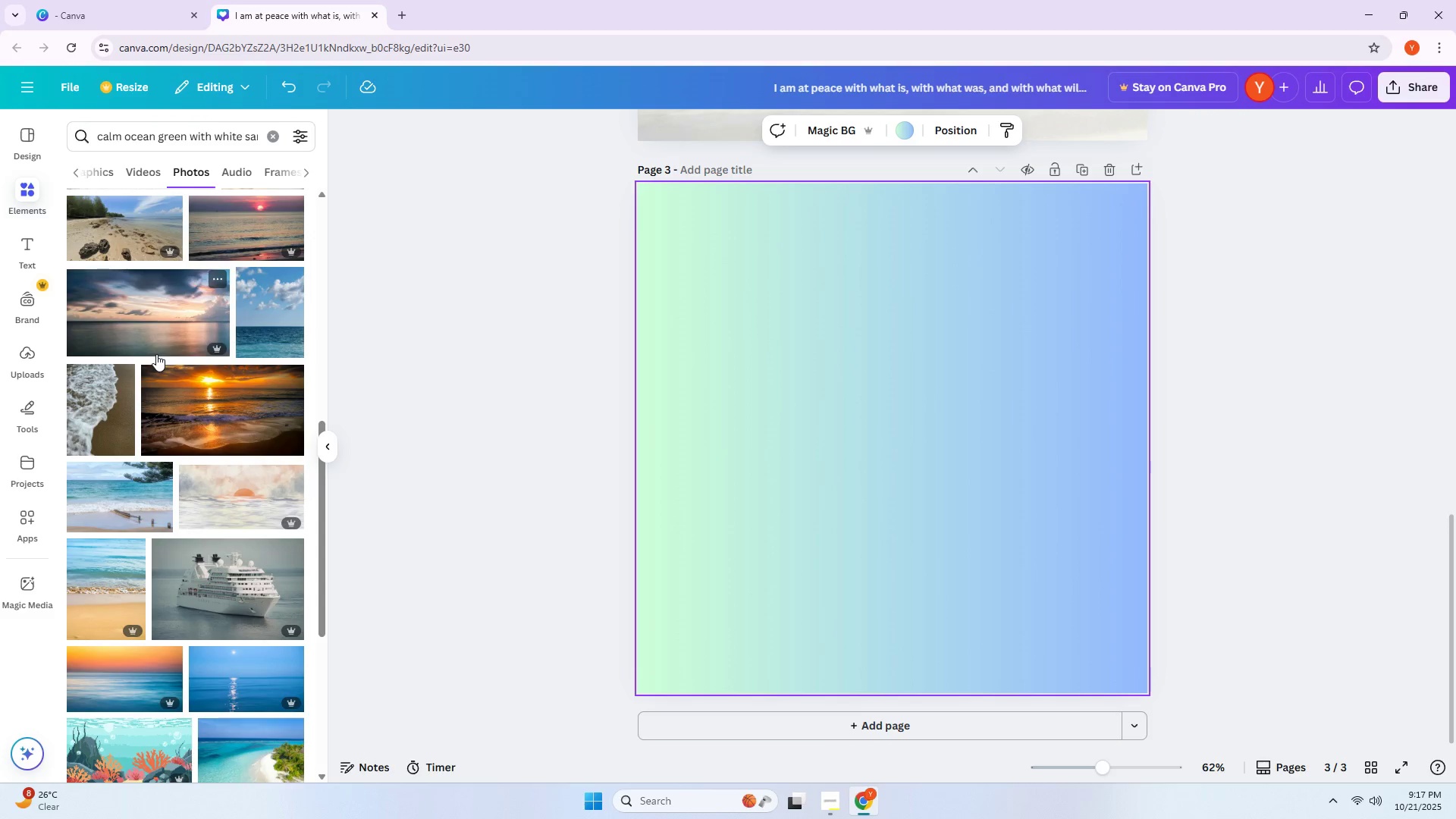 
mouse_move([158, 375])
 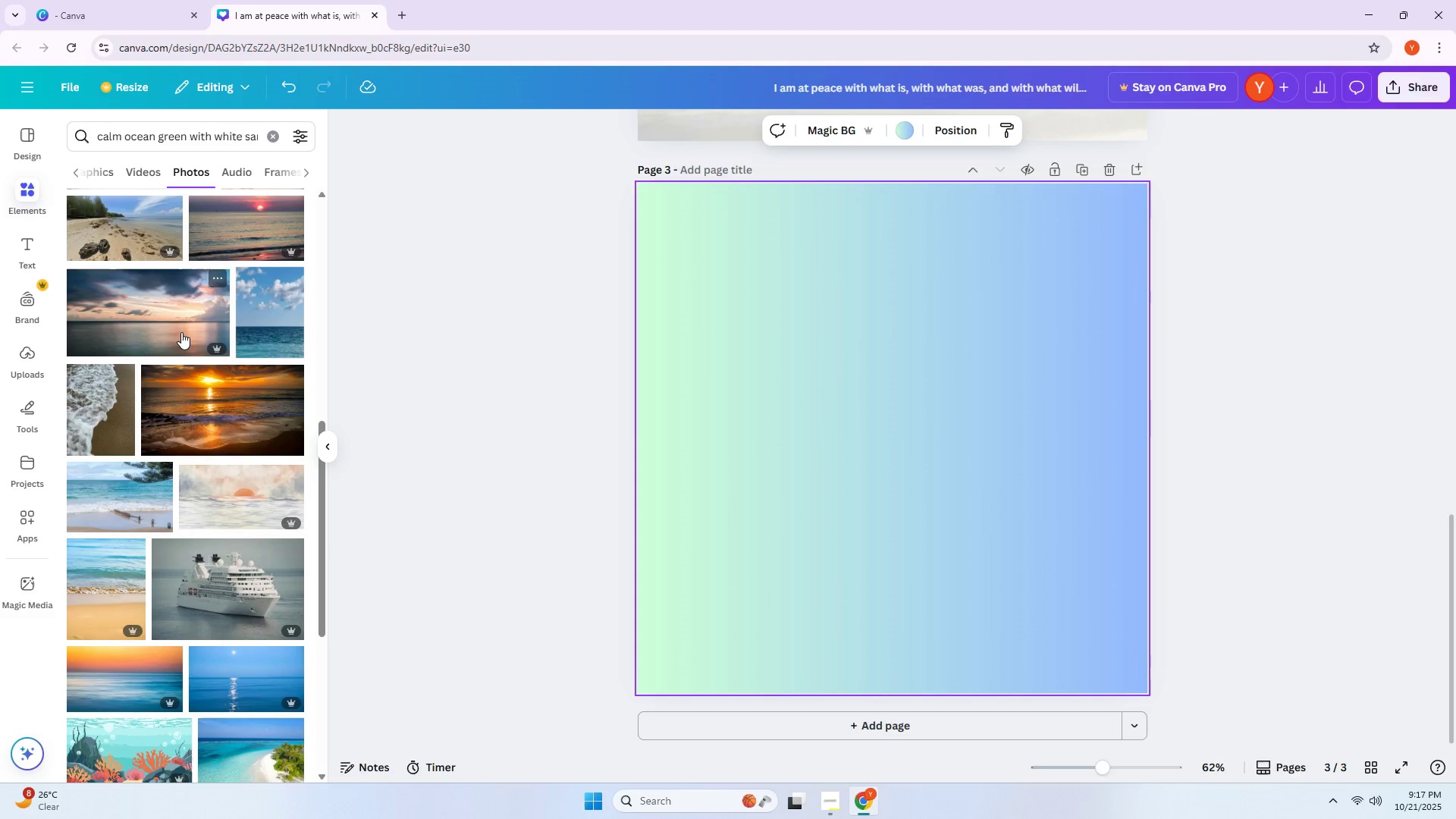 
scroll: coordinate [190, 337], scroll_direction: up, amount: 5.0
 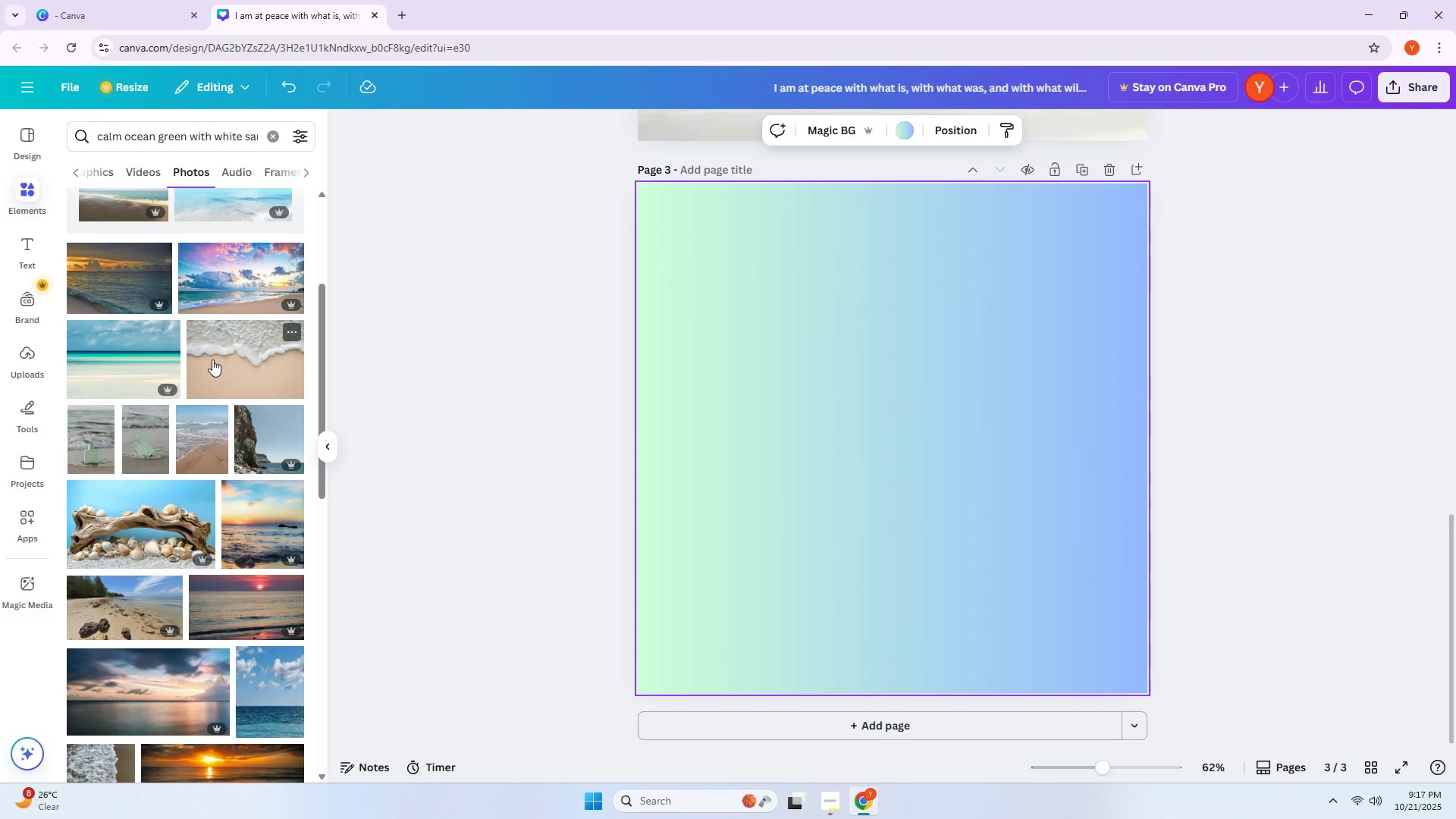 
left_click([212, 359])
 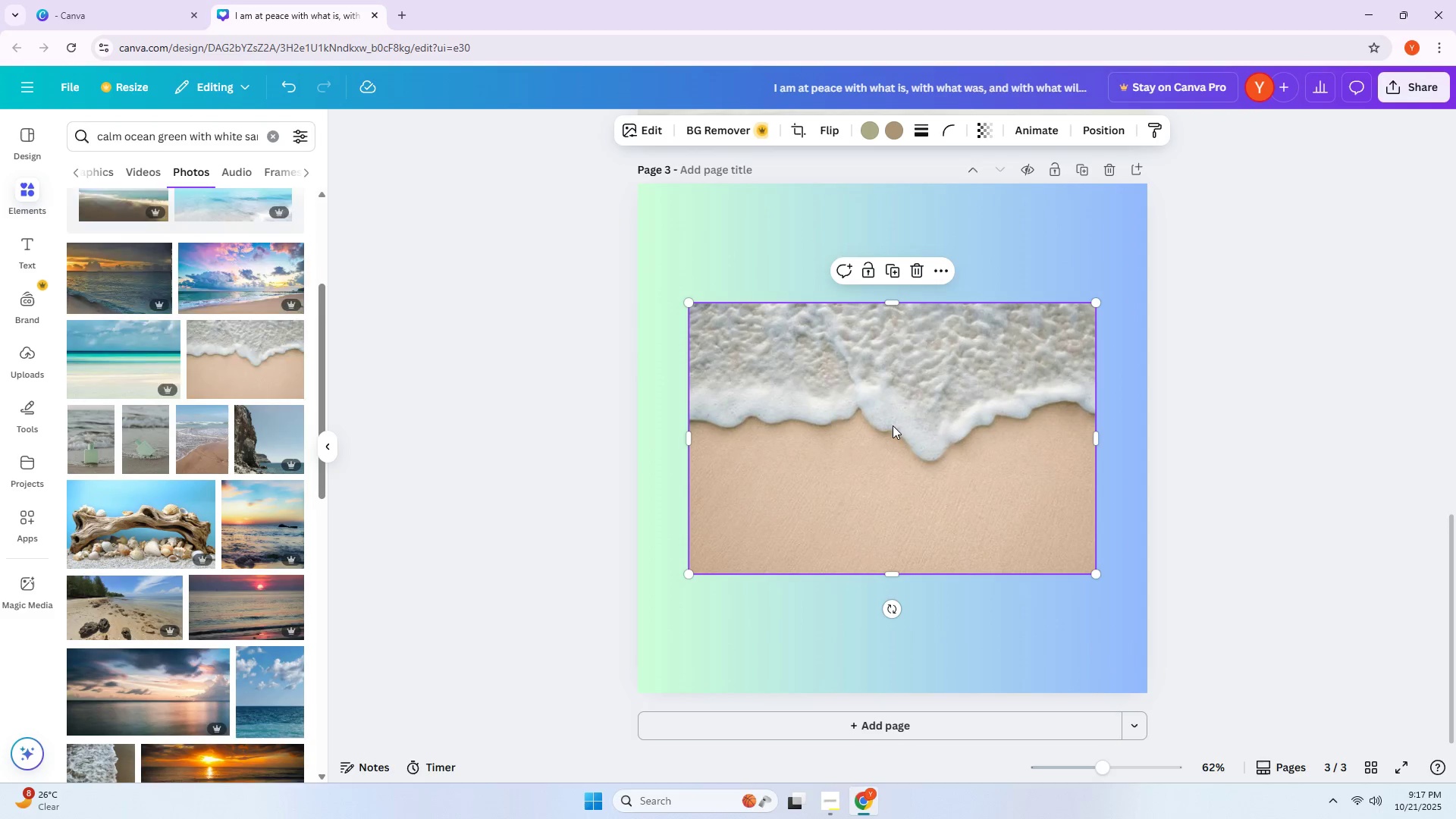 
left_click_drag(start_coordinate=[893, 425], to_coordinate=[880, 438])
 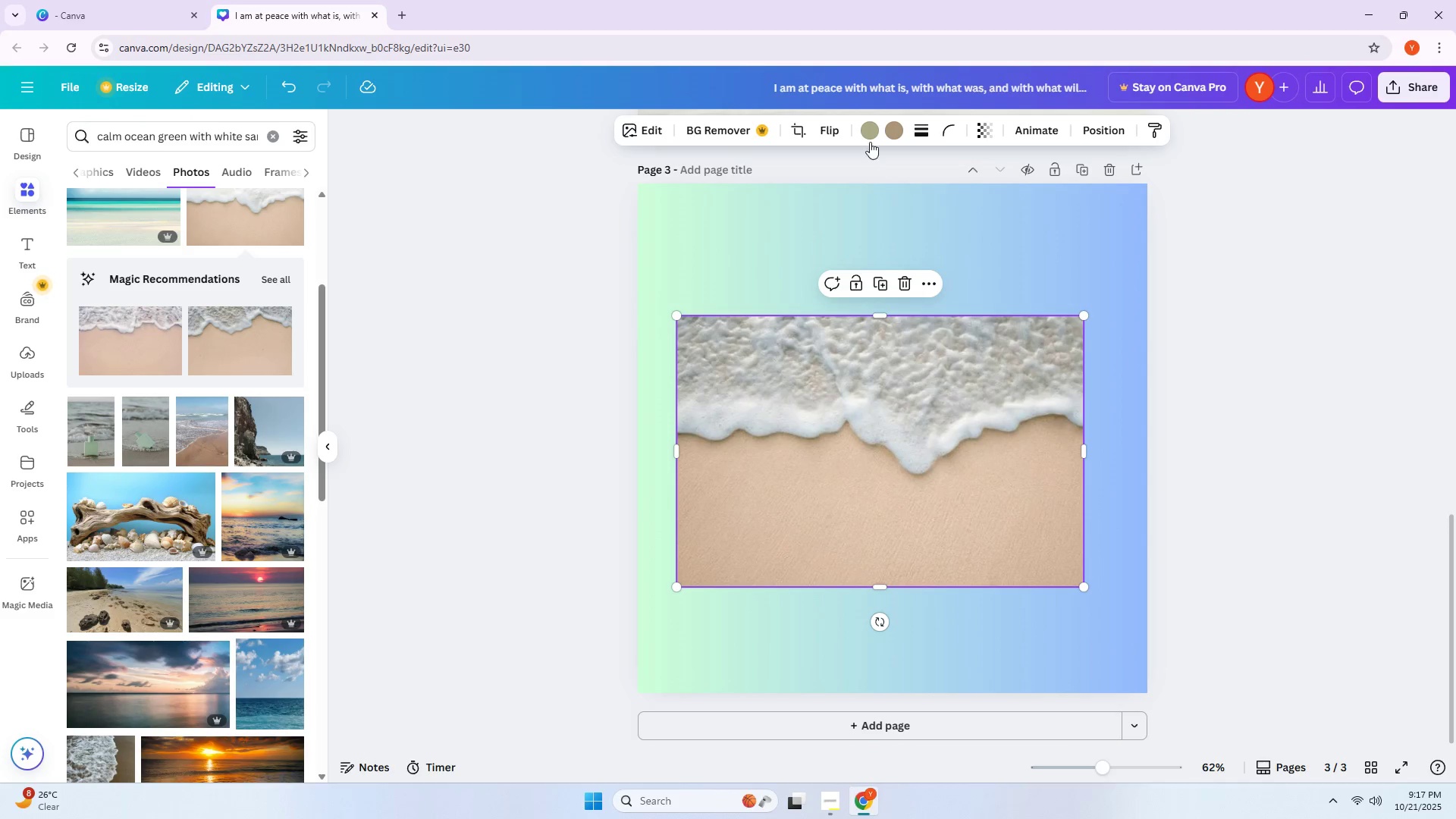 
left_click([870, 124])
 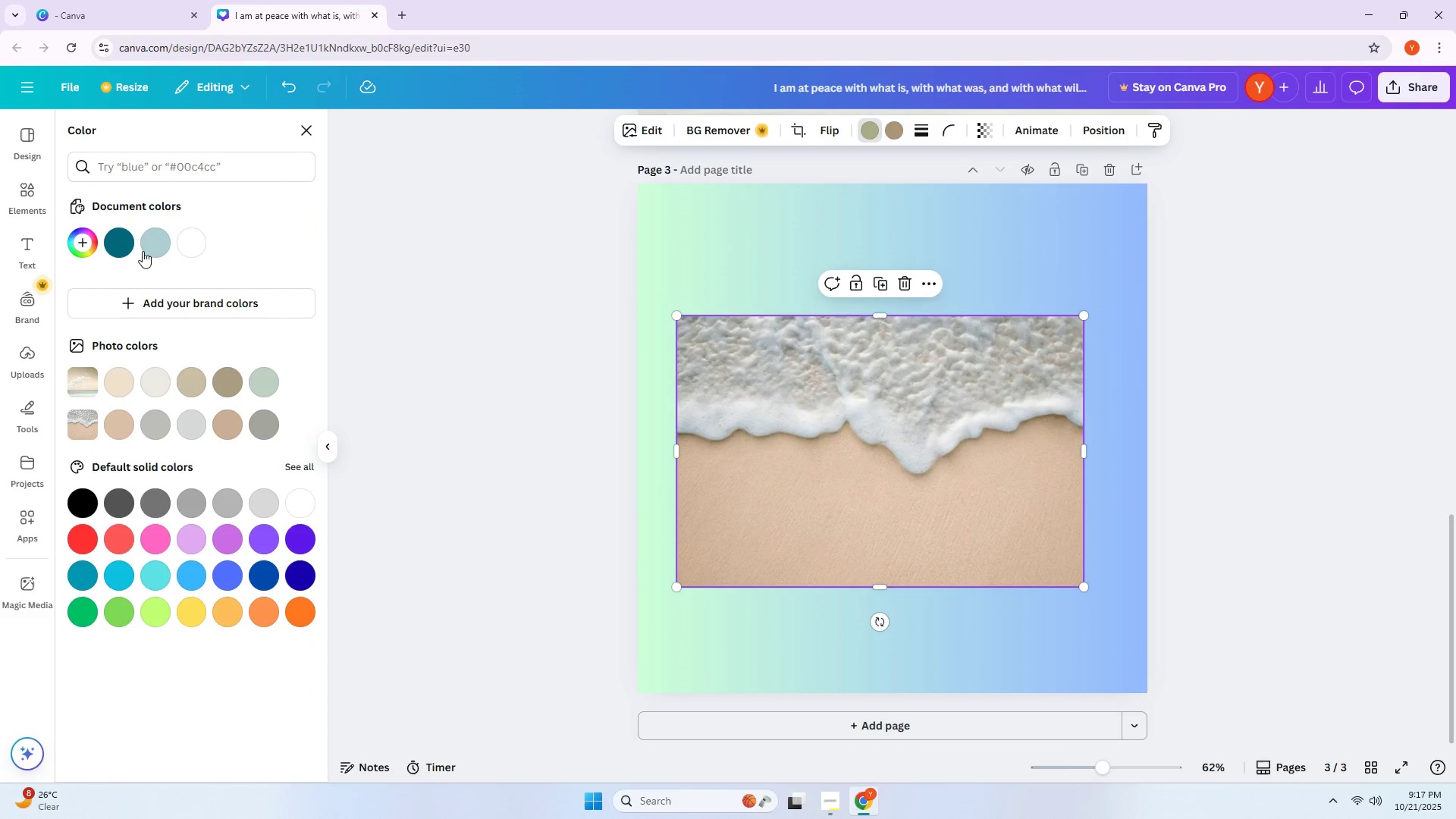 
left_click([118, 246])
 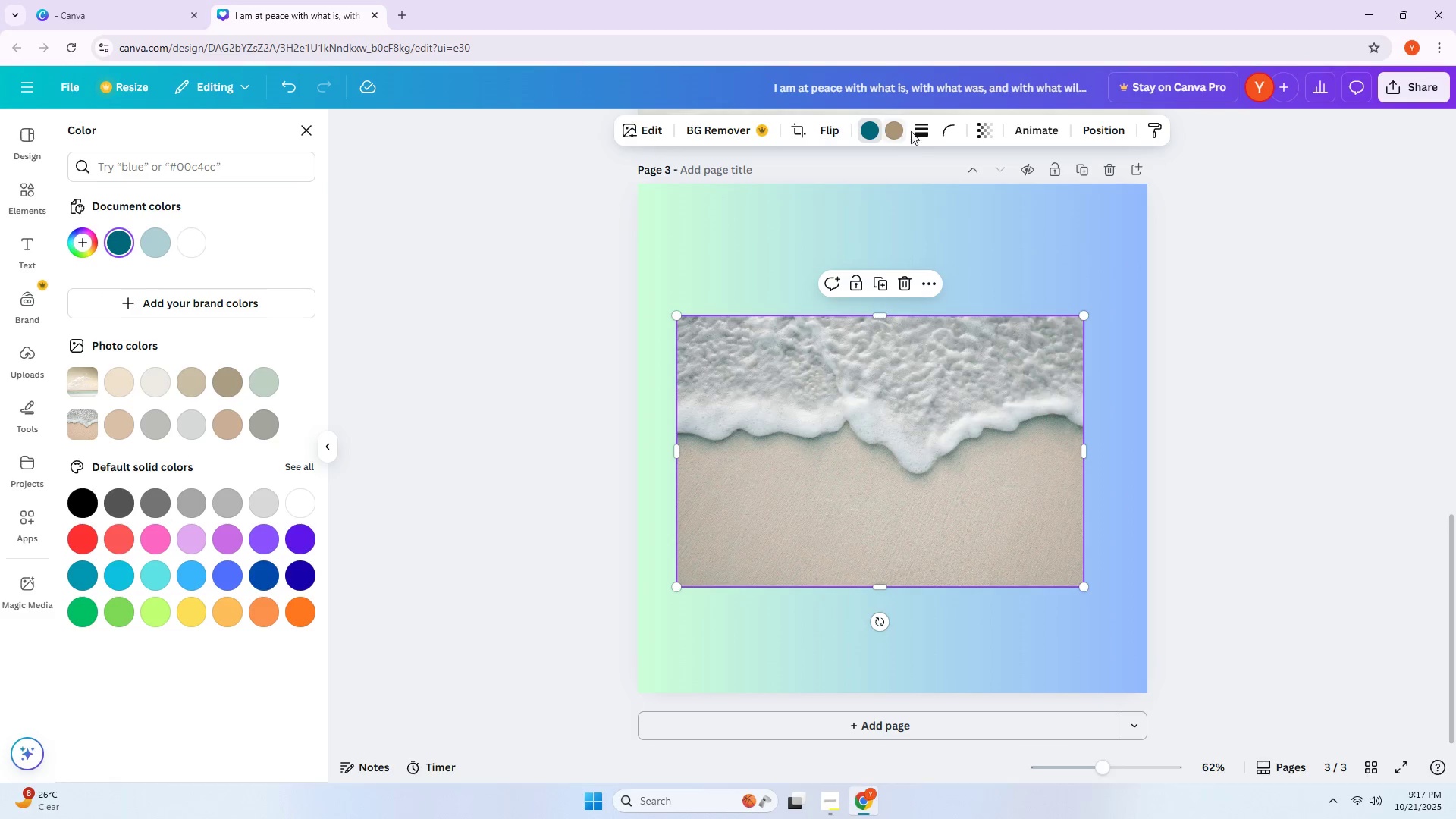 
left_click([898, 127])
 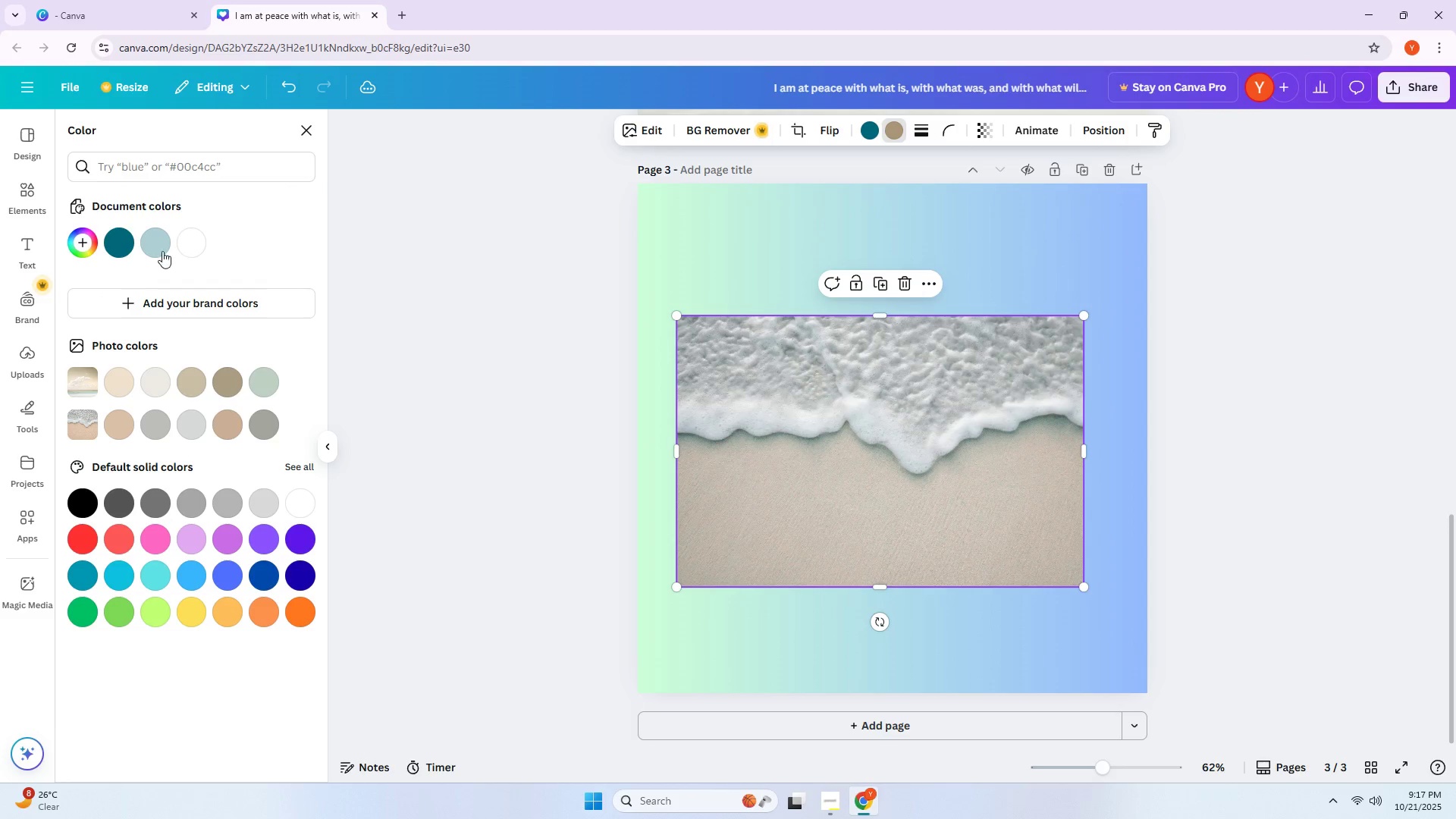 
left_click([159, 246])
 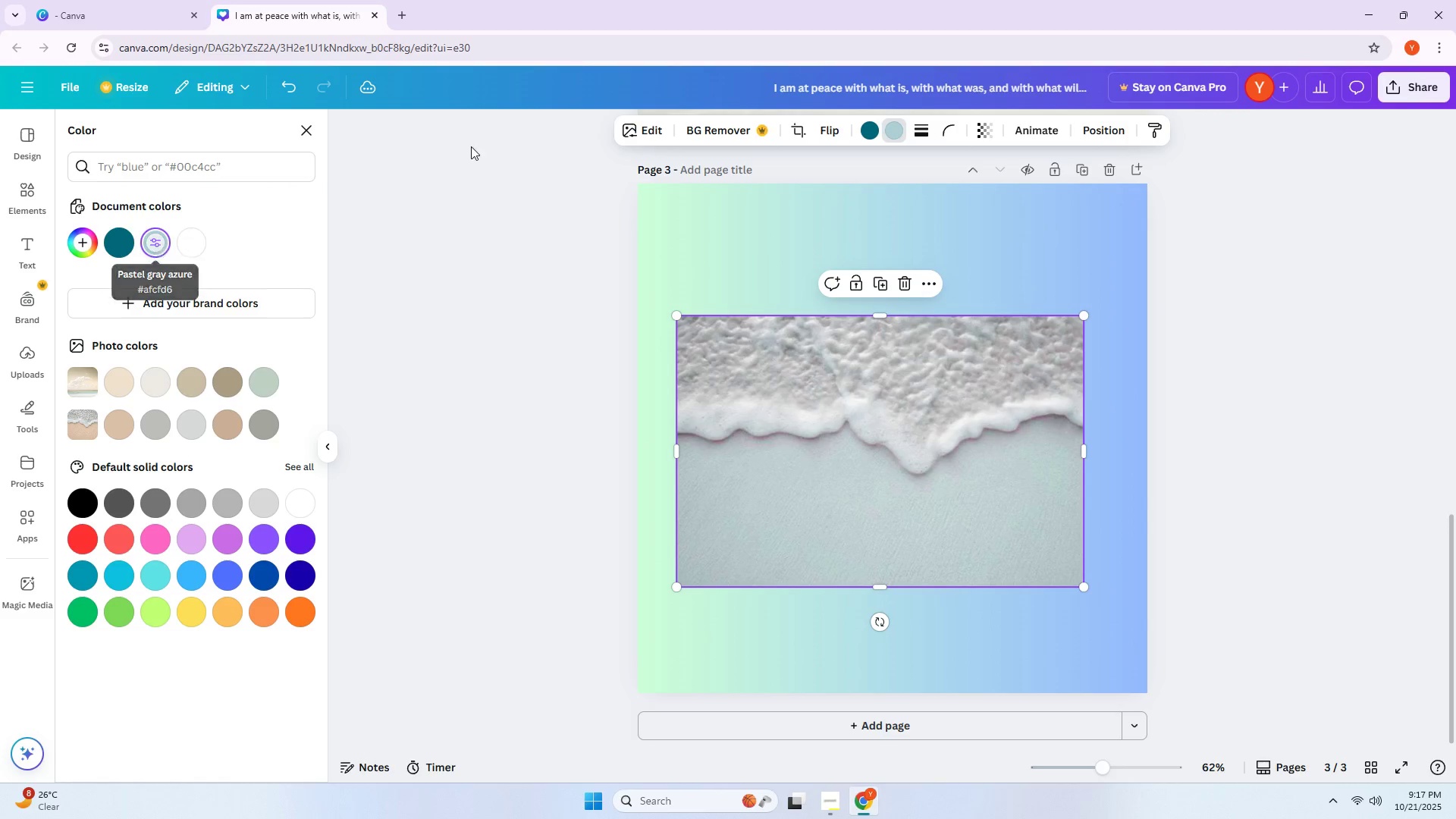 
double_click([111, 243])
 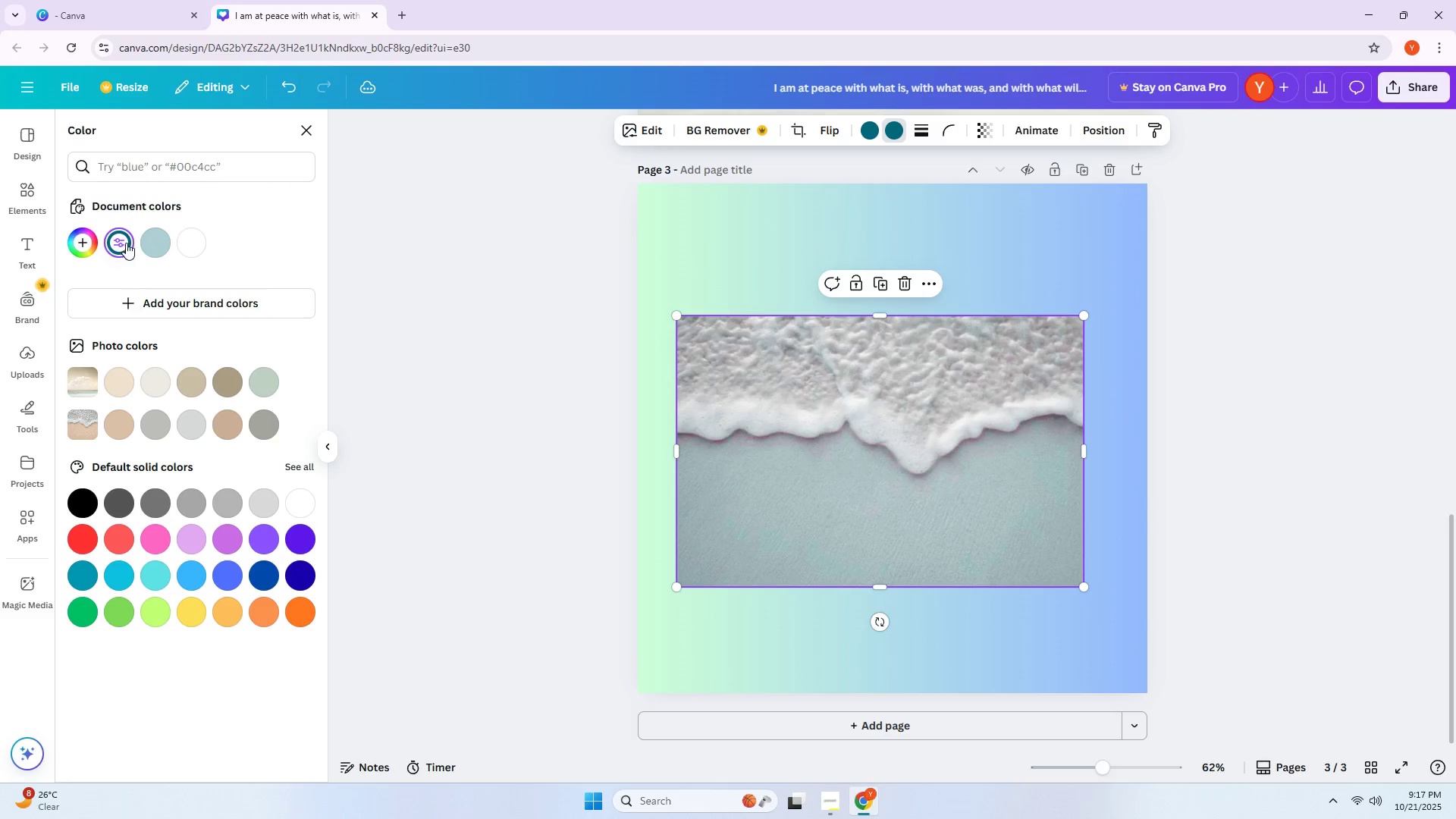 
left_click([122, 241])
 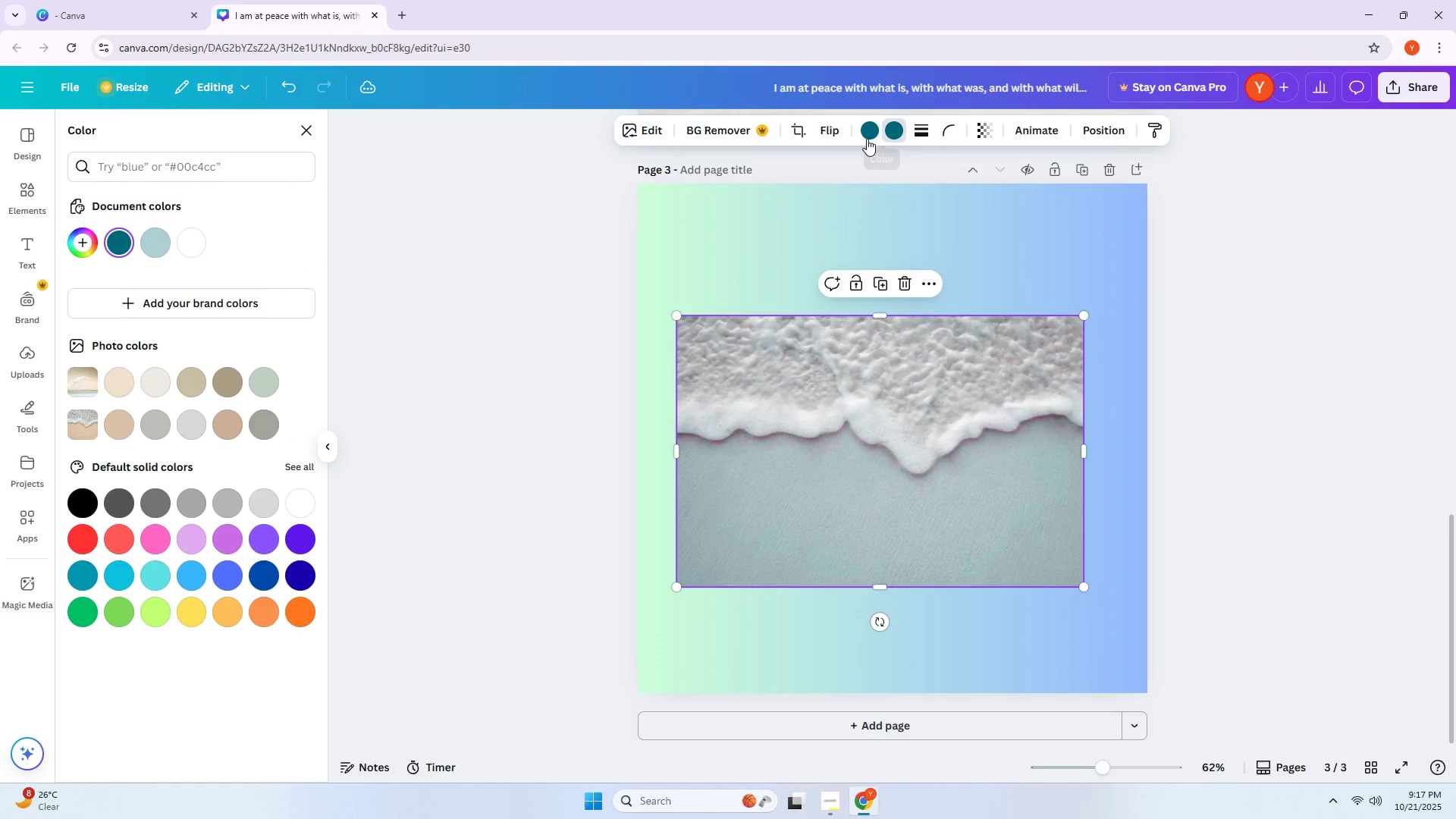 
left_click([162, 251])
 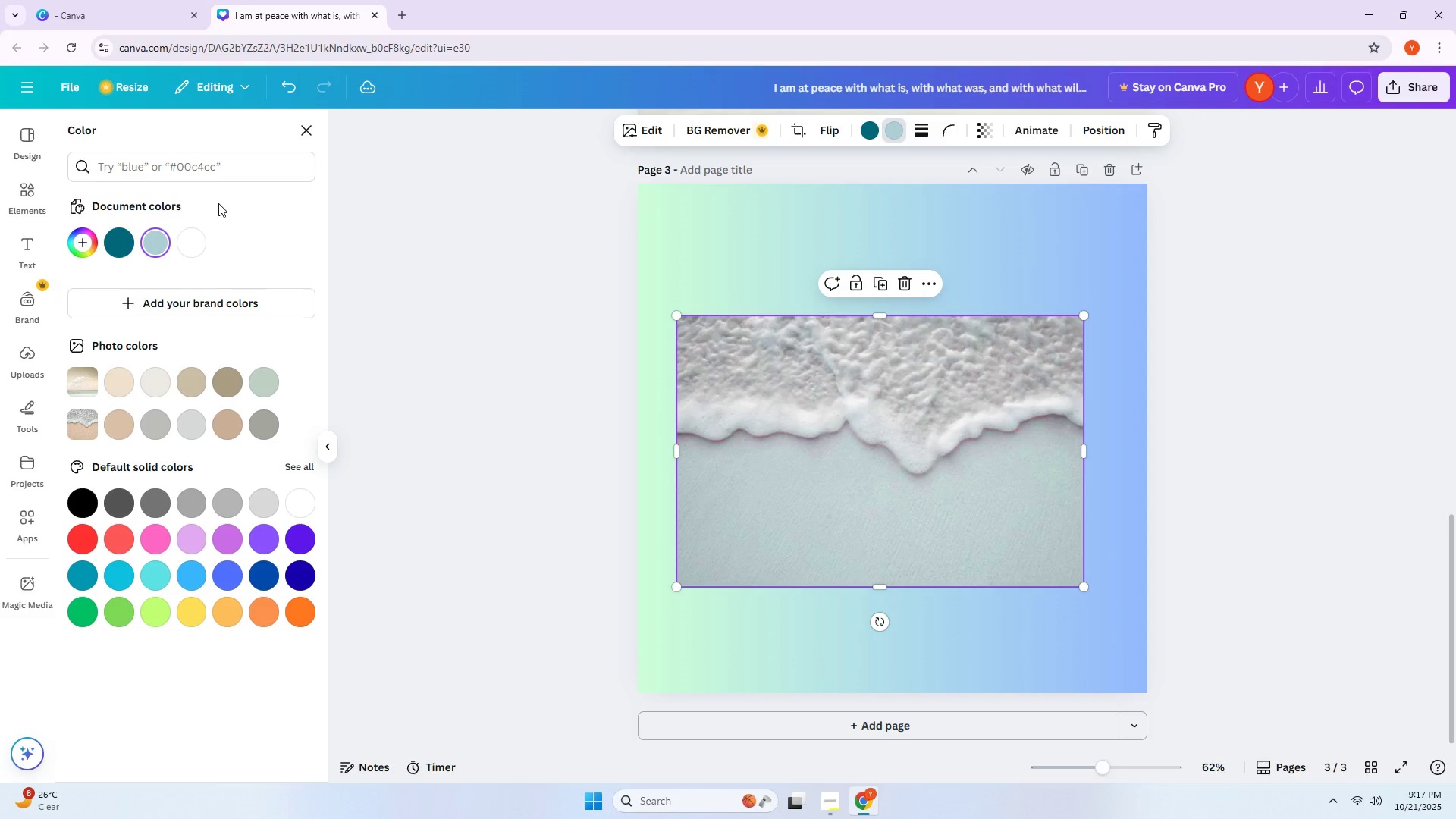 
wait(11.69)
 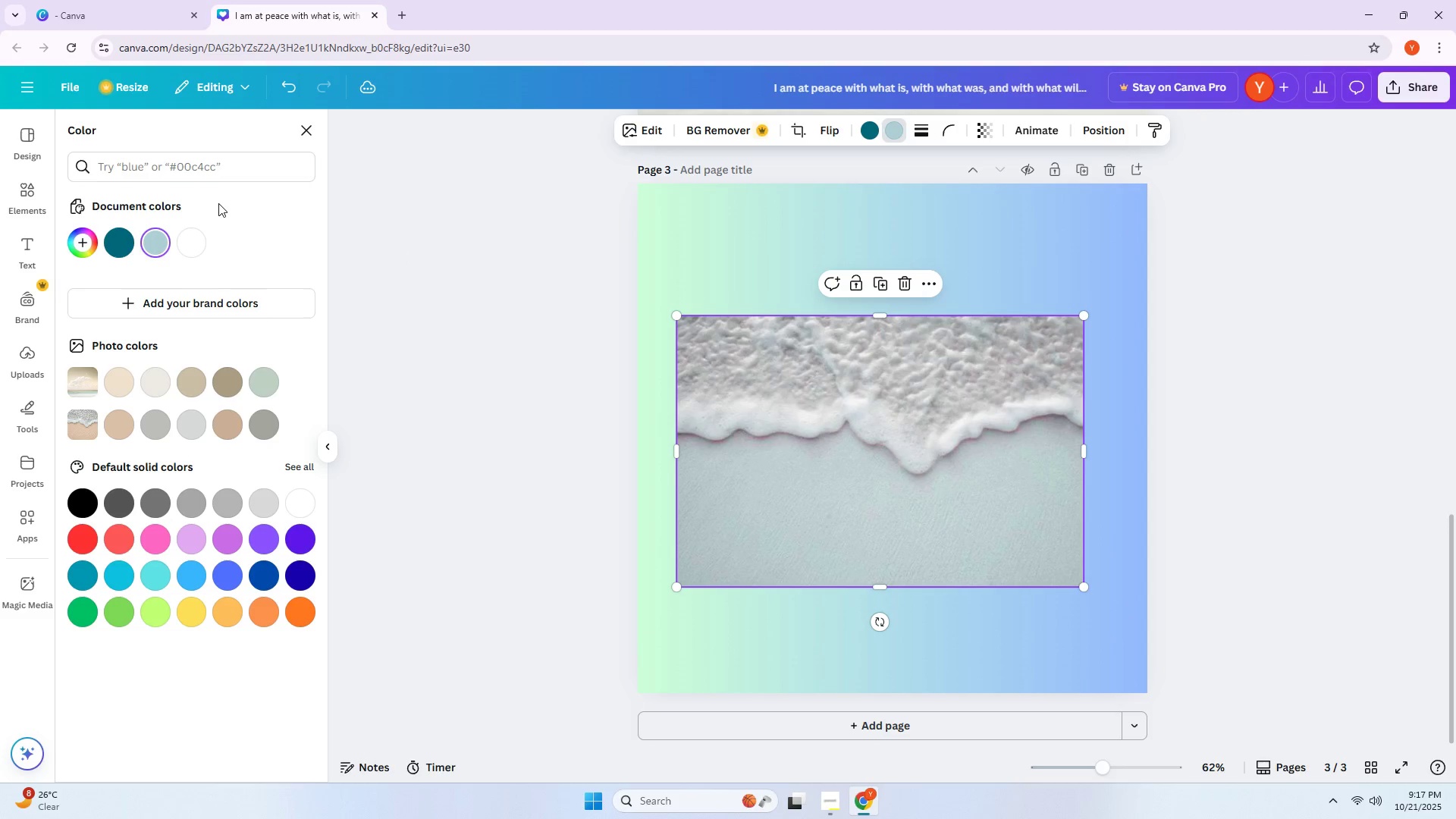 
left_click([133, 171])
 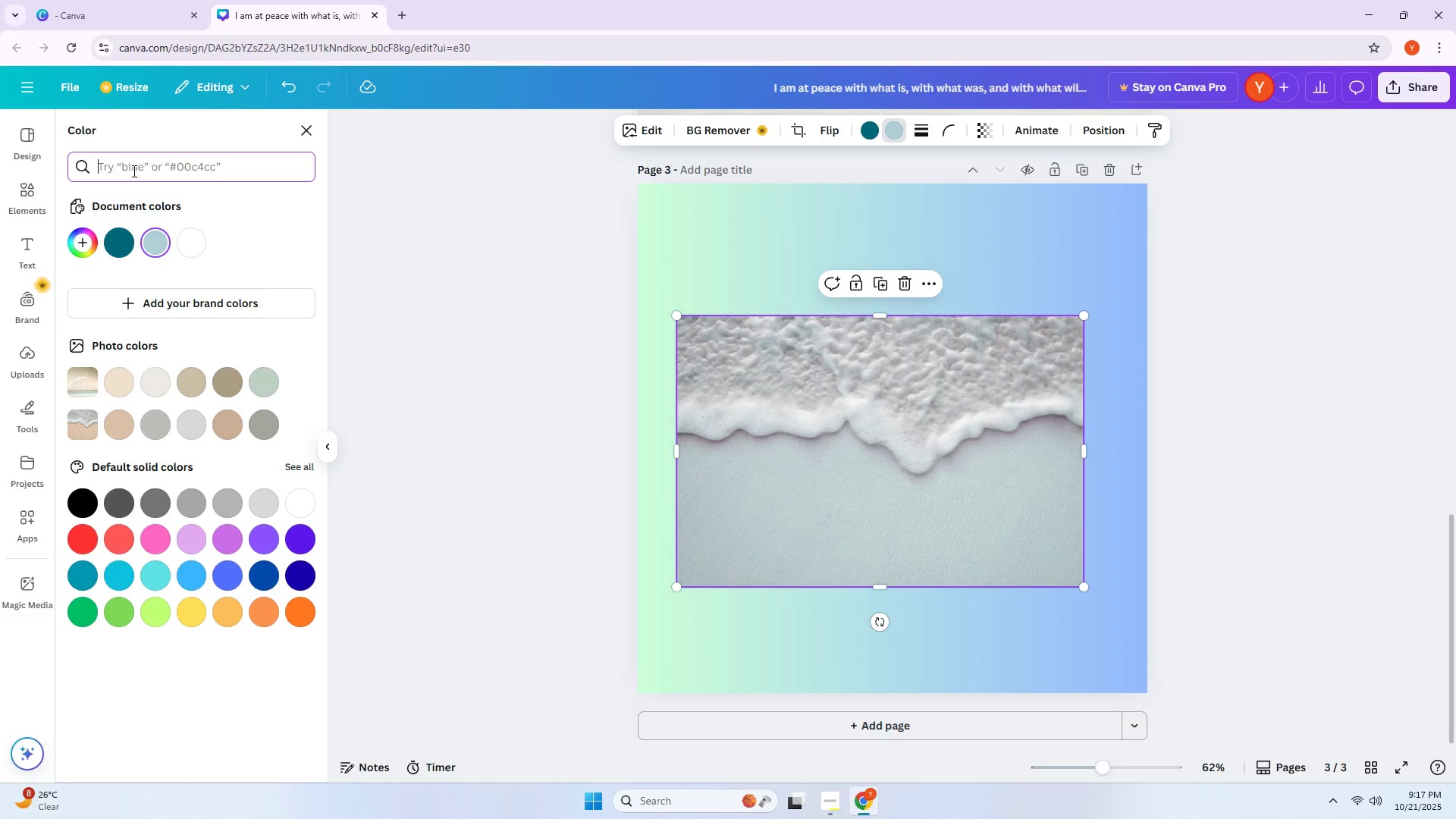 
key(Shift+ShiftLeft)
 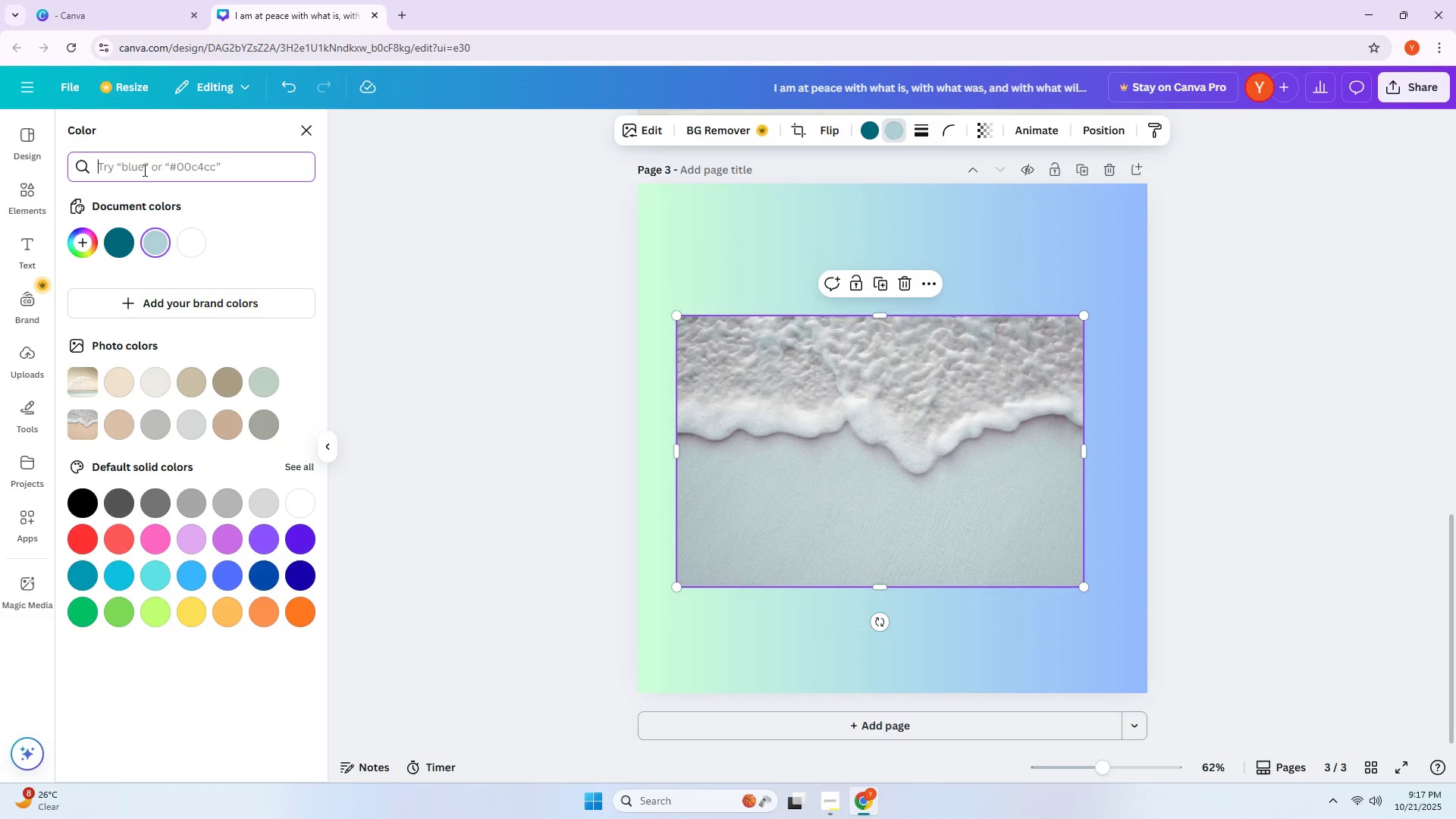 
key(Shift+3)
 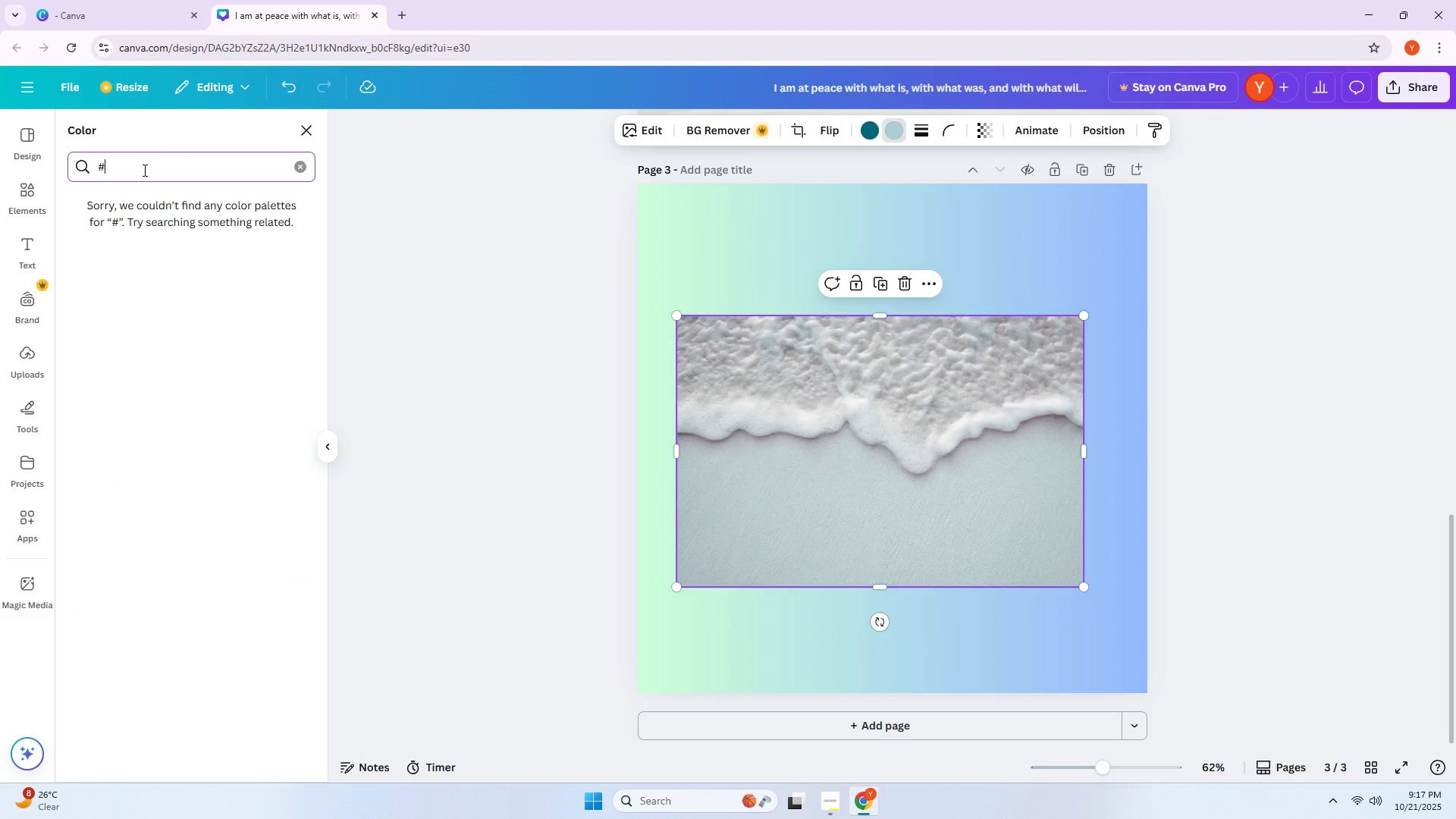 
type(e8dcc4)
 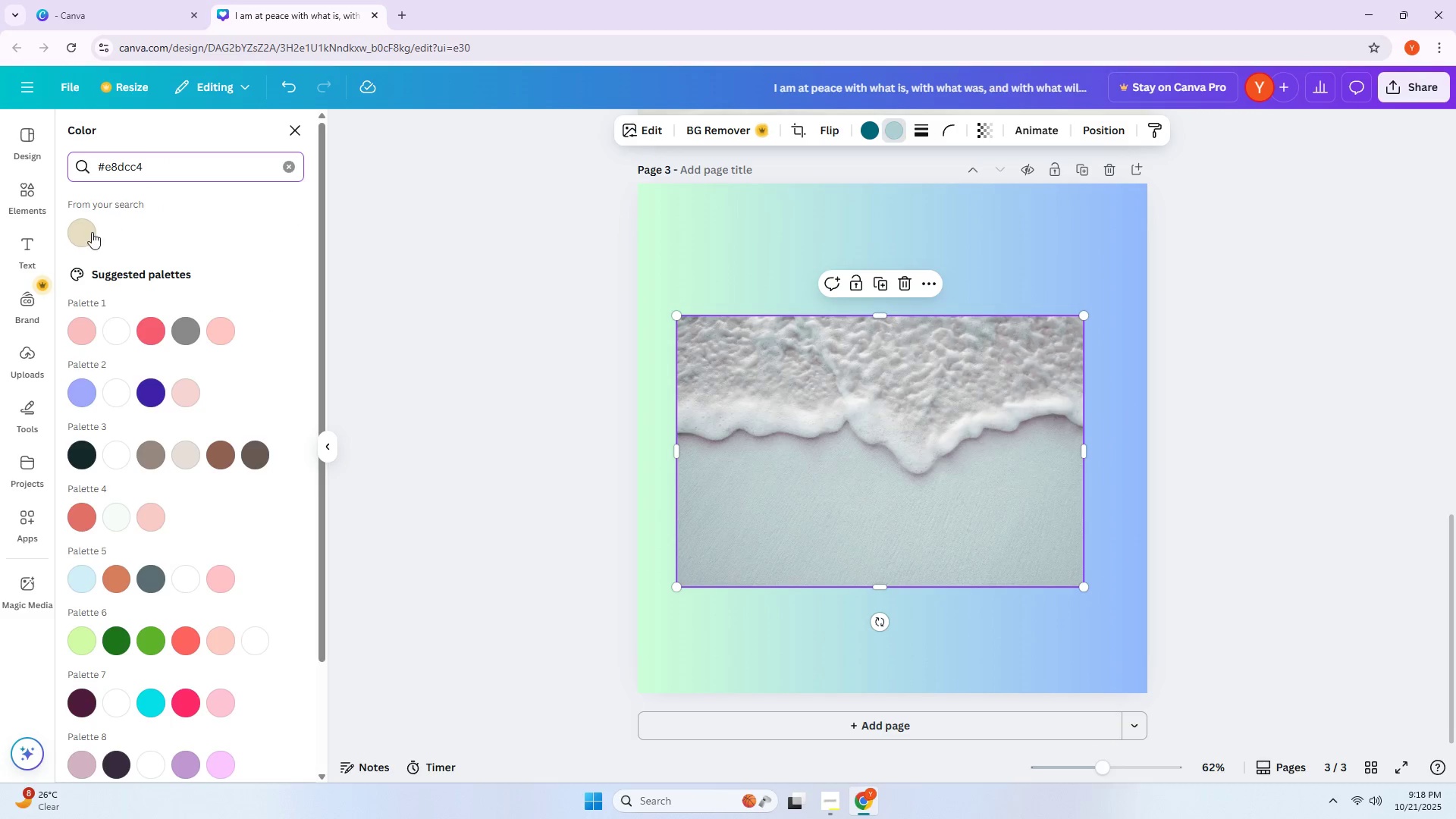 
left_click([92, 232])
 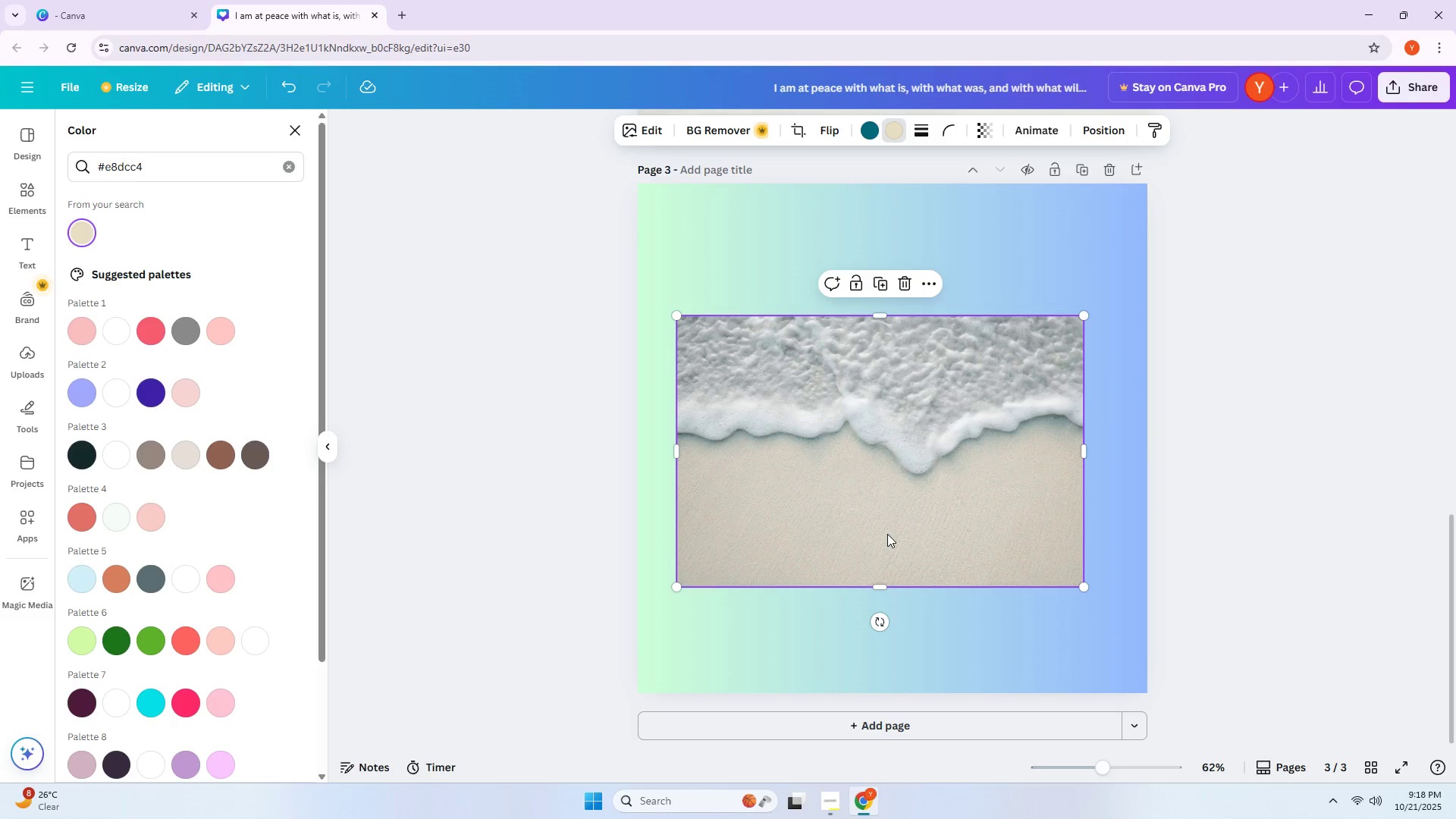 
wait(7.92)
 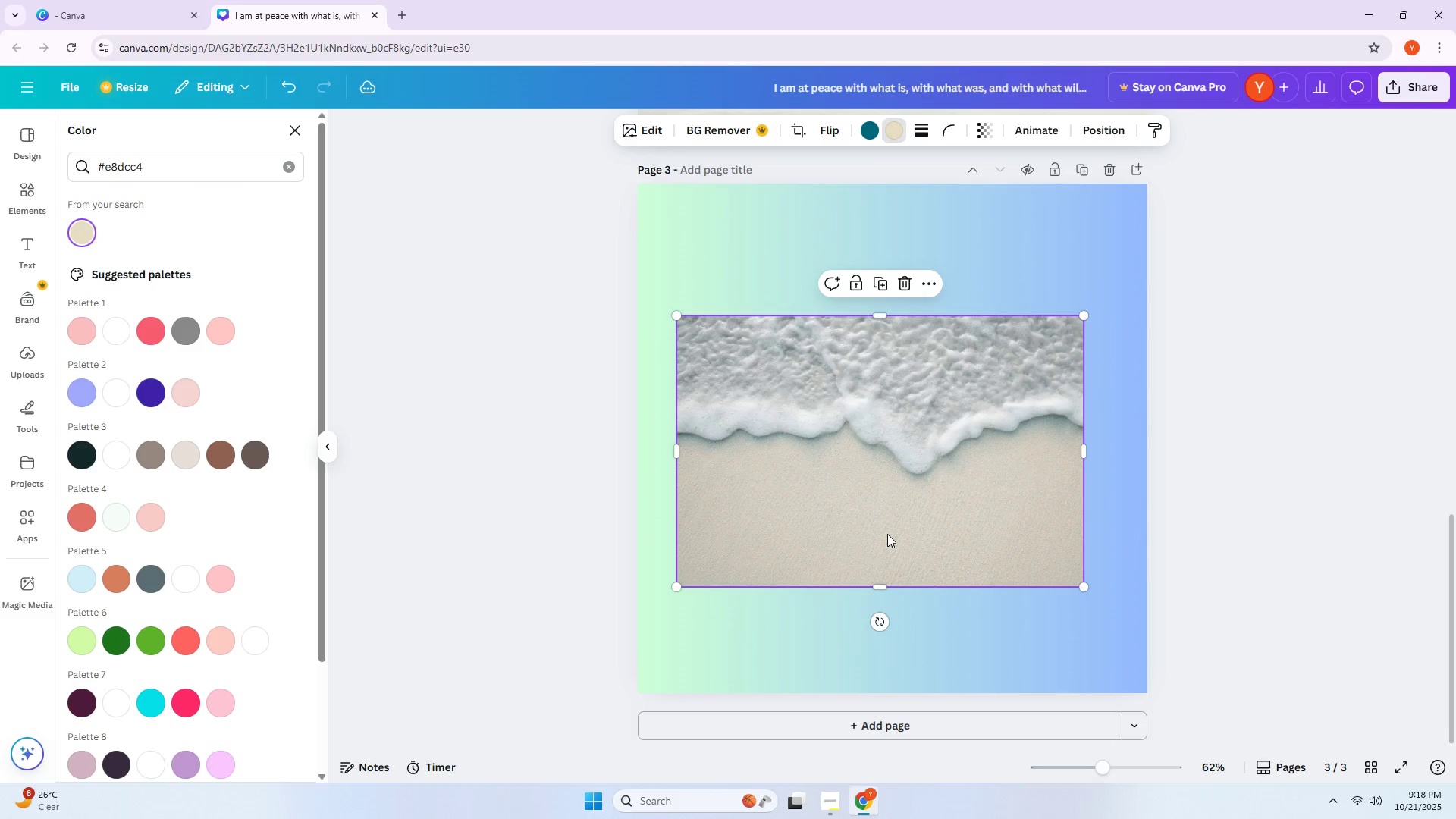 
left_click_drag(start_coordinate=[174, 168], to_coordinate=[17, 182])
 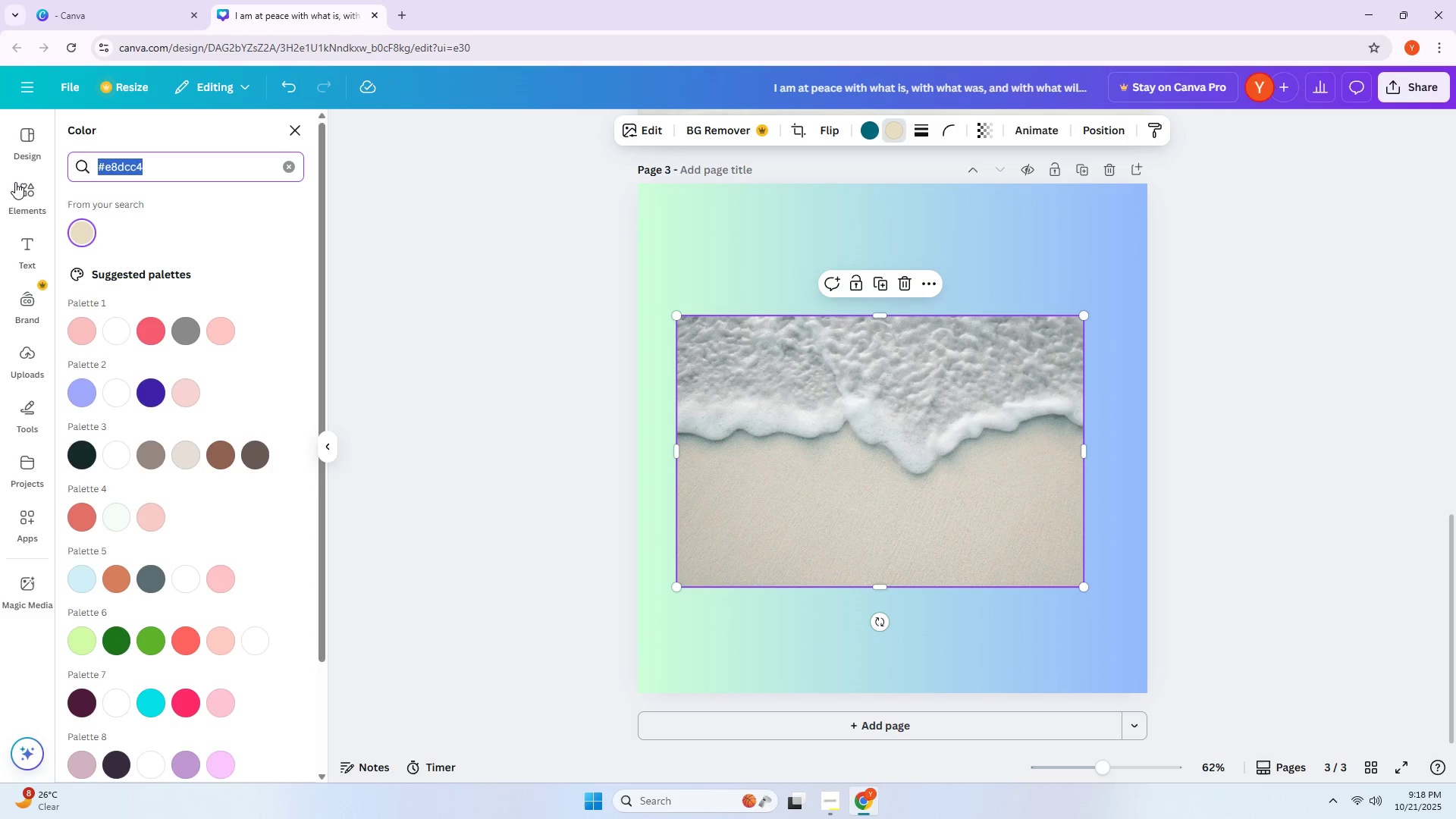 
type(#faf95)
key(Backspace)
type(f6)
 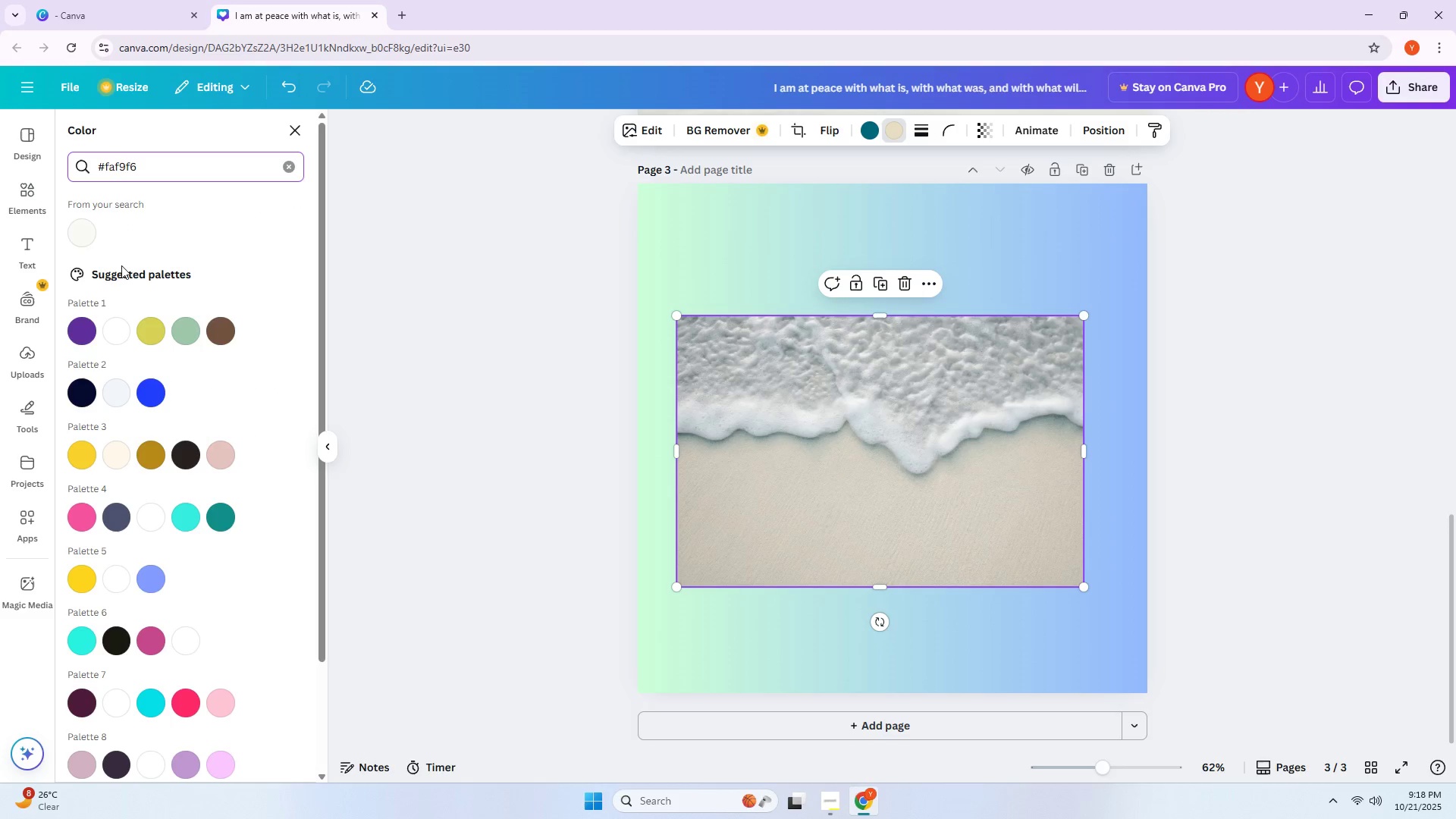 
left_click([88, 221])
 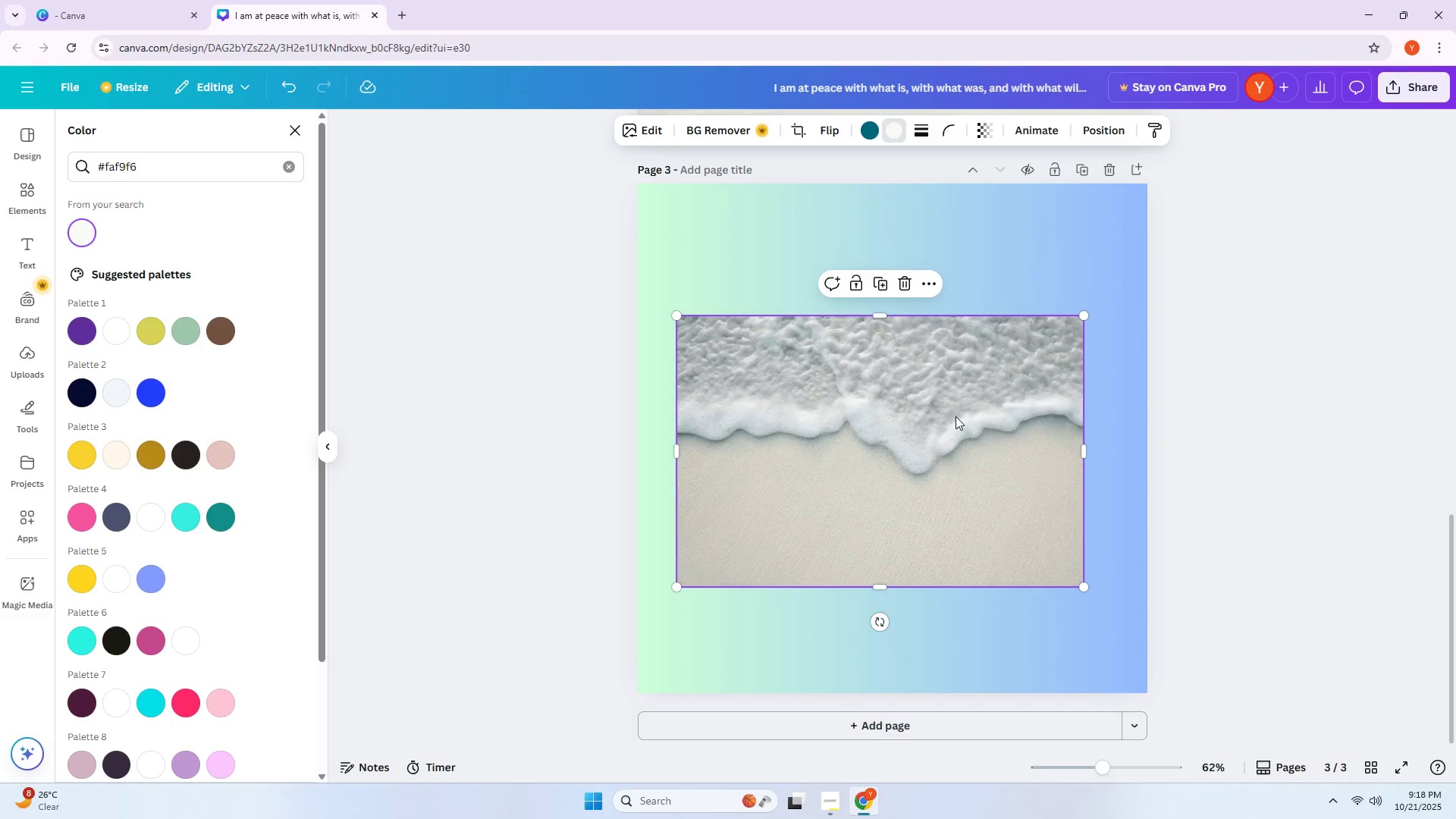 
scroll: coordinate [982, 403], scroll_direction: up, amount: 14.0
 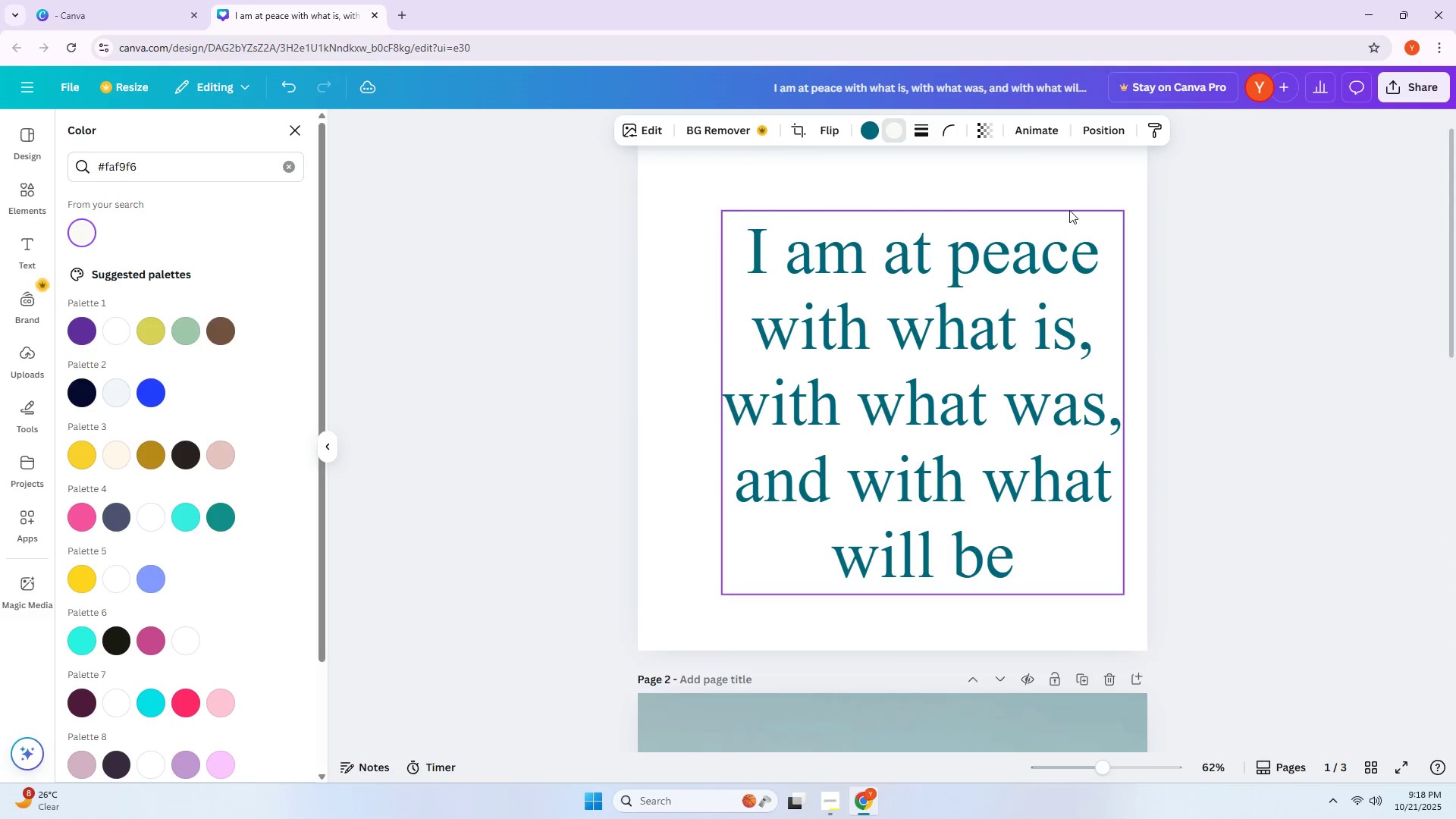 
left_click([1042, 171])
 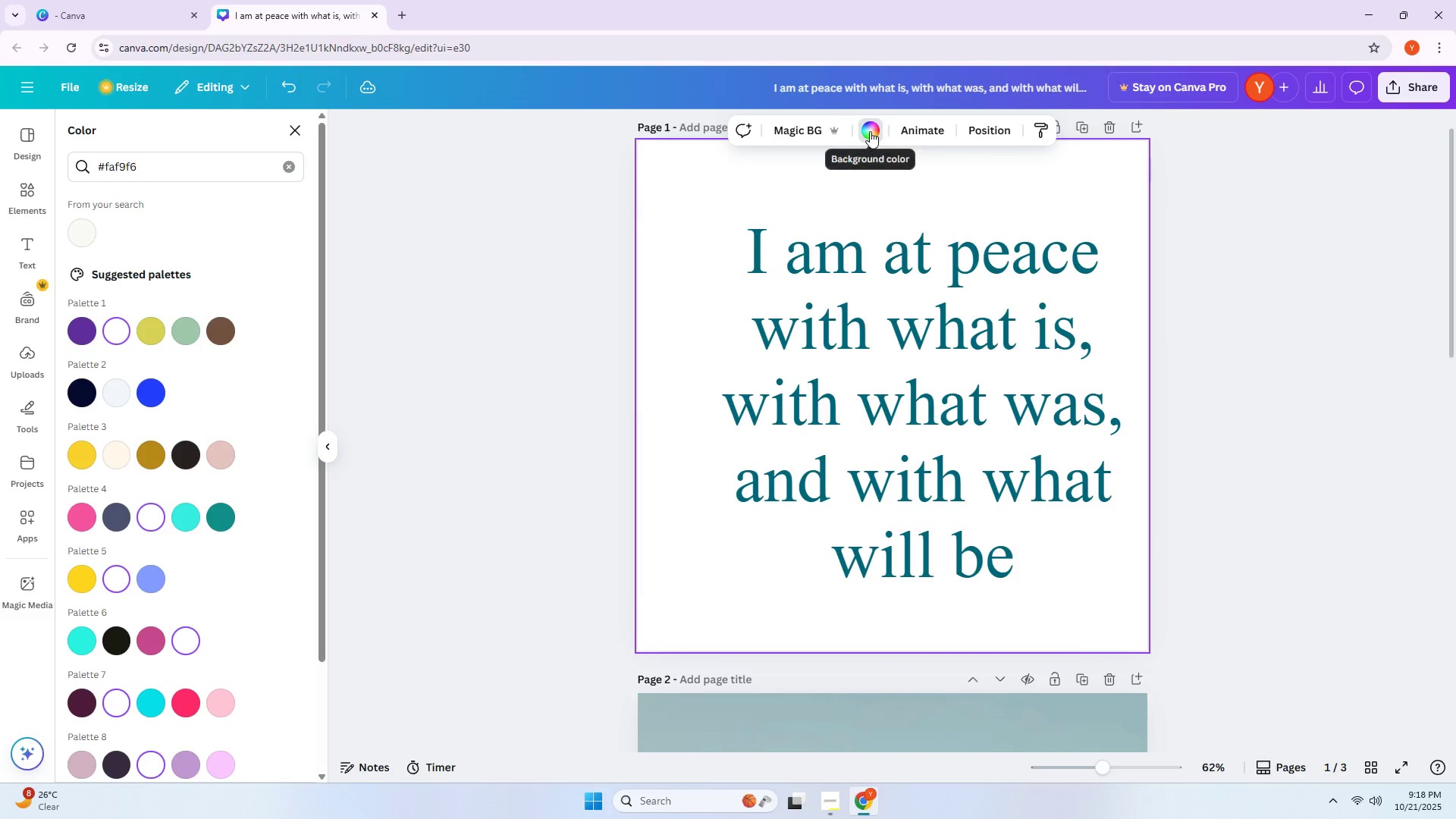 
left_click([870, 131])
 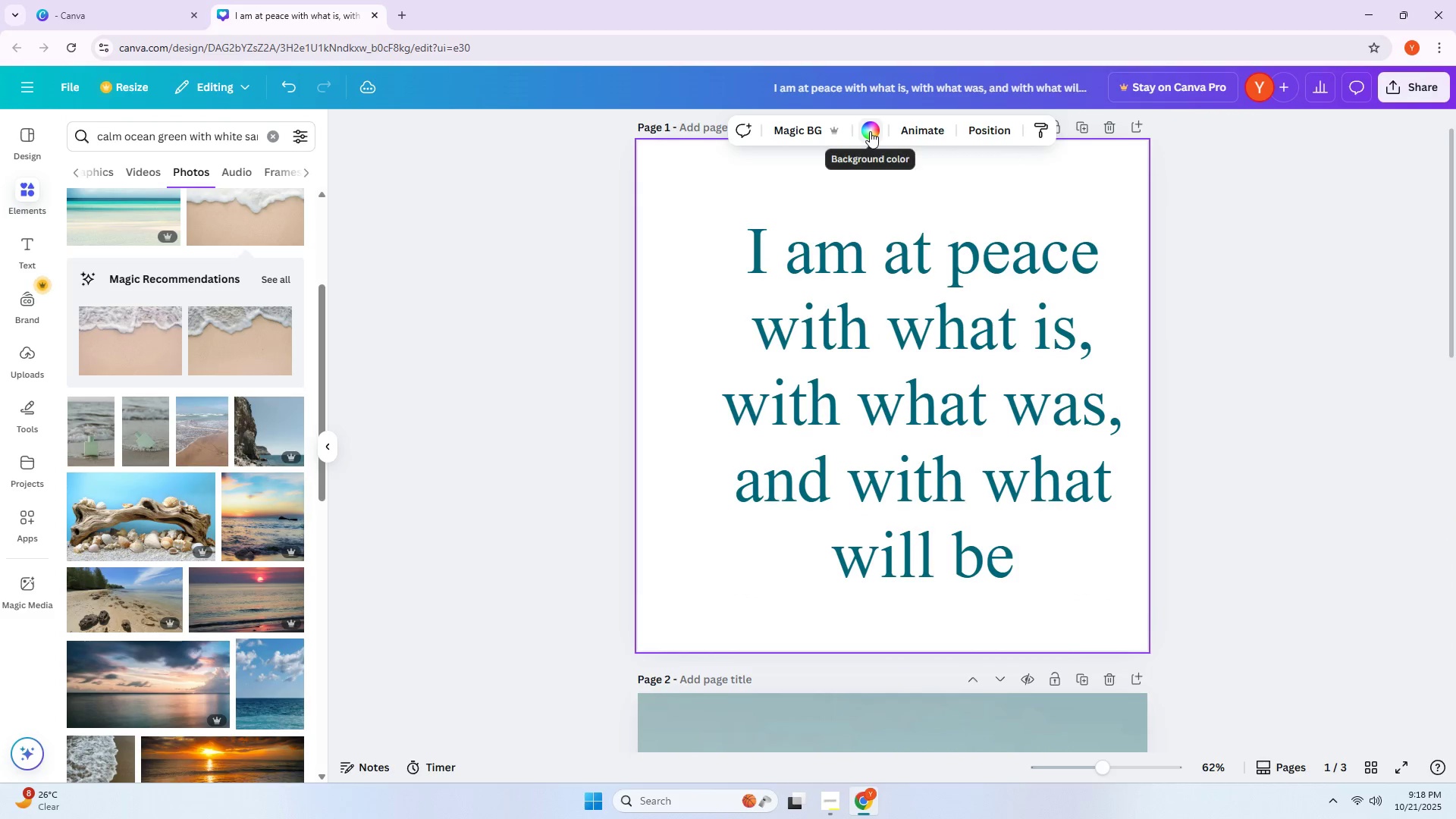 
left_click([870, 131])
 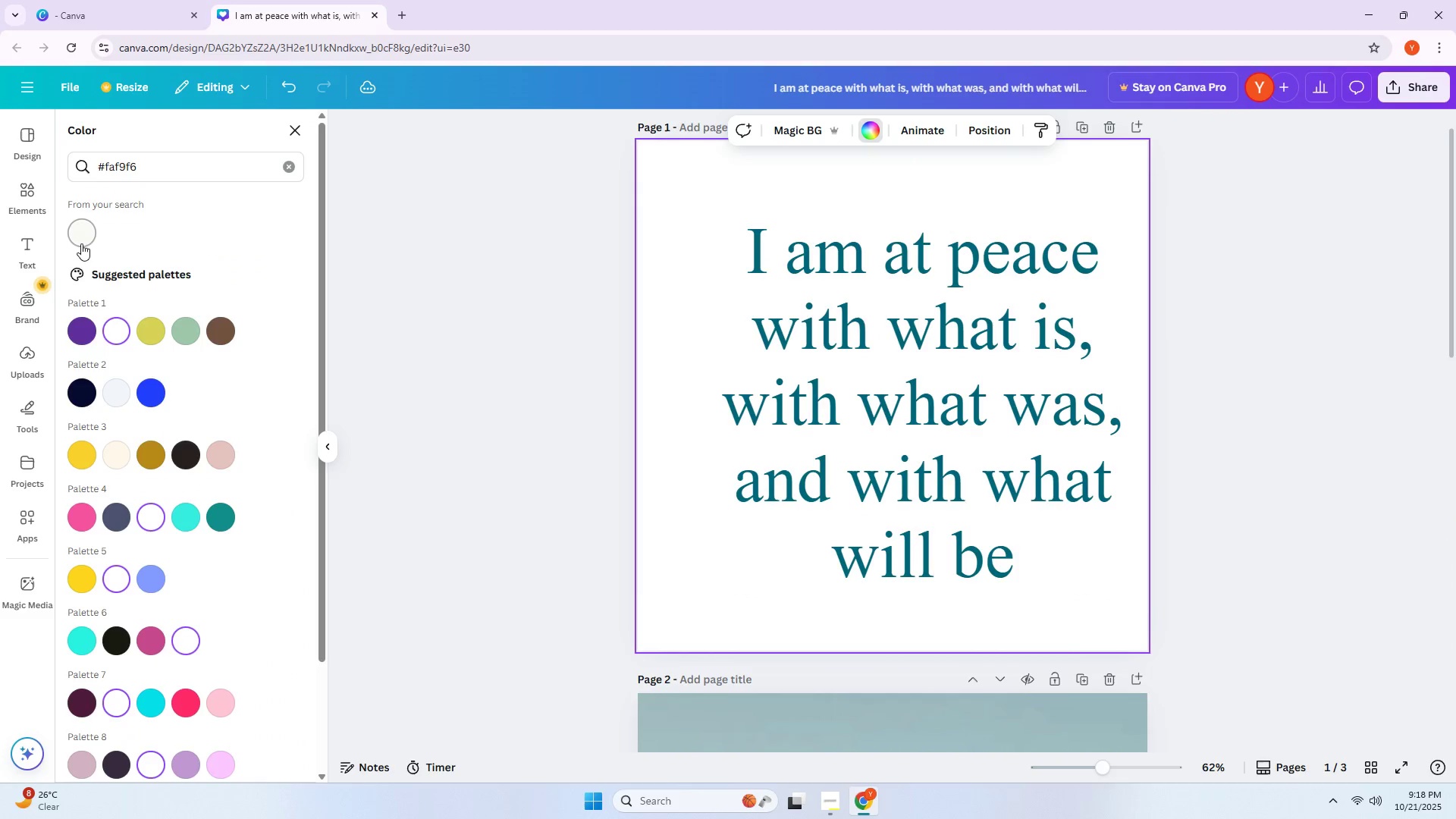 
left_click([80, 240])
 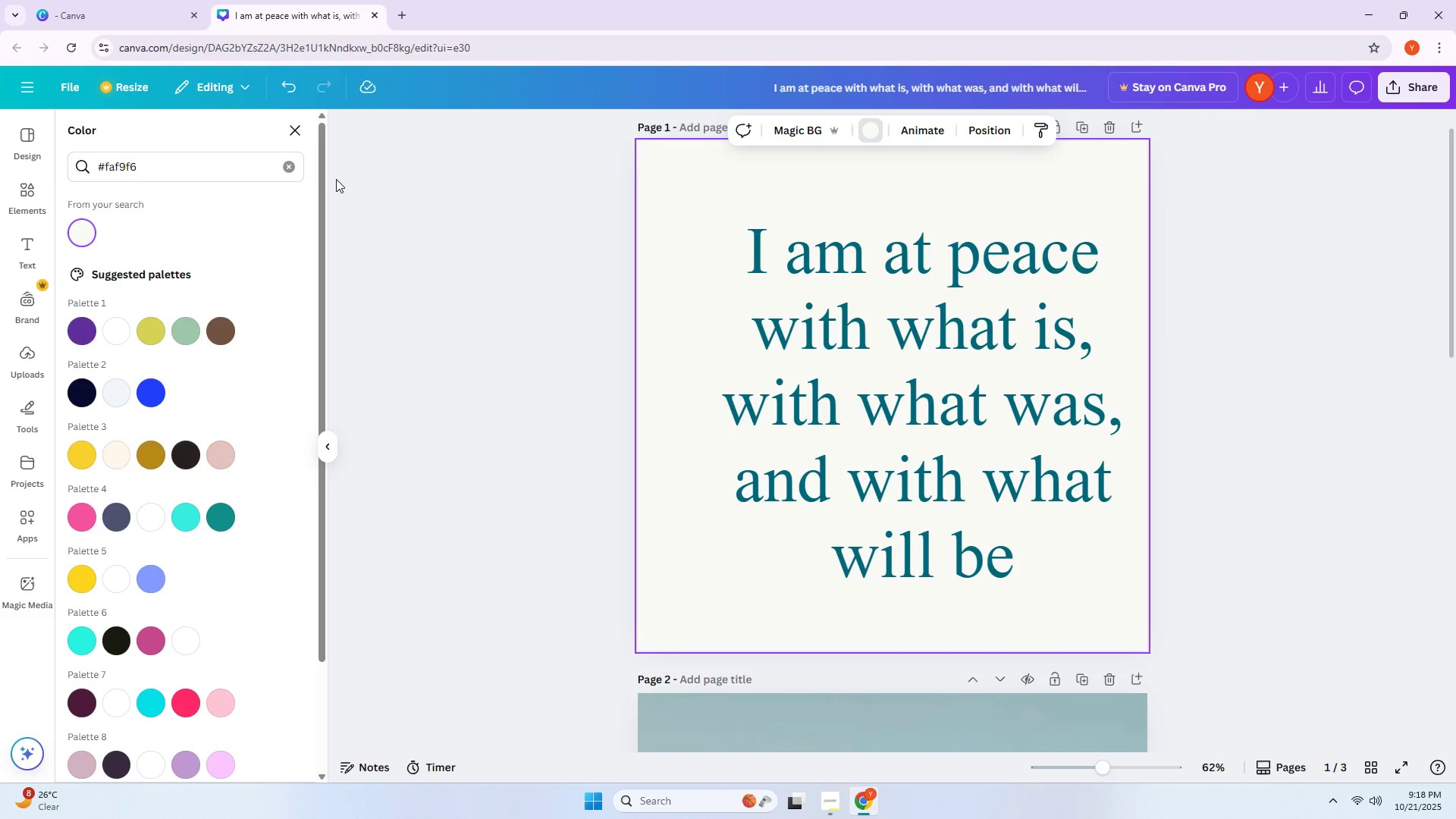 
left_click([287, 166])
 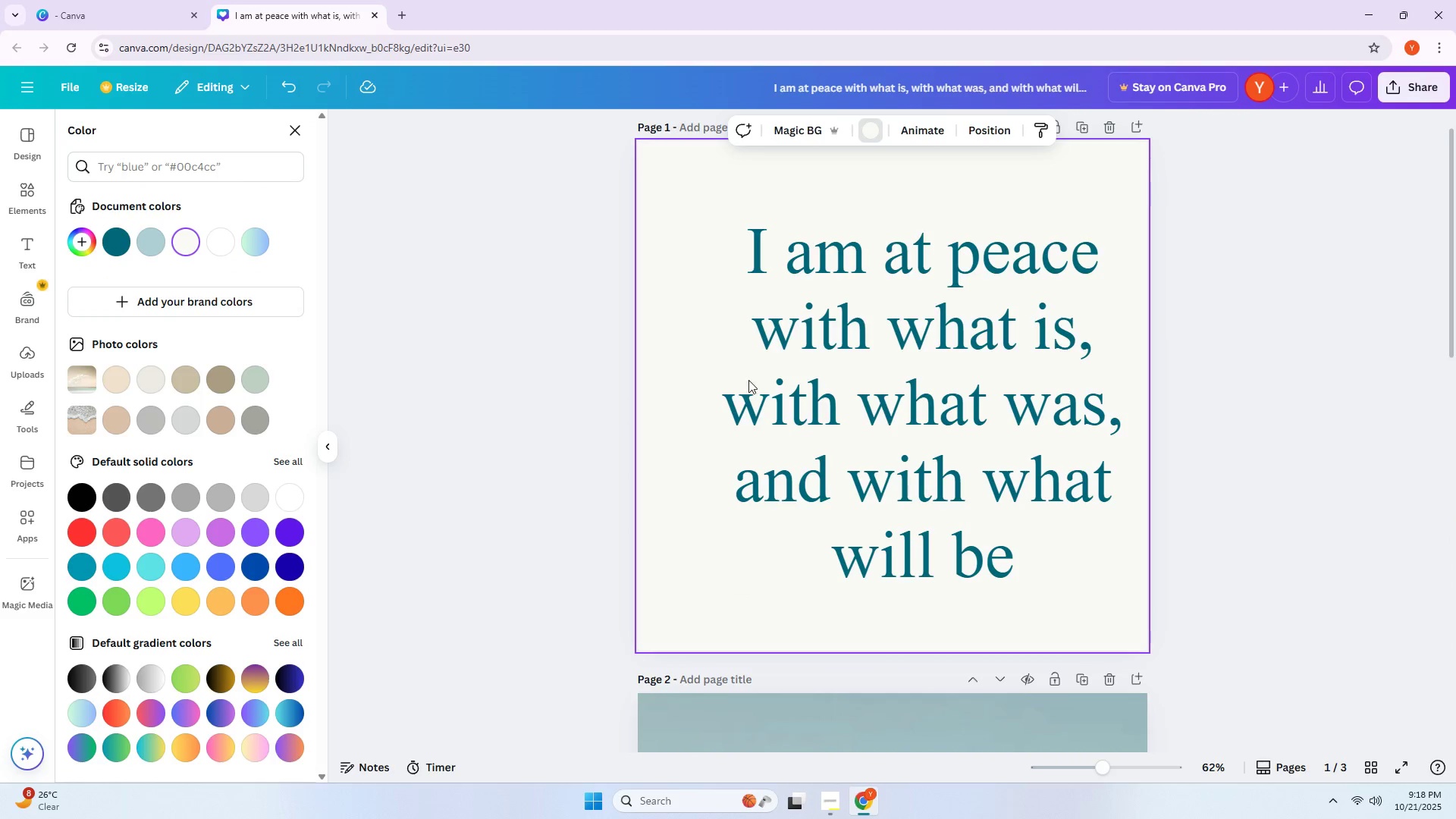 
left_click_drag(start_coordinate=[896, 400], to_coordinate=[1019, 392])
 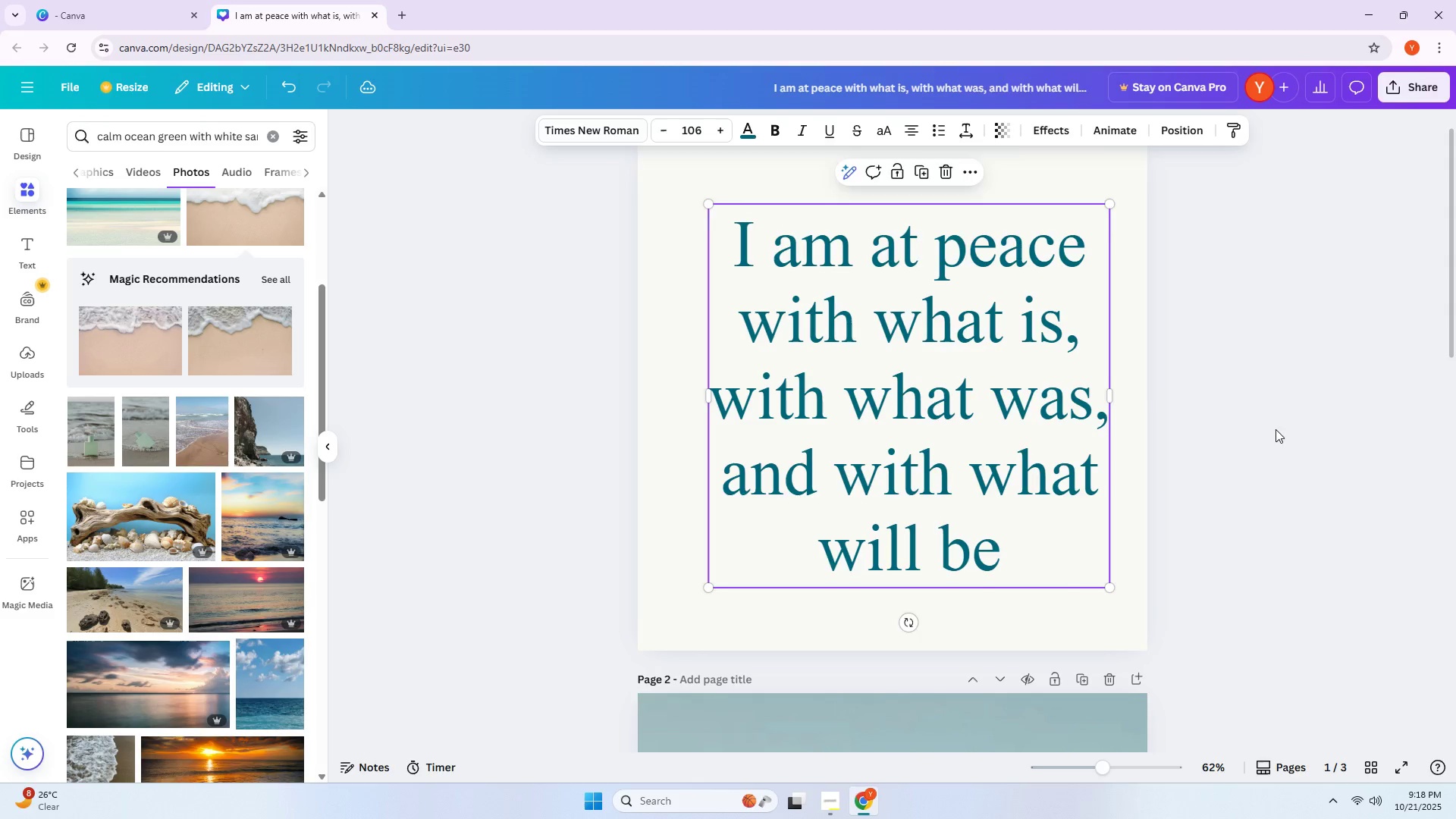 
left_click([1276, 429])
 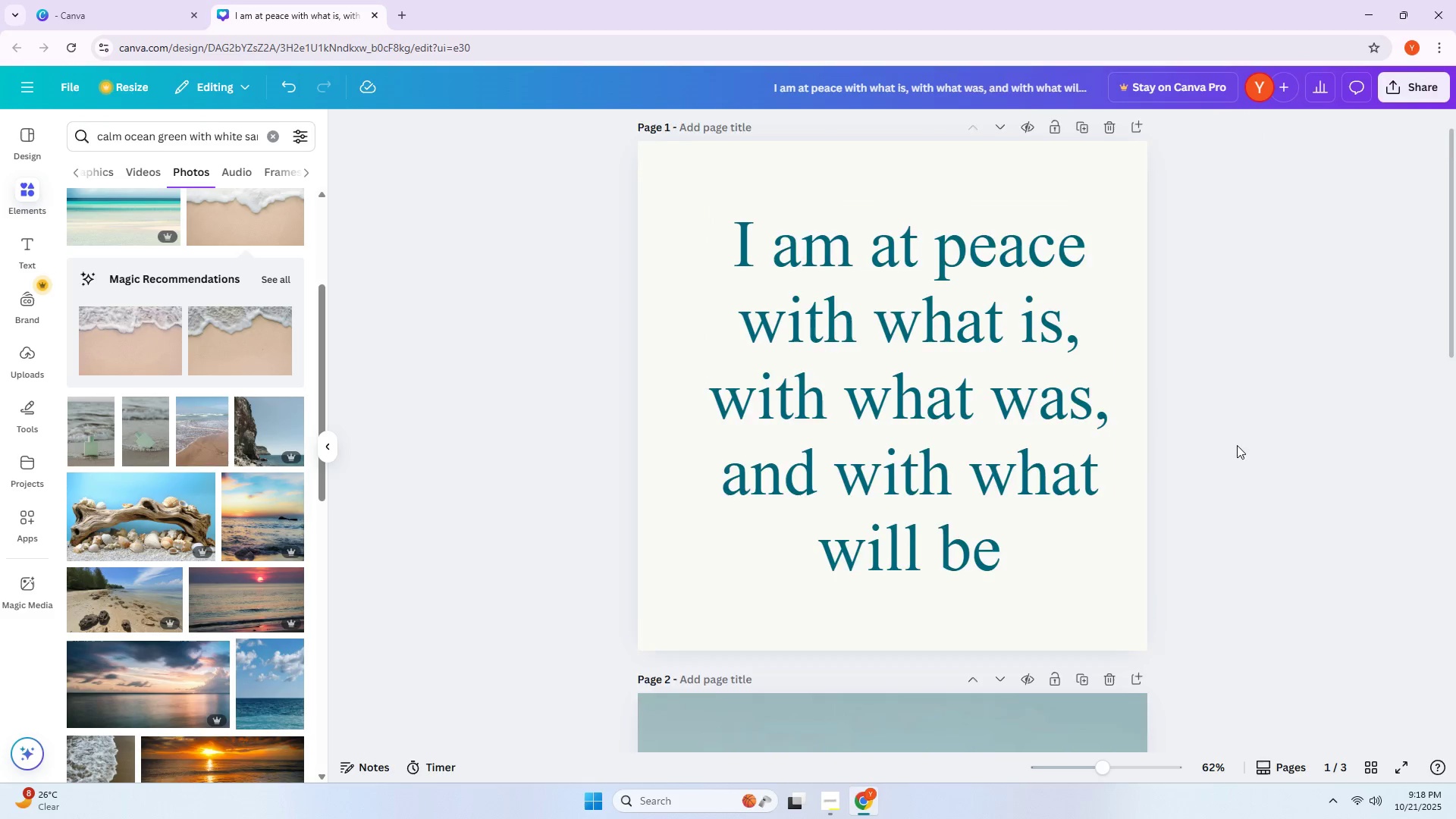 
scroll: coordinate [1144, 492], scroll_direction: down, amount: 15.0
 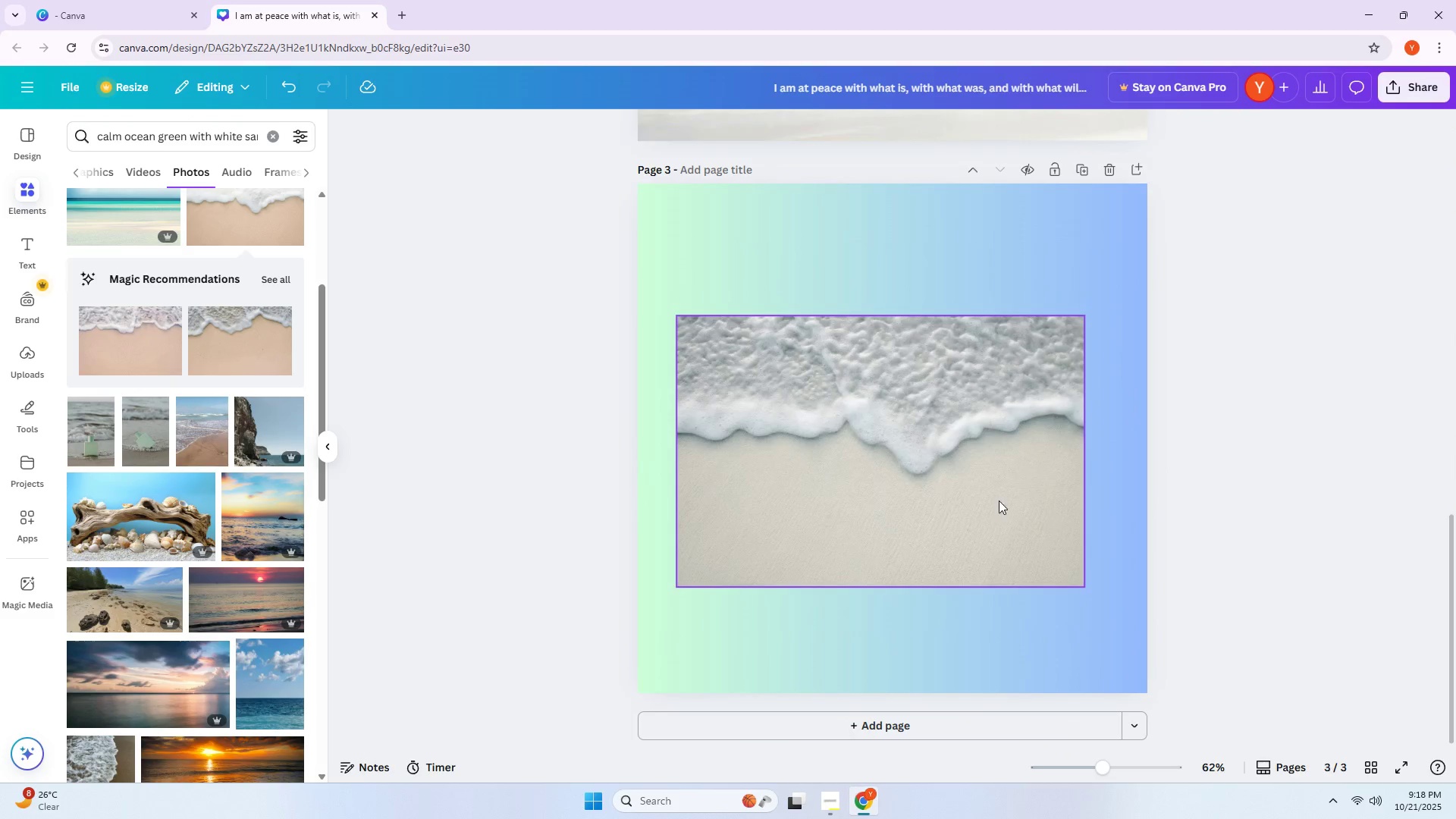 
left_click([980, 491])
 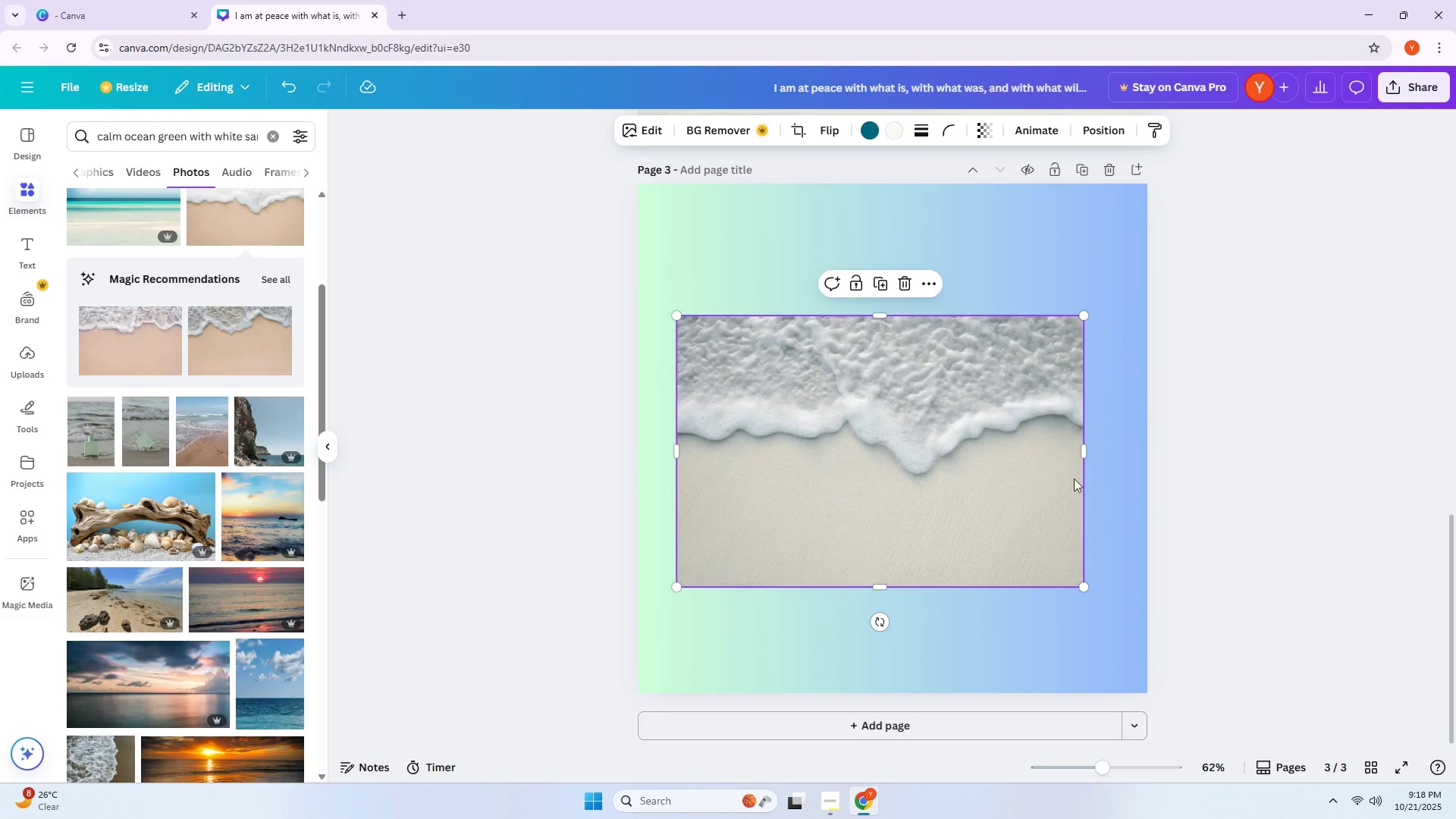 
left_click([1100, 425])
 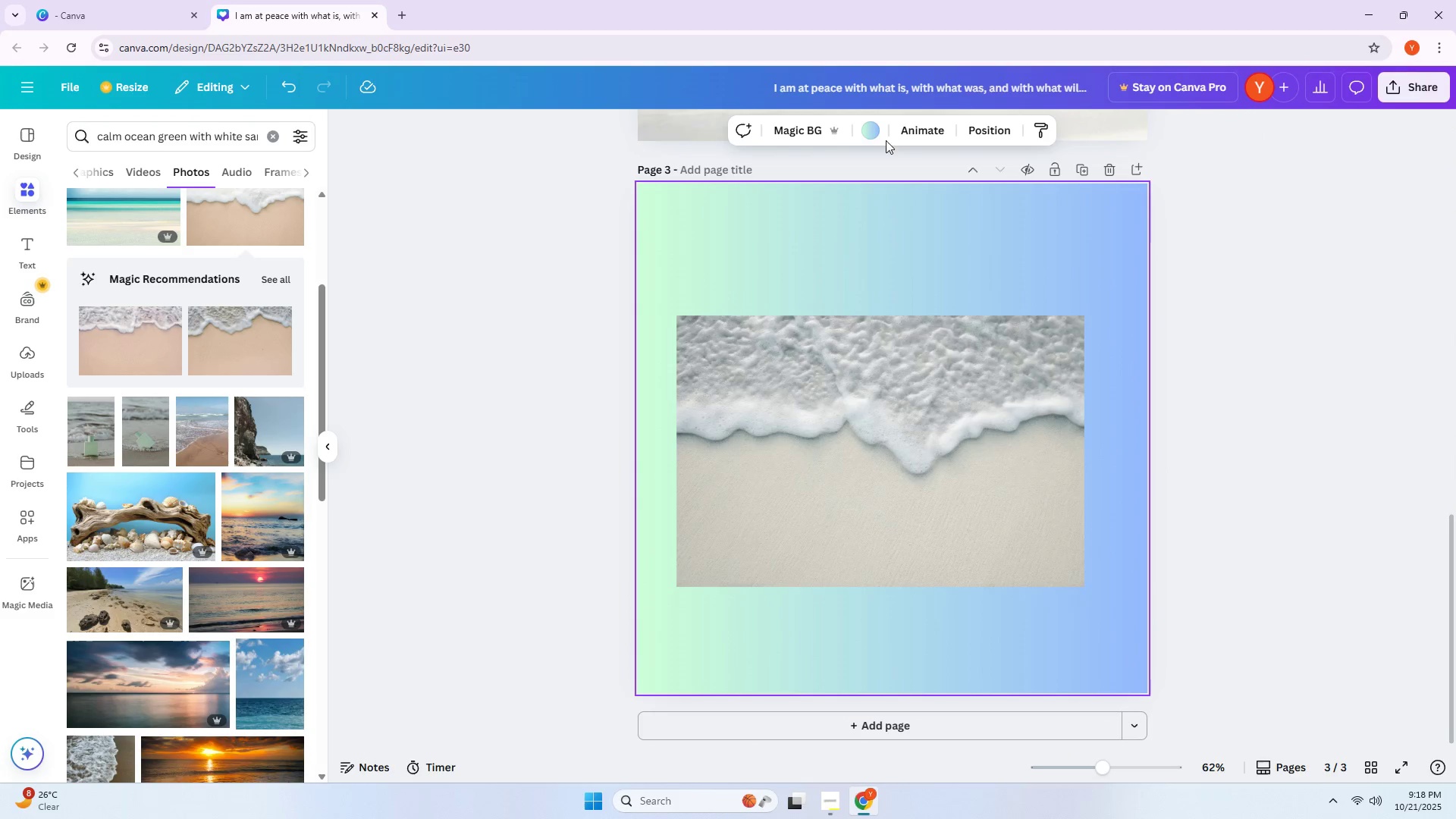 
left_click([874, 136])
 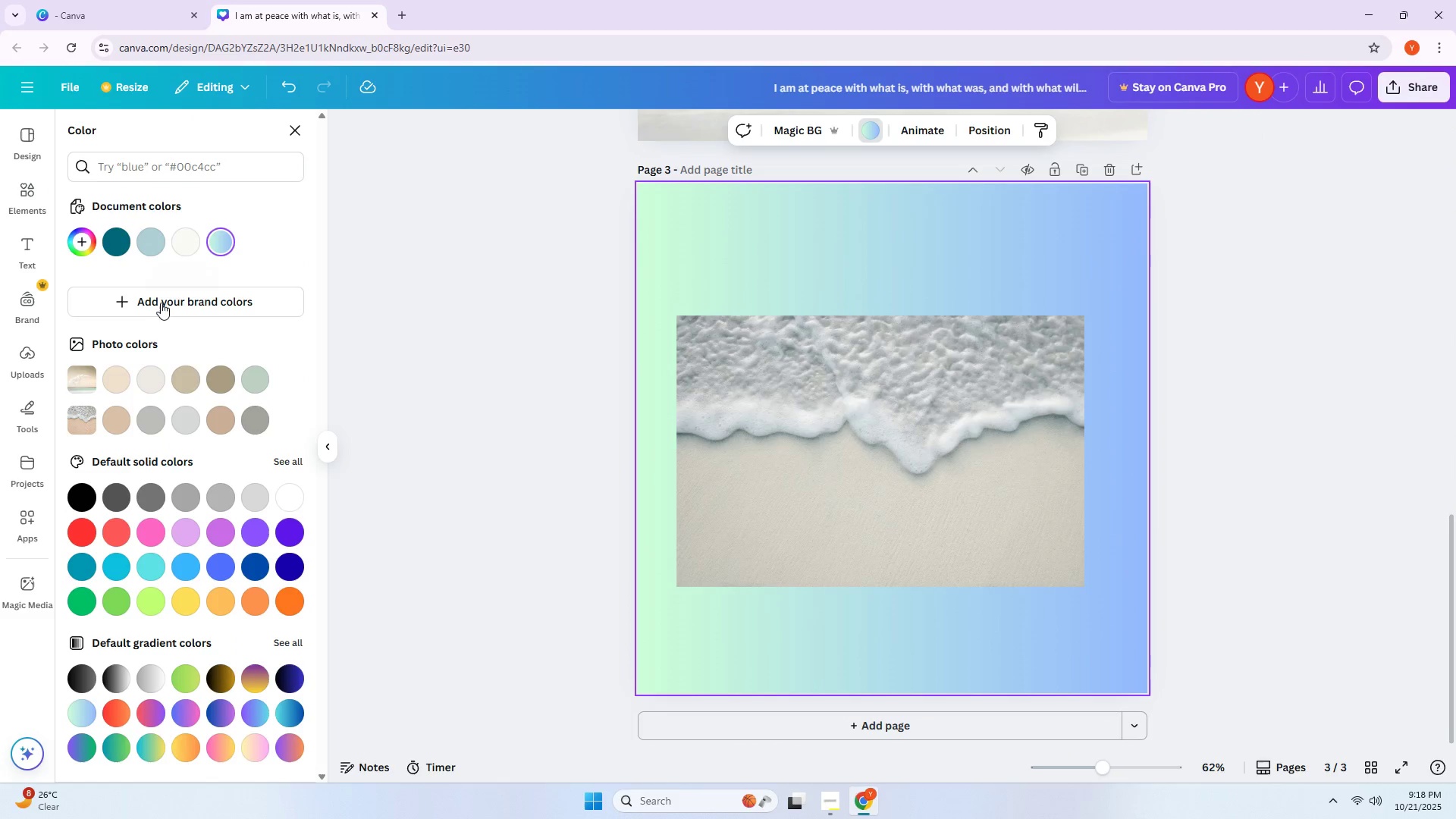 
left_click([190, 246])
 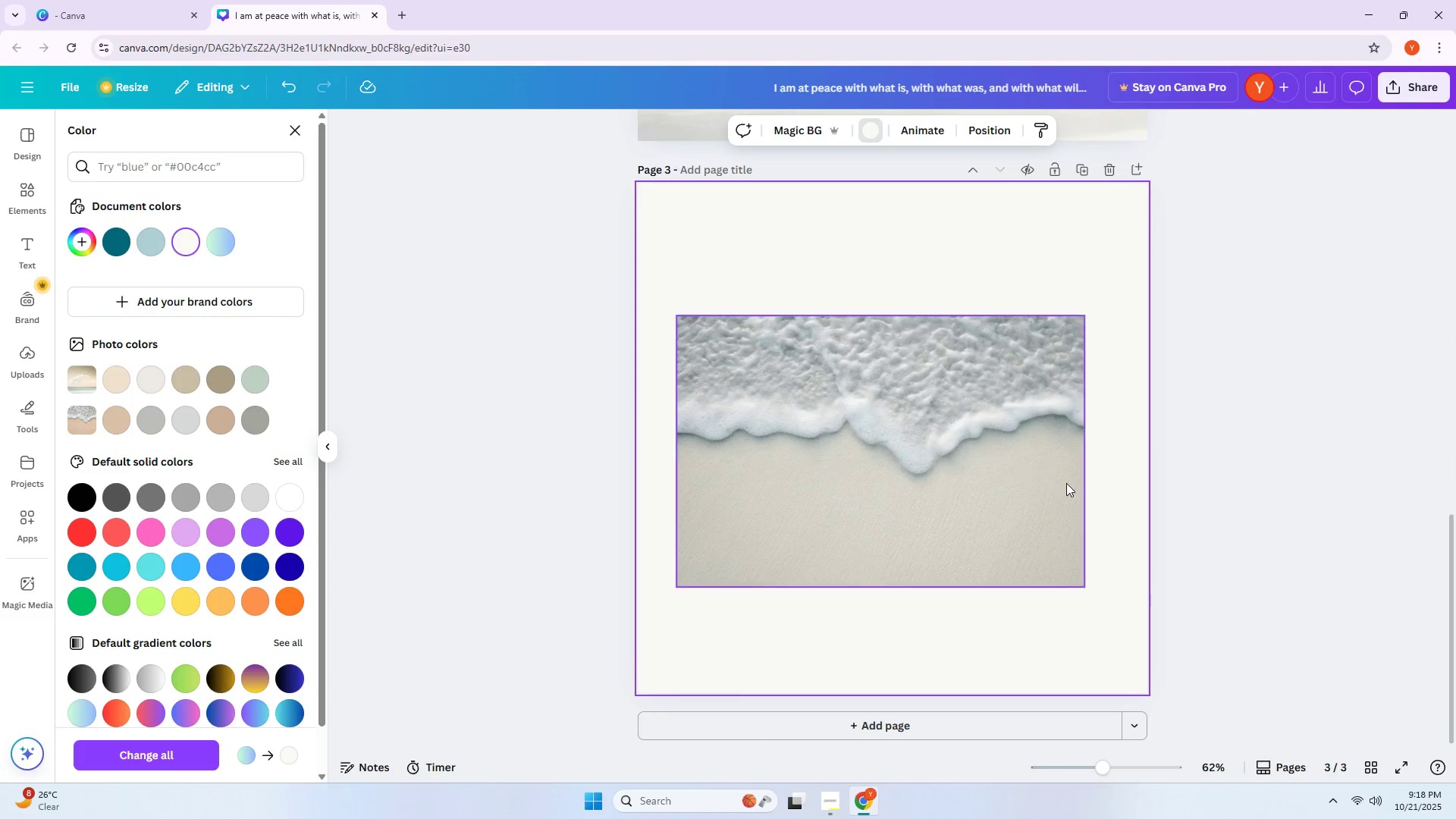 
left_click_drag(start_coordinate=[1068, 490], to_coordinate=[1047, 497])
 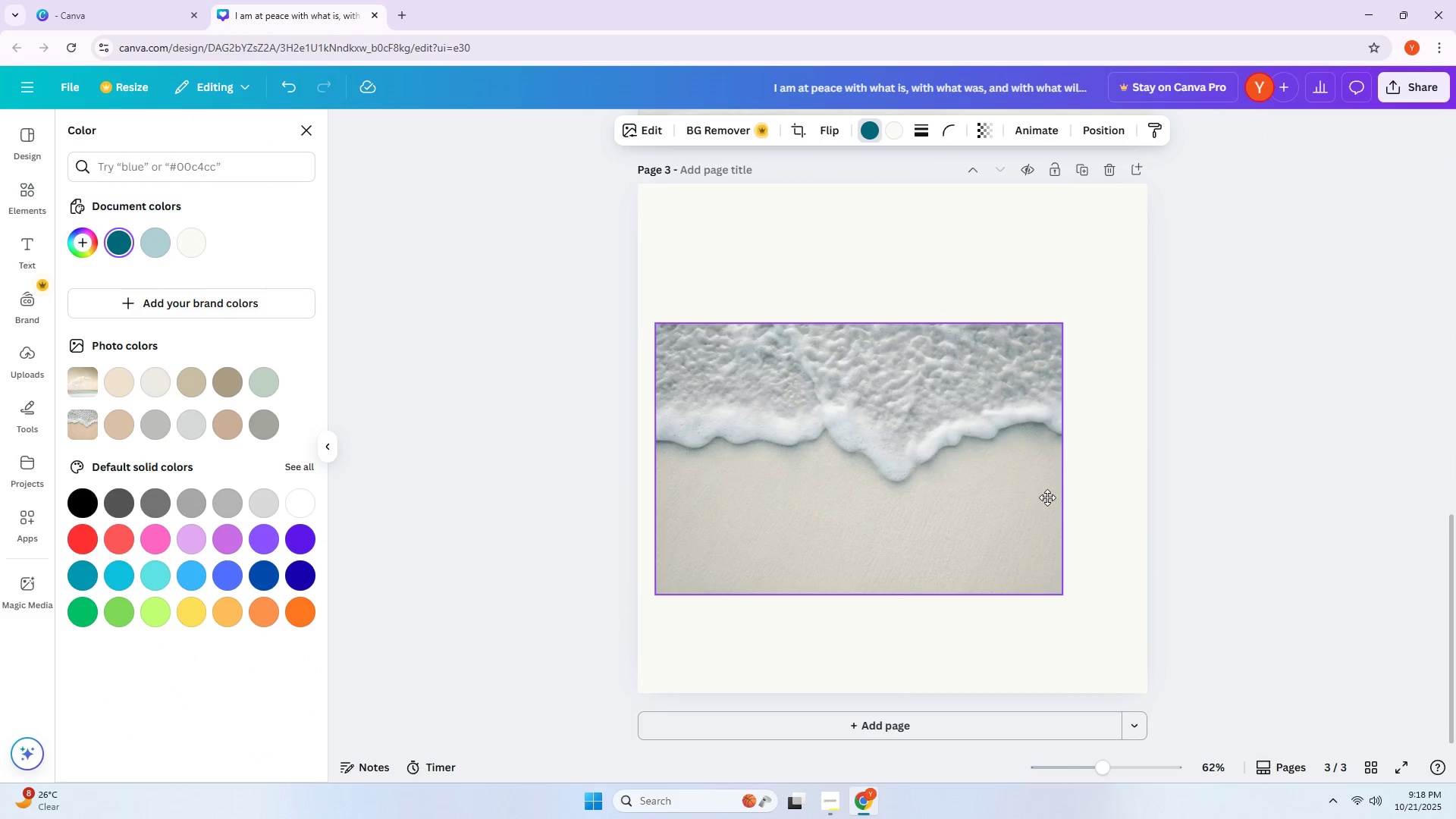 
left_click_drag(start_coordinate=[1047, 497], to_coordinate=[1039, 576])
 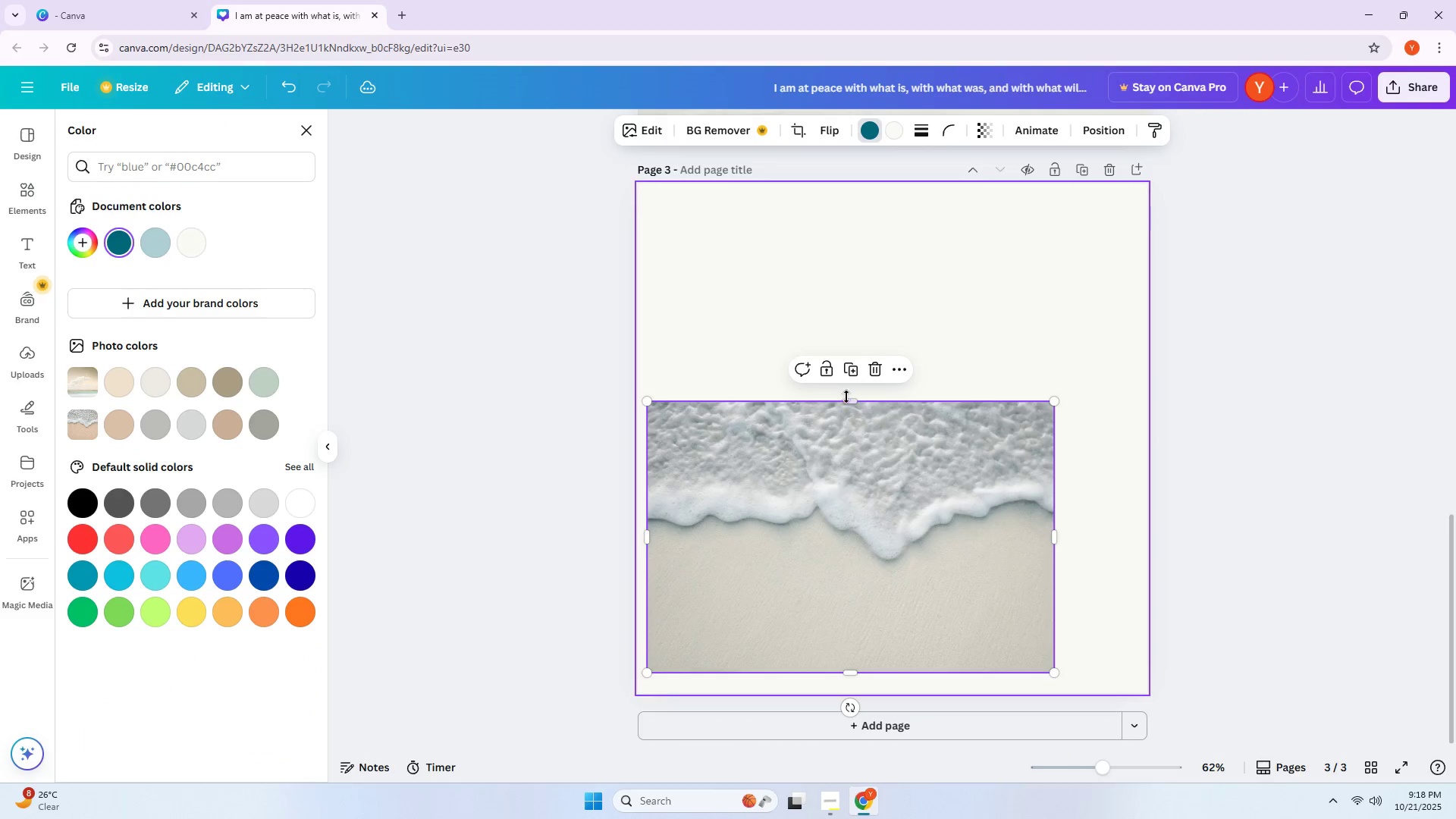 
left_click_drag(start_coordinate=[847, 402], to_coordinate=[796, 206])
 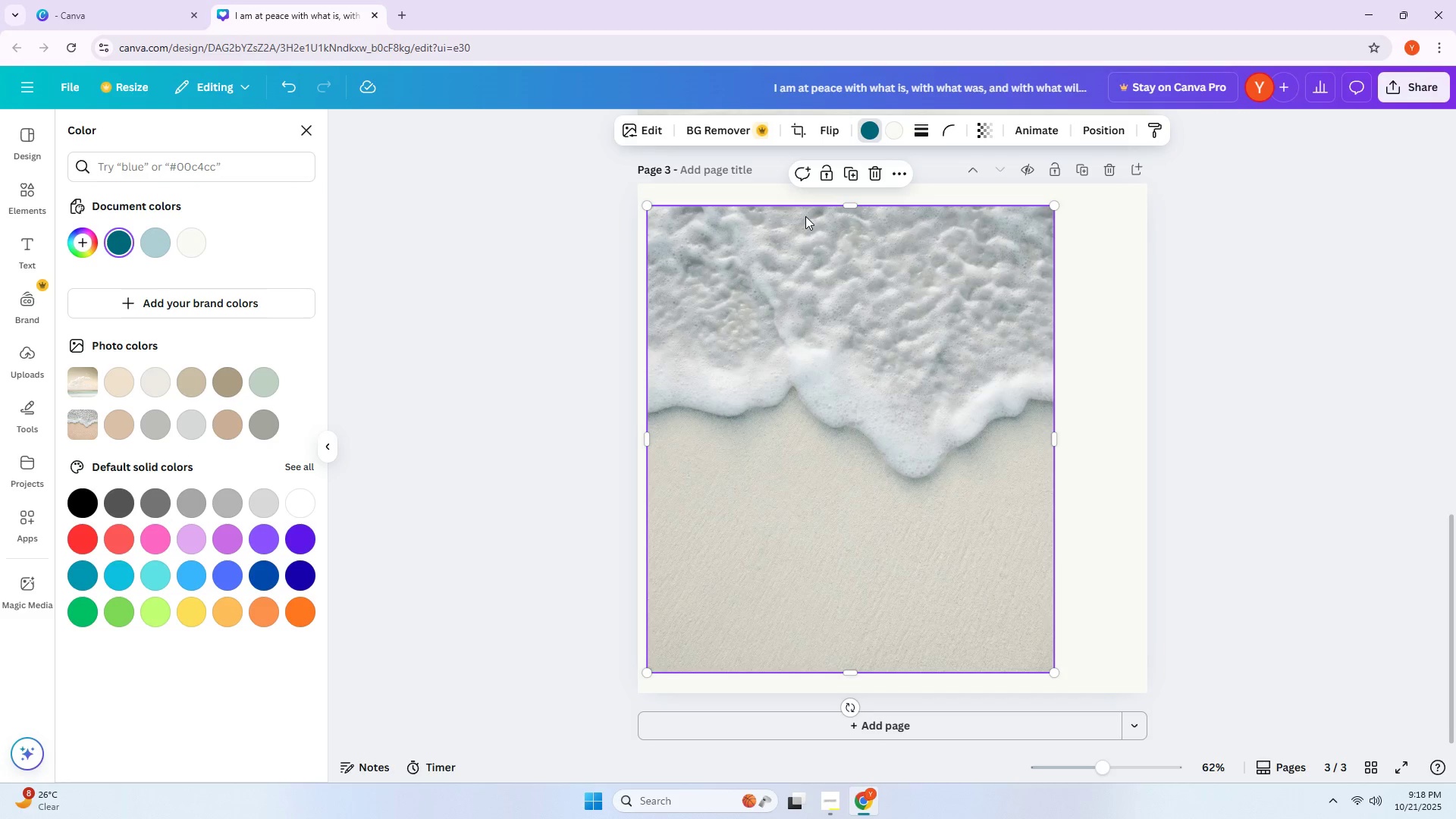 
wait(8.41)
 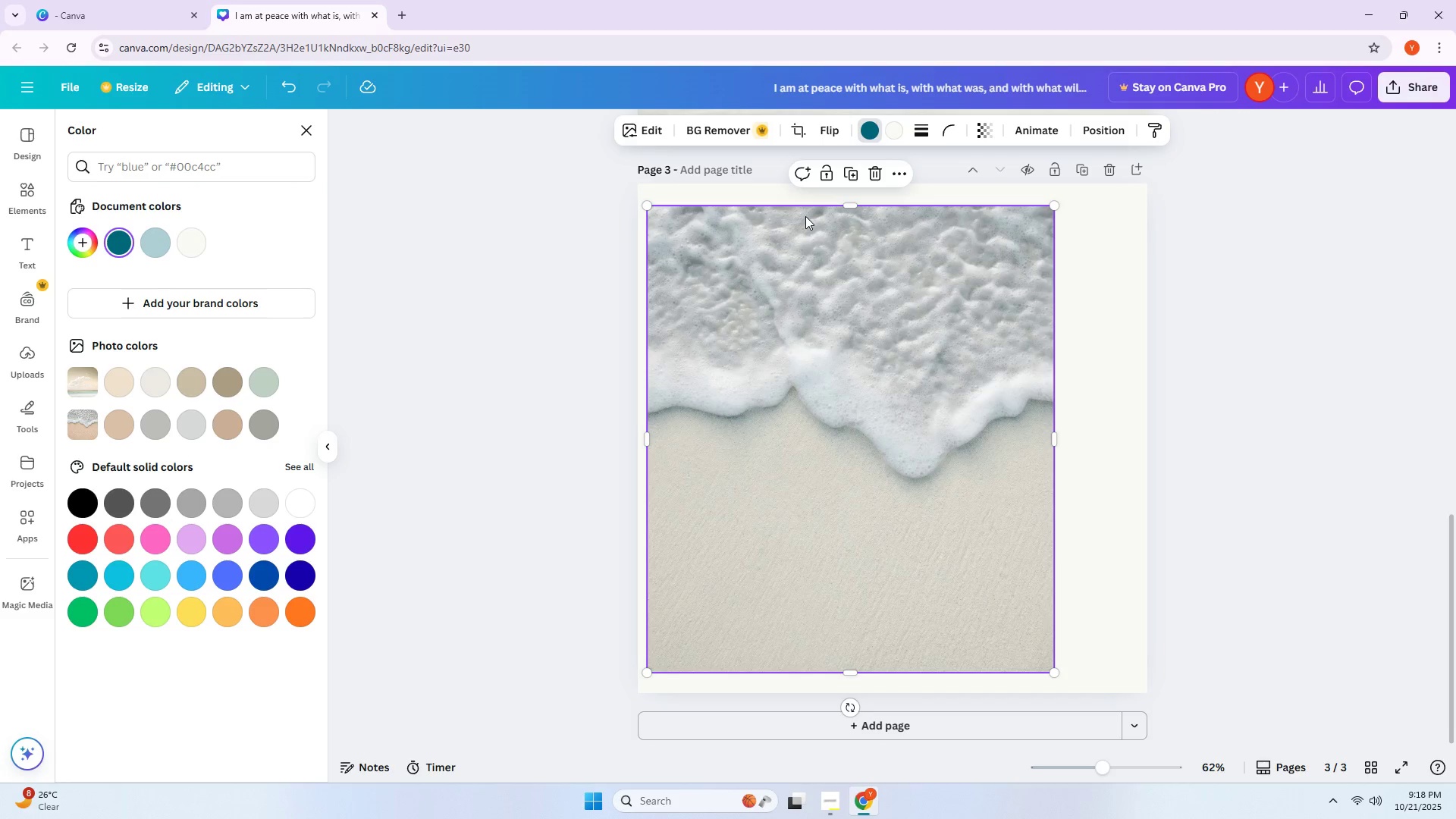 
left_click_drag(start_coordinate=[904, 464], to_coordinate=[899, 443])
 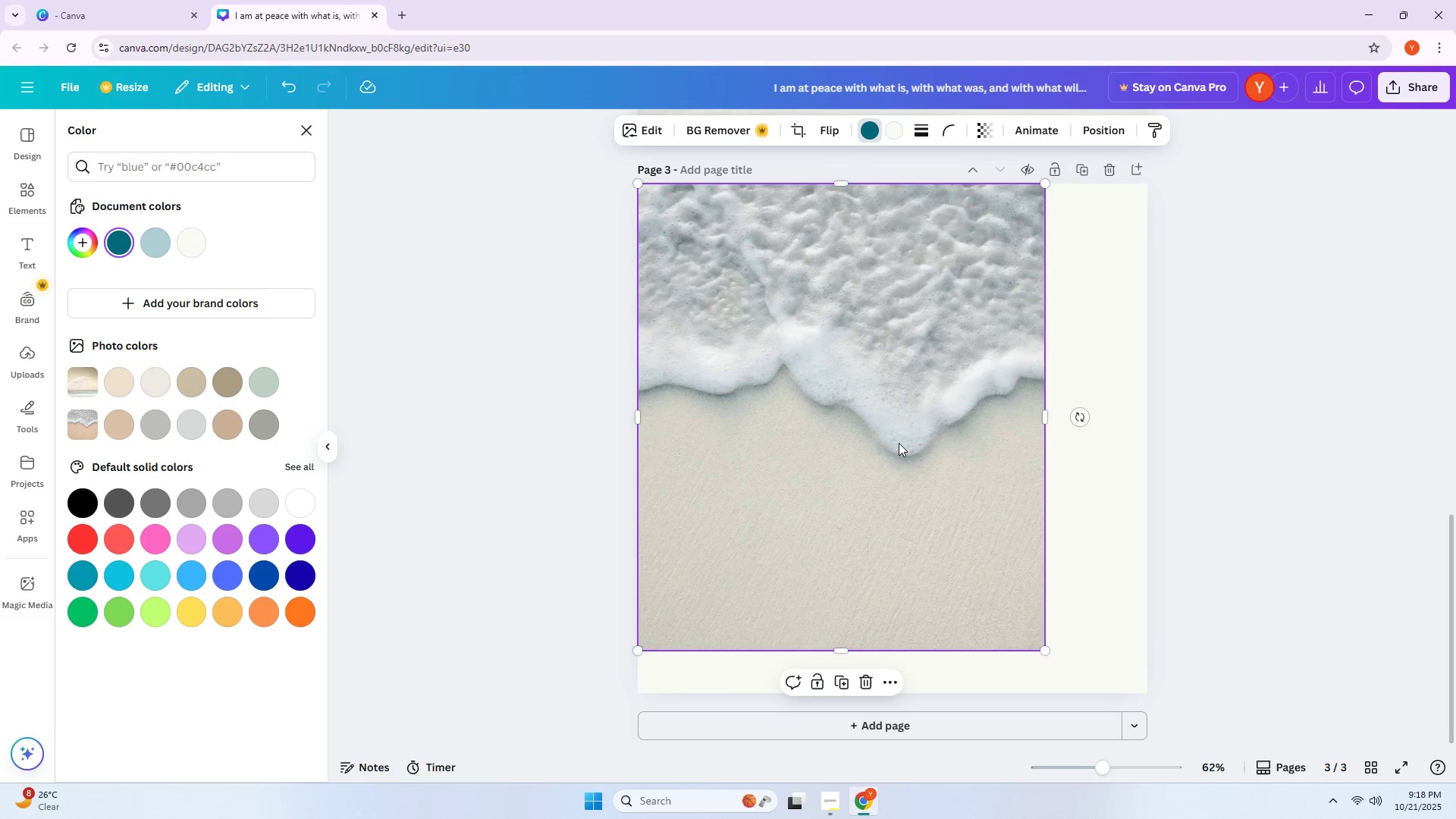 
double_click([899, 443])
 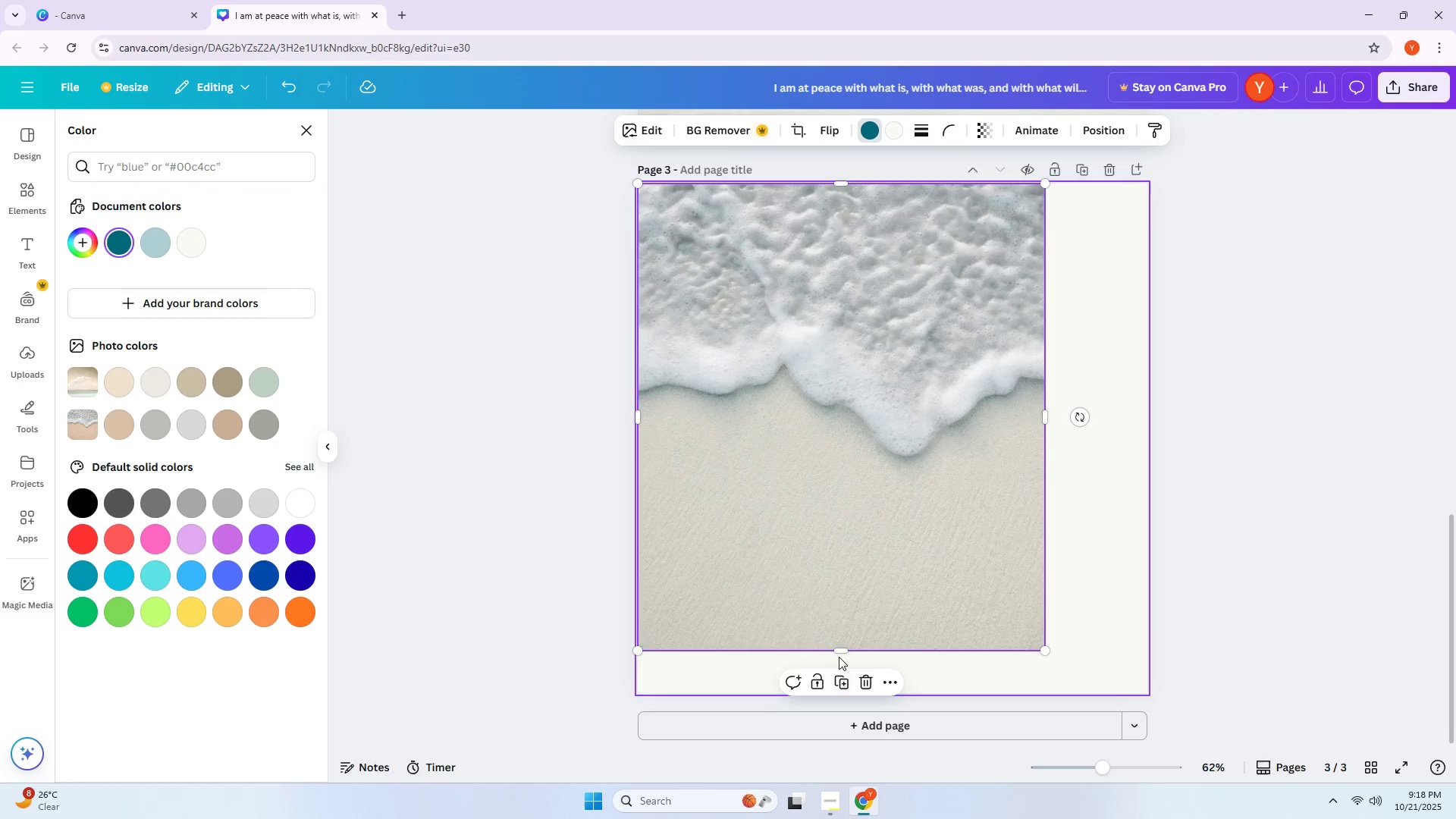 
left_click_drag(start_coordinate=[840, 654], to_coordinate=[839, 695])
 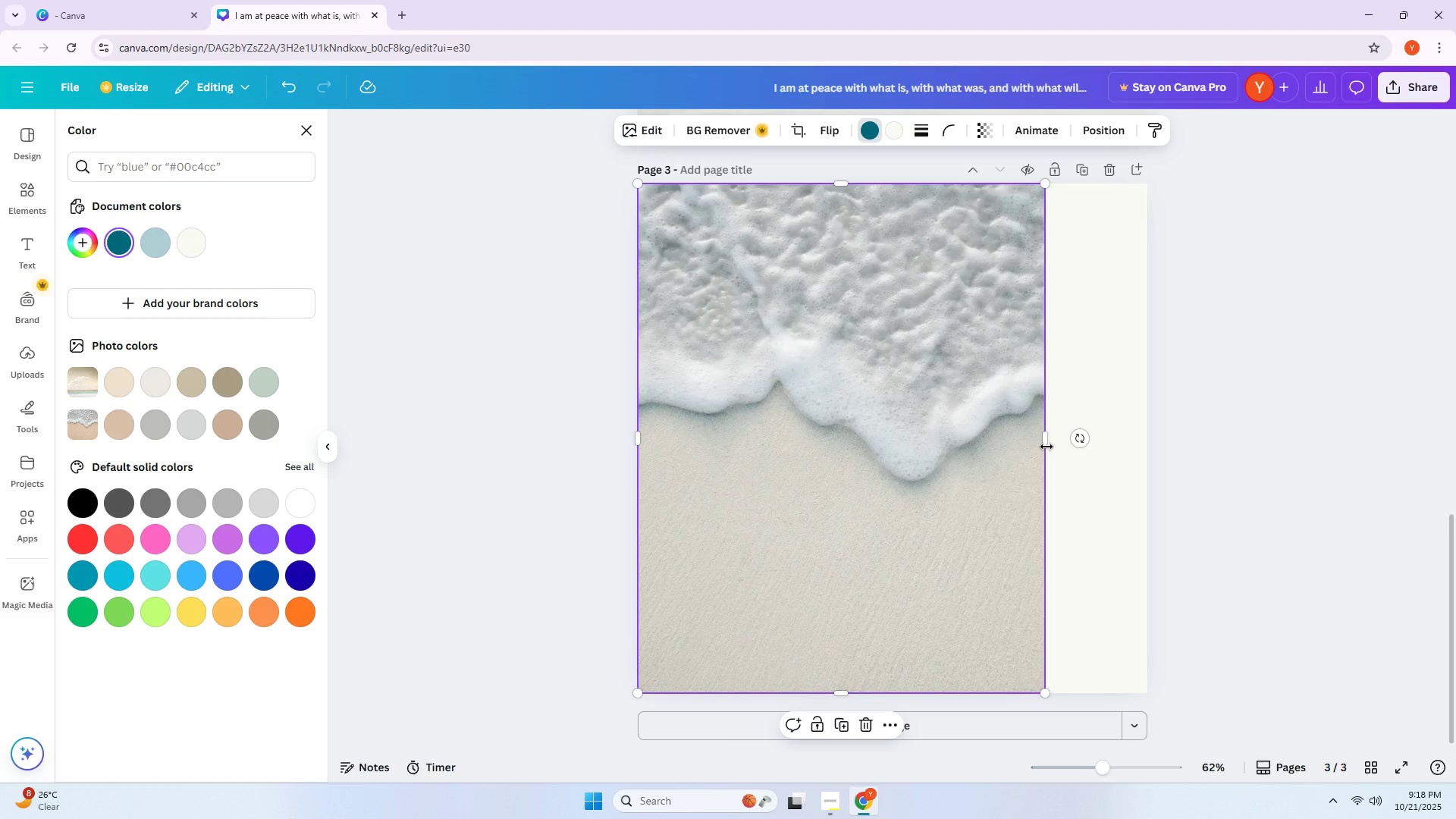 
left_click_drag(start_coordinate=[1044, 445], to_coordinate=[915, 452])
 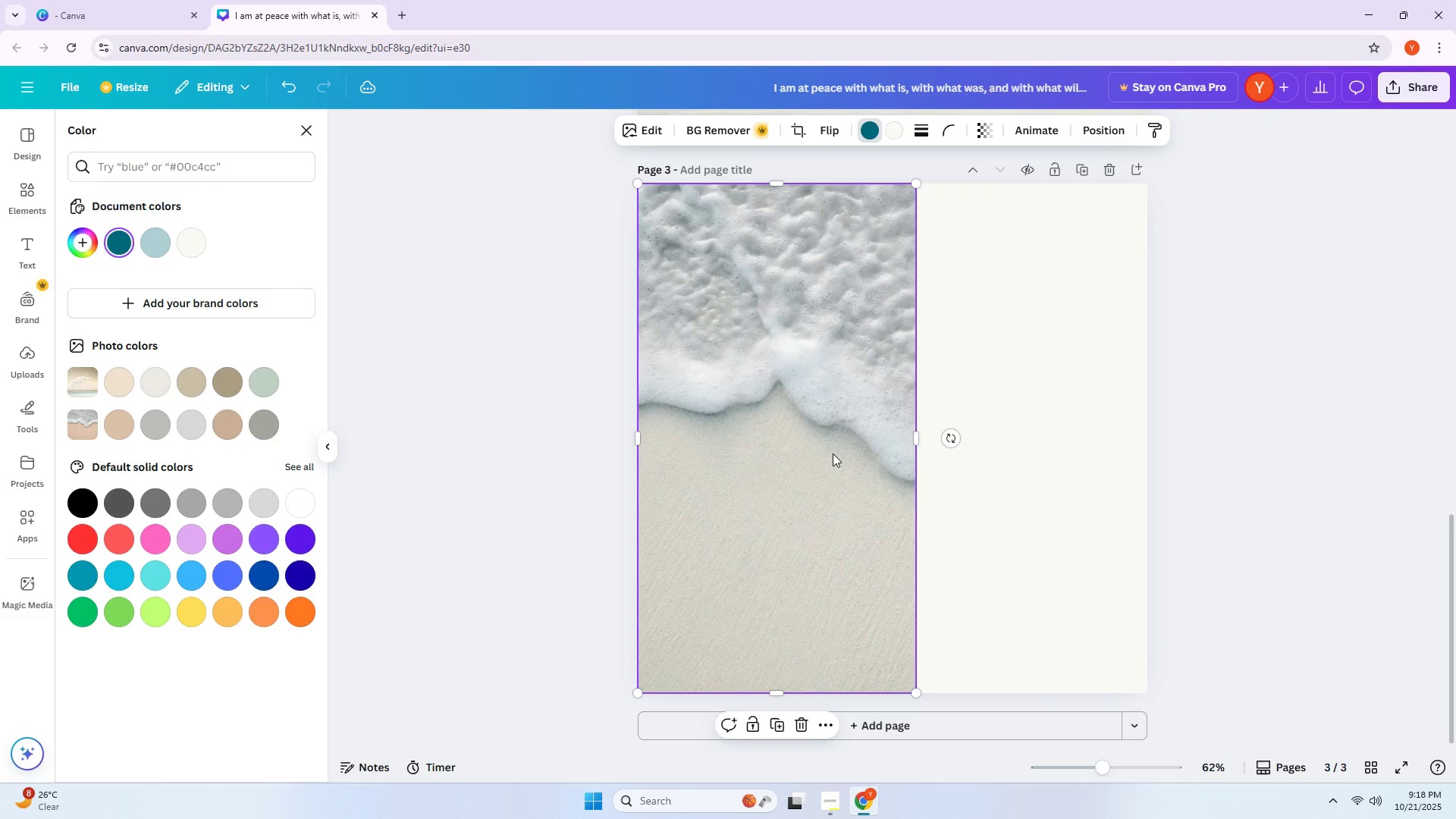 
left_click([833, 453])
 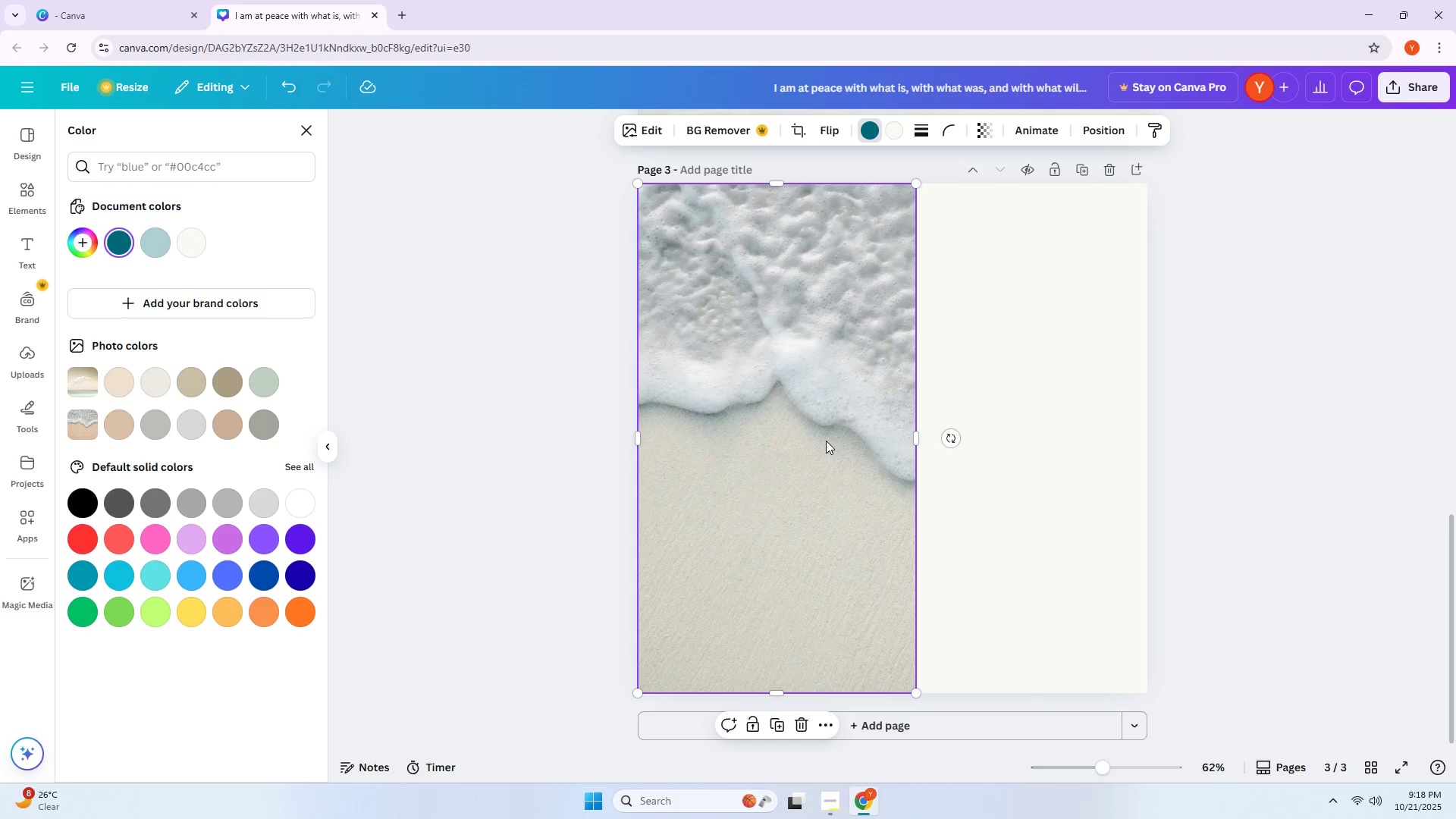 
key(Delete)
 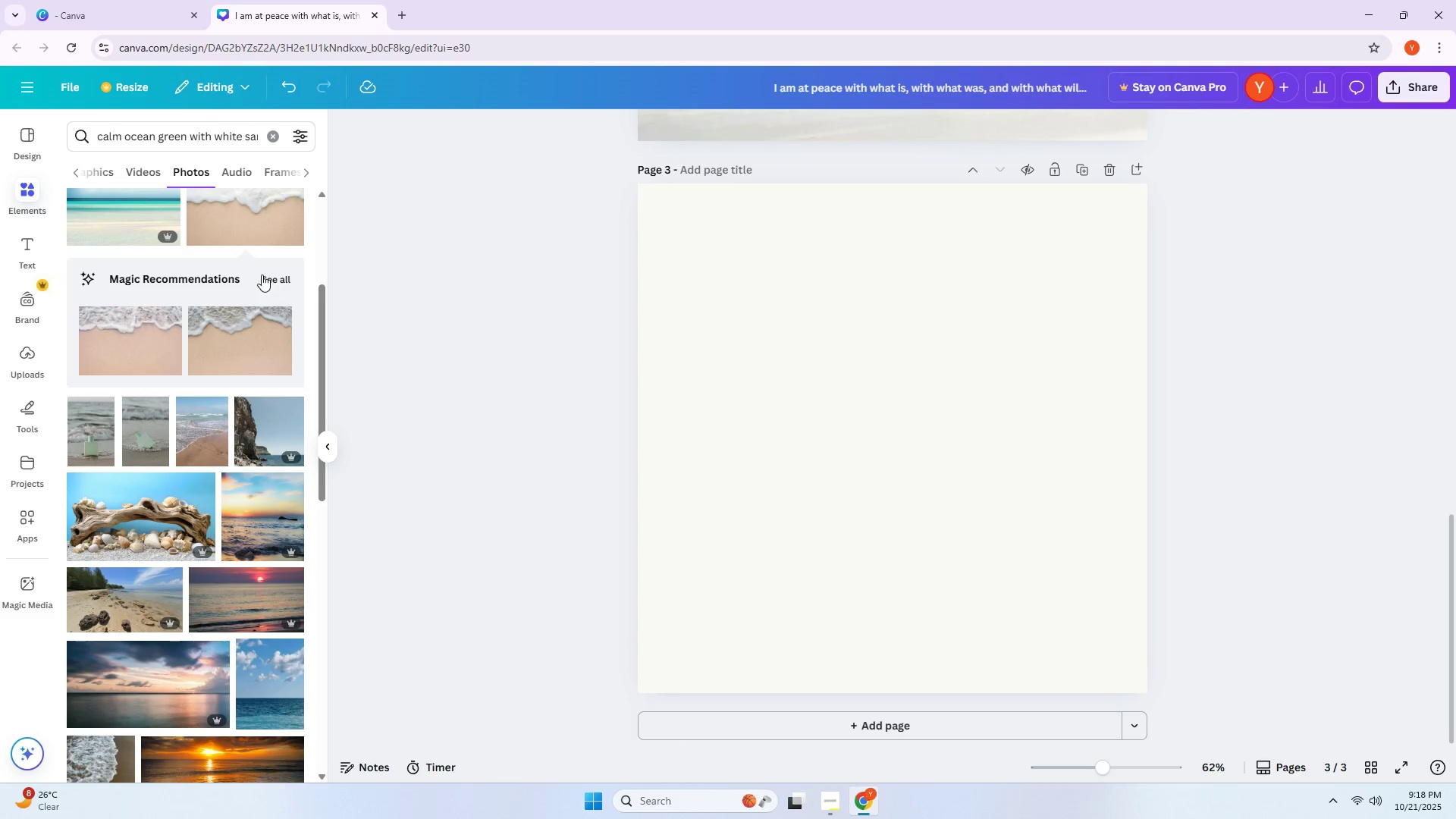 
scroll: coordinate [283, 264], scroll_direction: up, amount: 3.0
 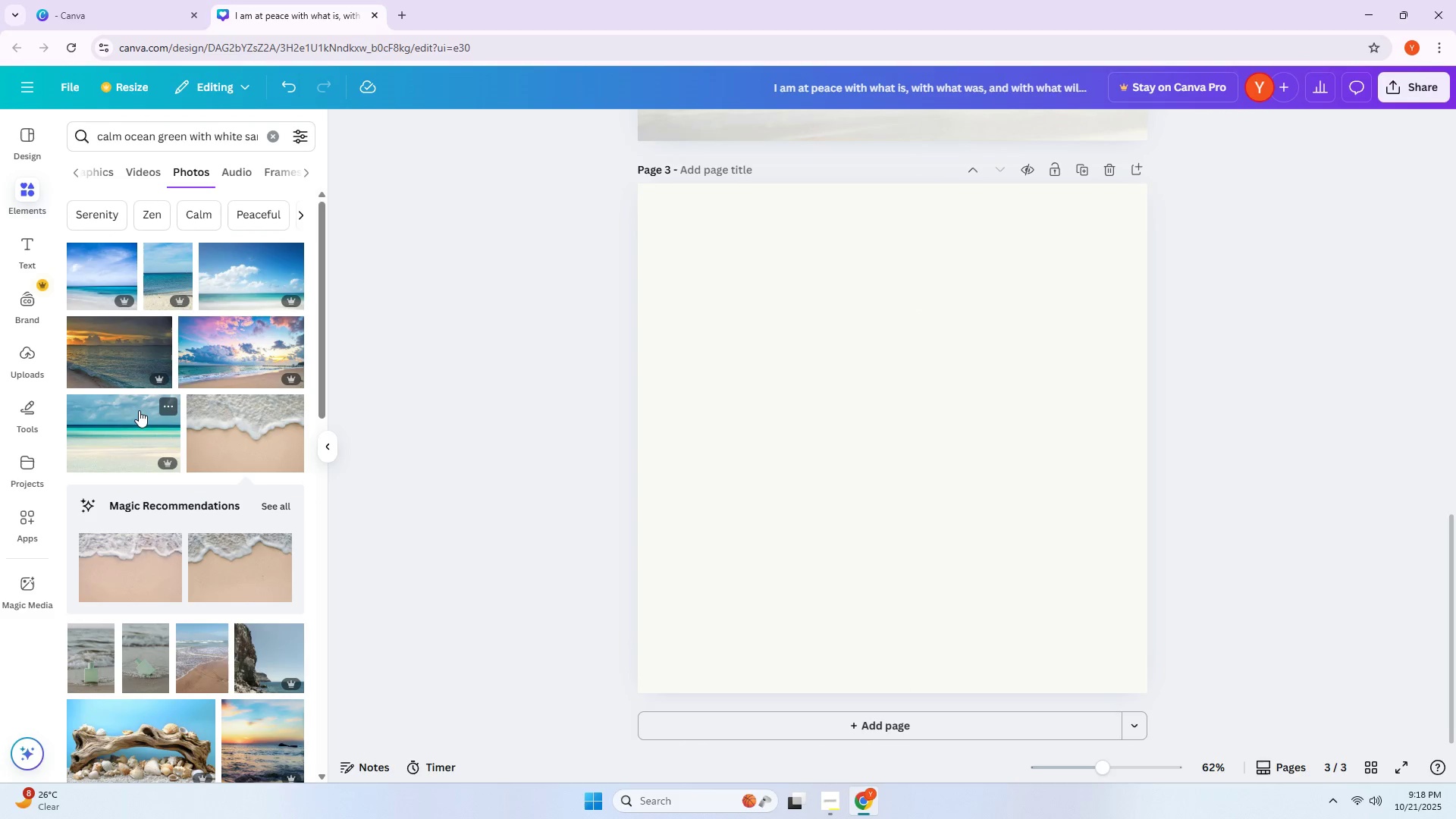 
left_click([139, 410])
 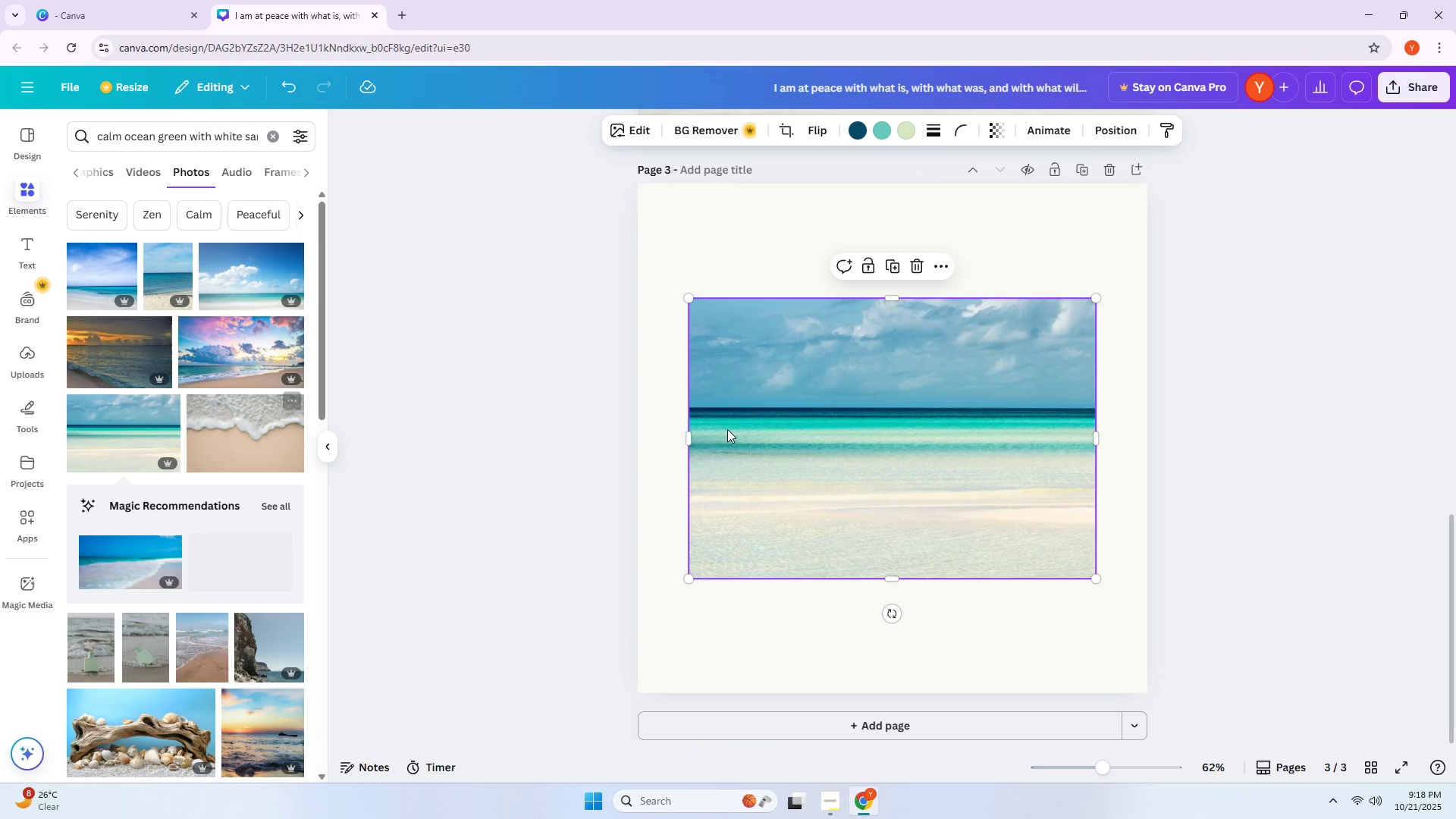 
left_click([903, 430])
 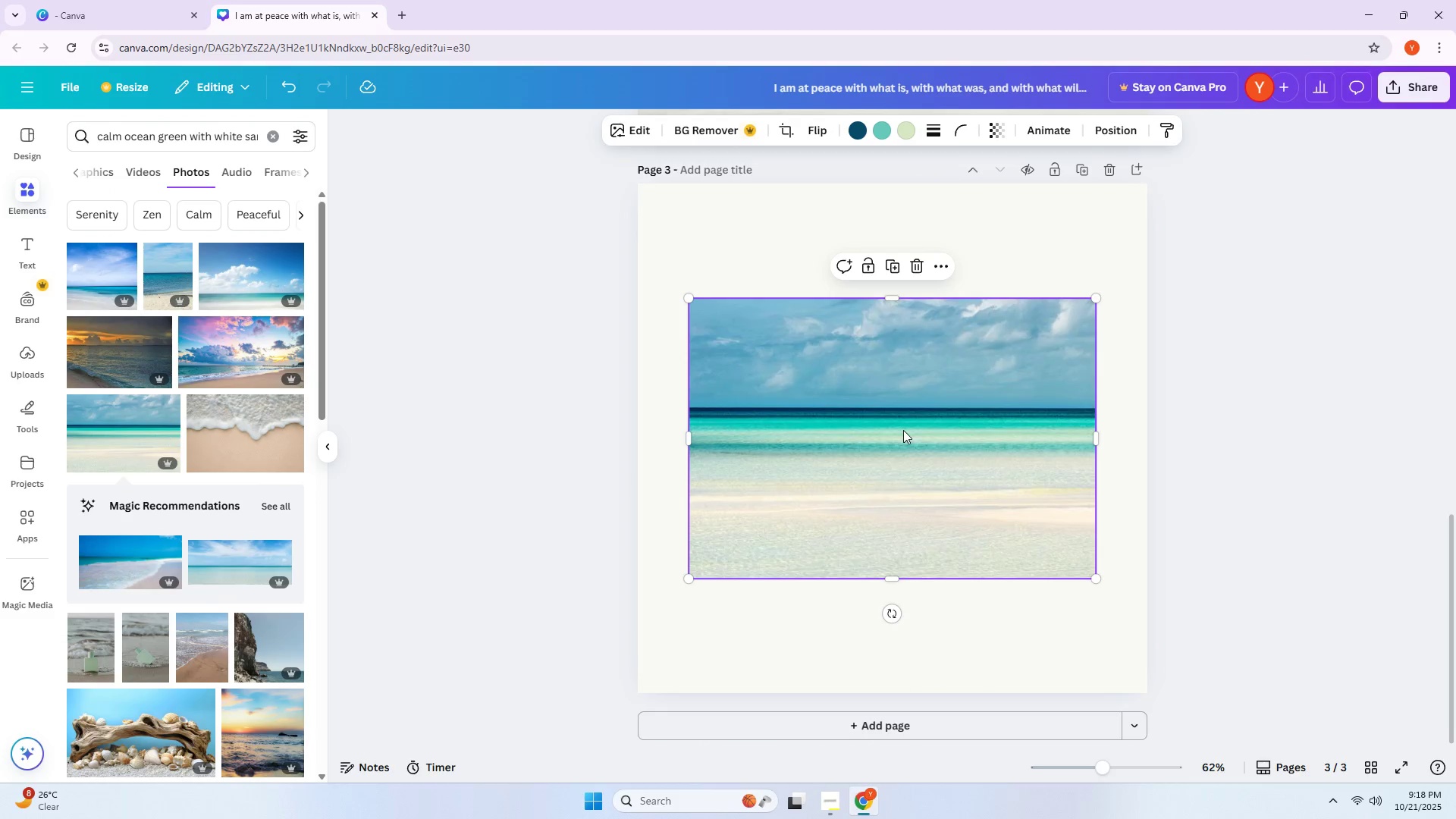 
key(Delete)
 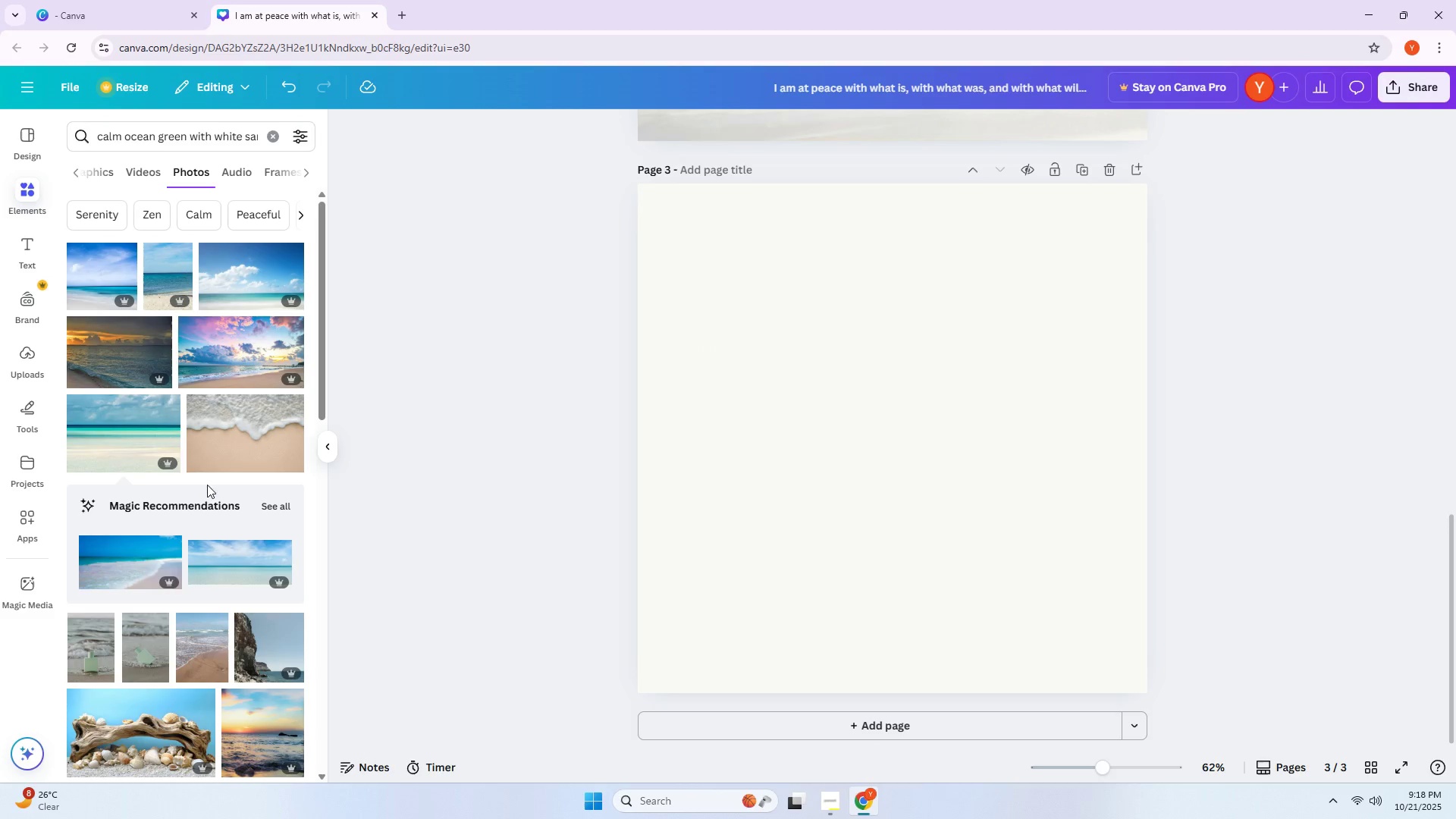 
scroll: coordinate [156, 463], scroll_direction: down, amount: 1.0
 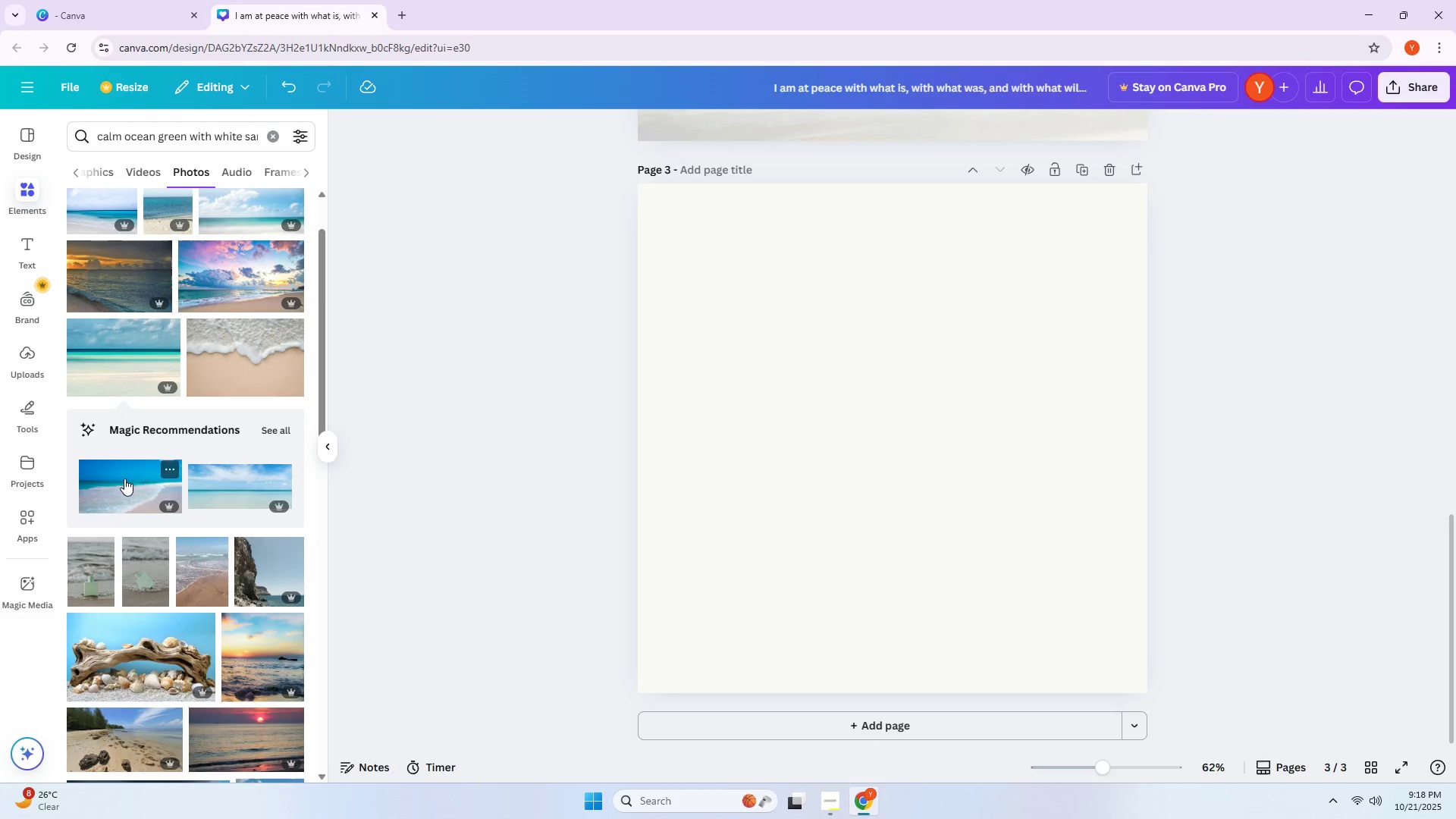 
left_click([124, 479])
 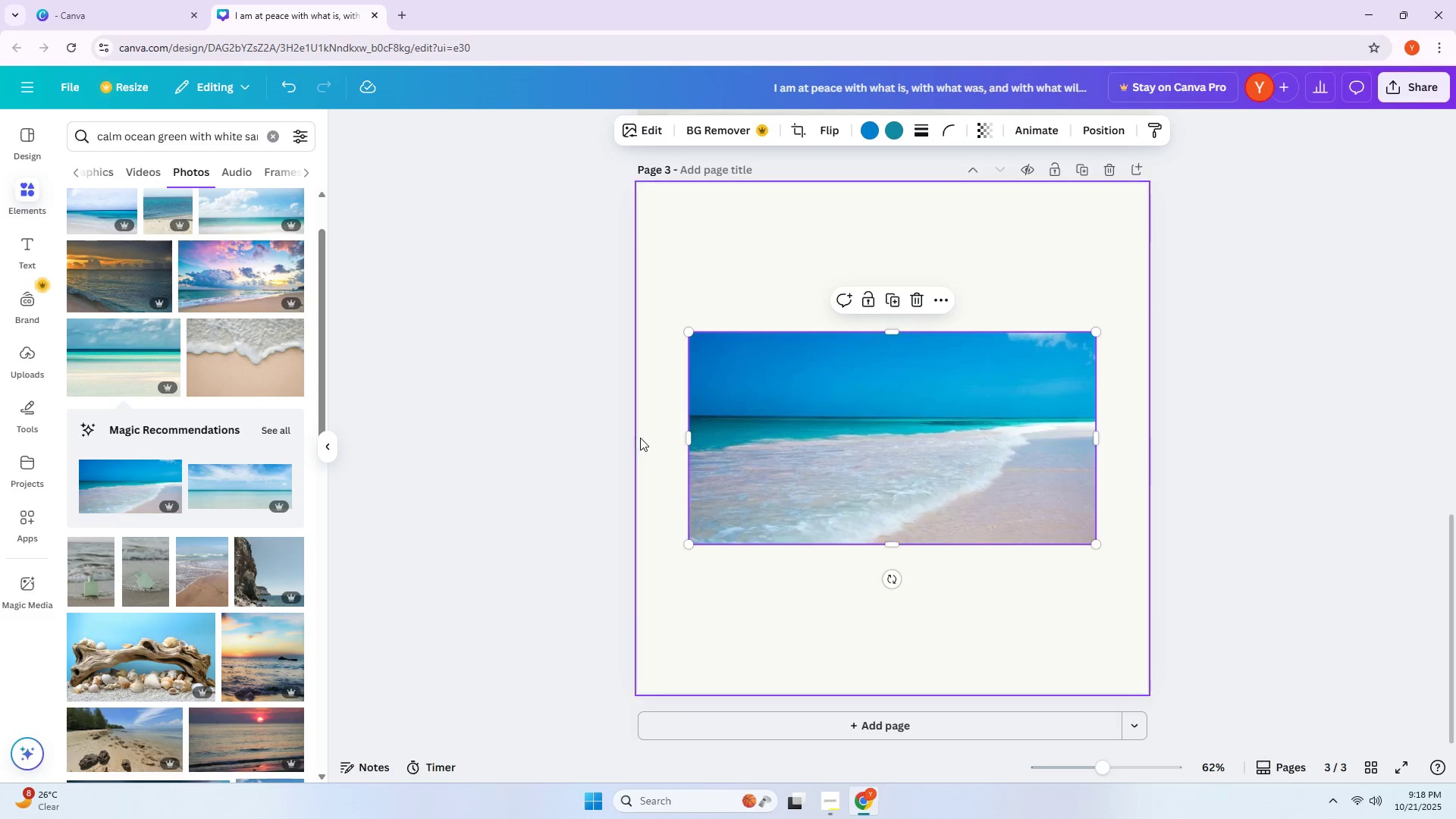 
key(Delete)
 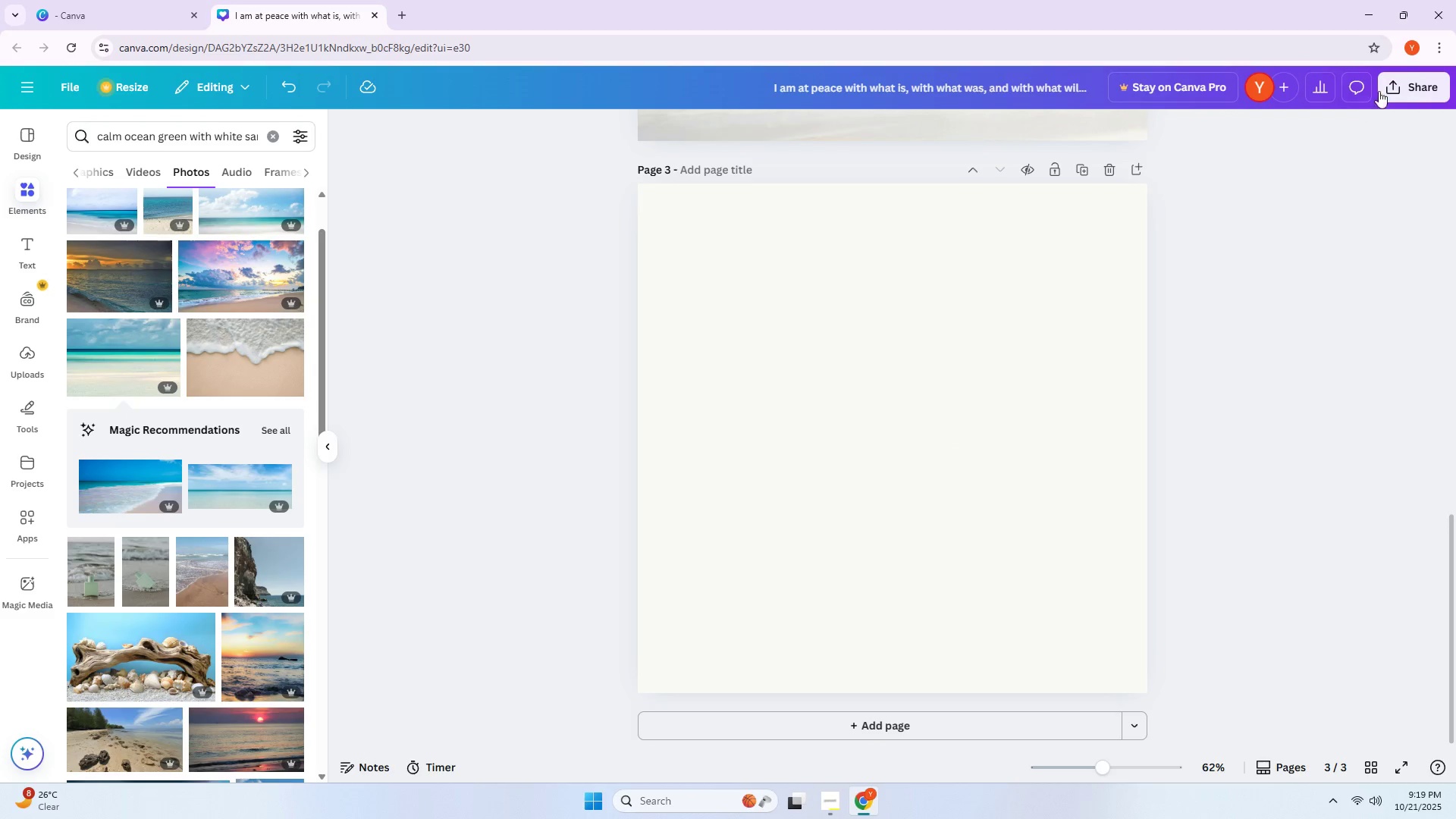 
left_click([1383, 89])
 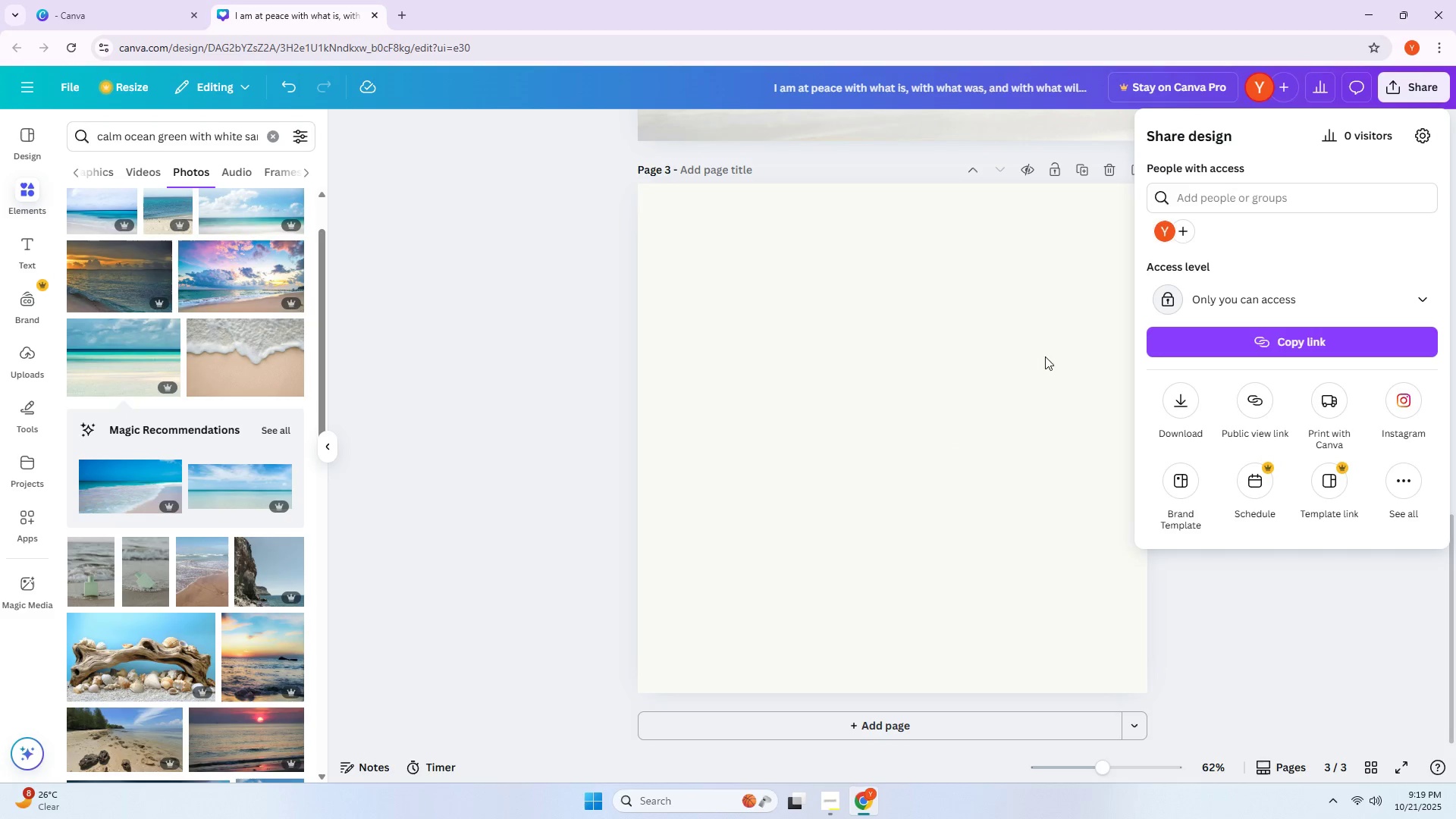 
left_click([1215, 299])
 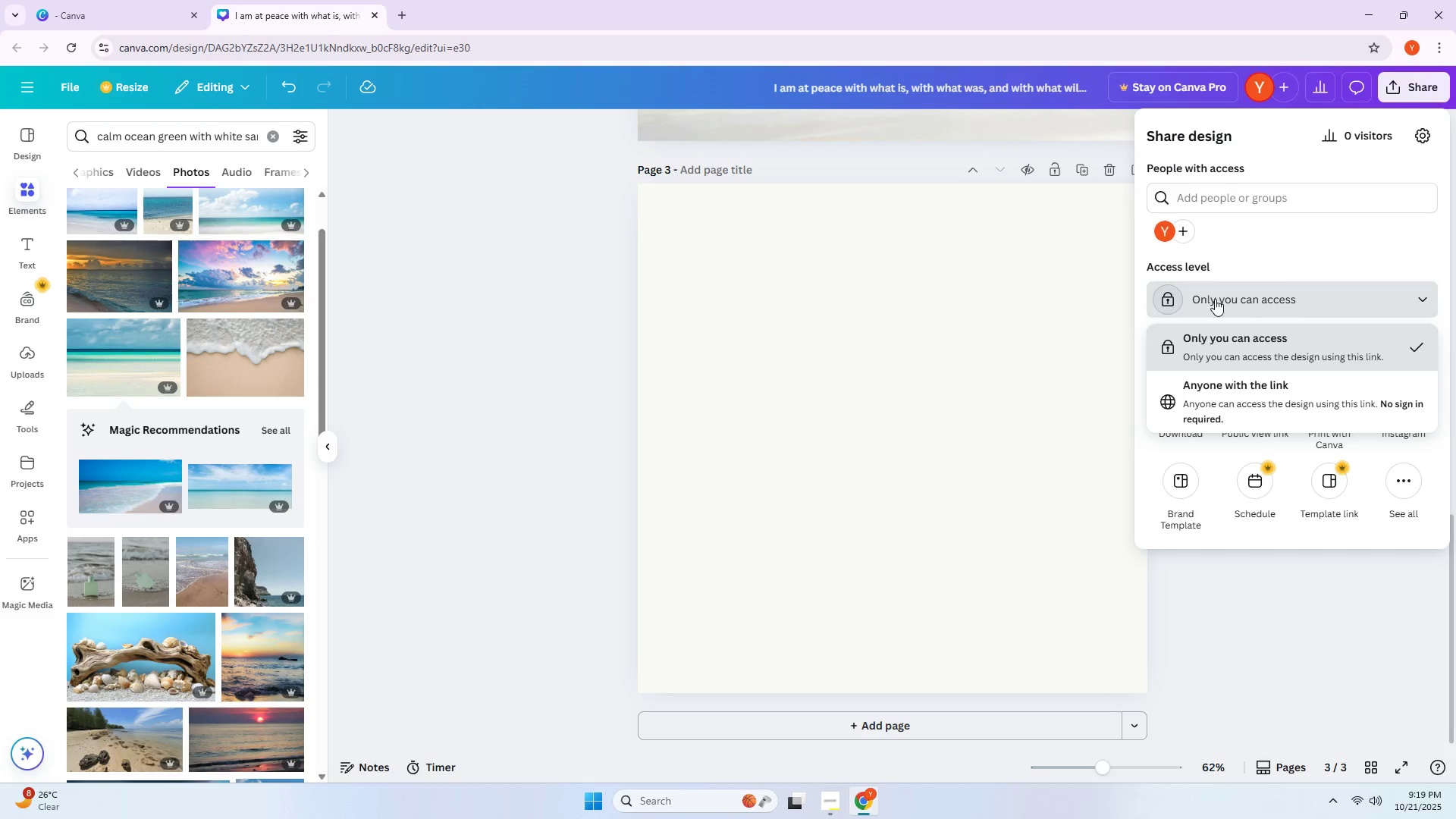 
left_click([1215, 299])
 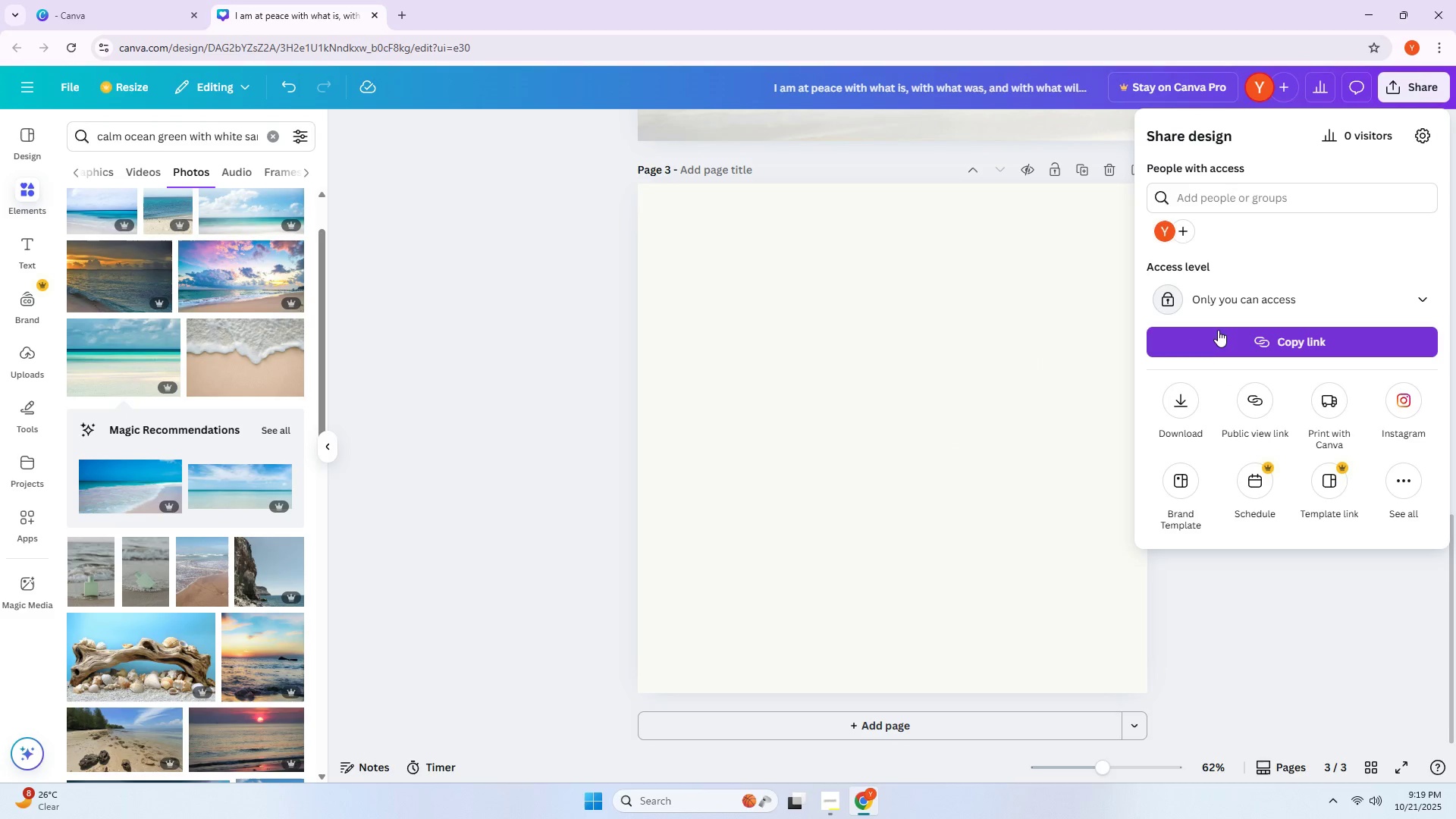 
left_click([1228, 306])
 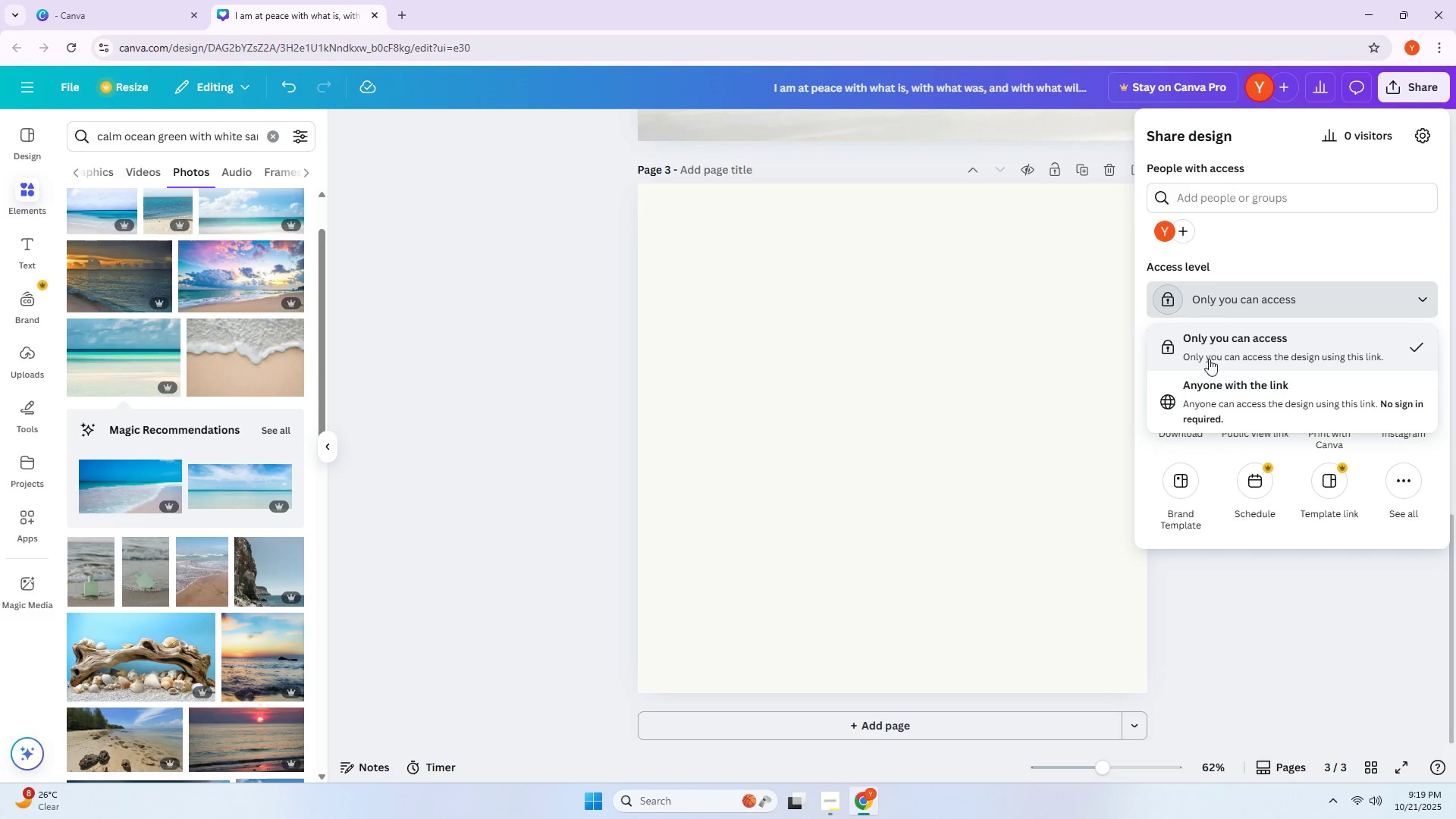 
left_click([1209, 384])
 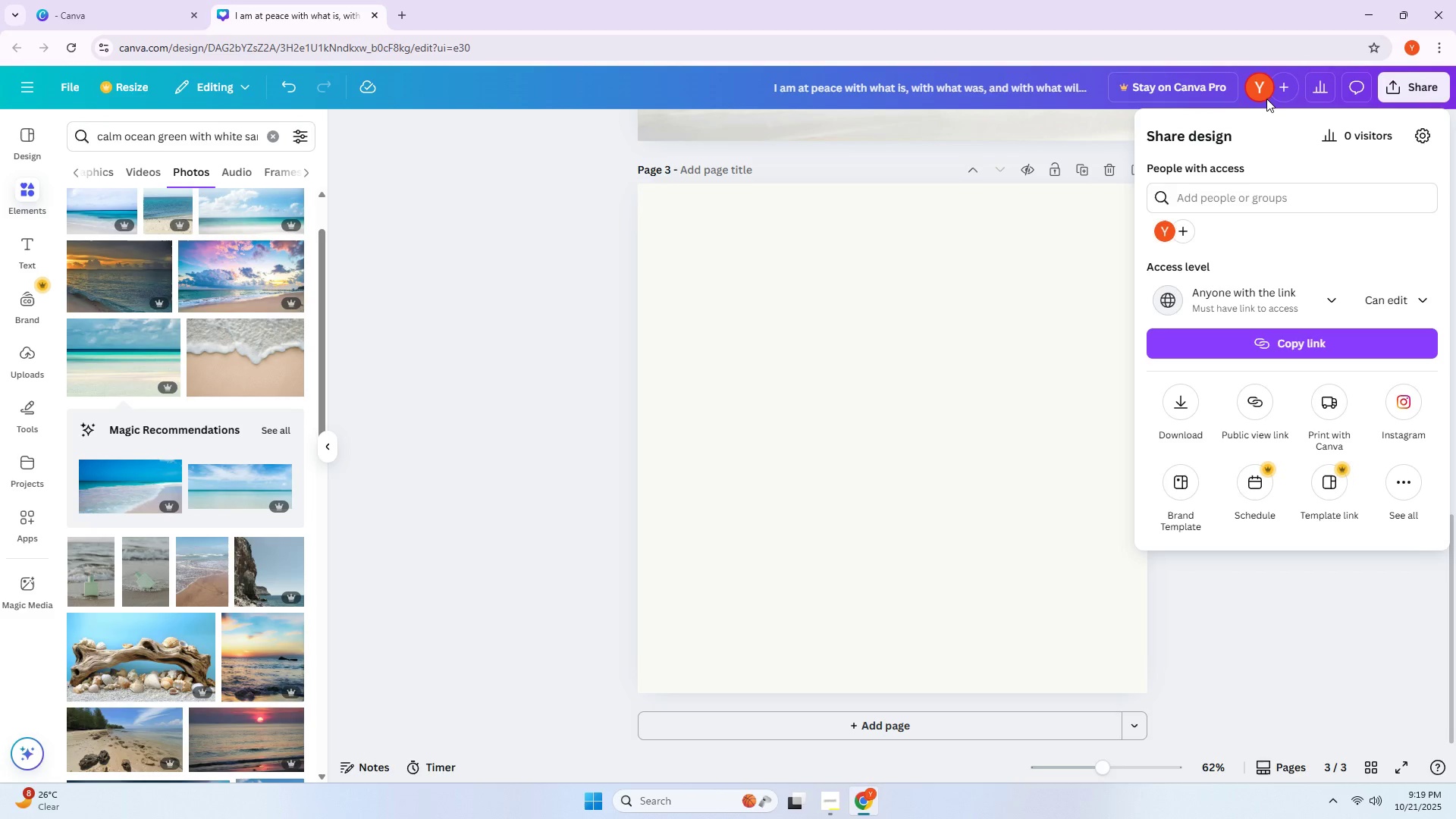 
left_click([1398, 102])
 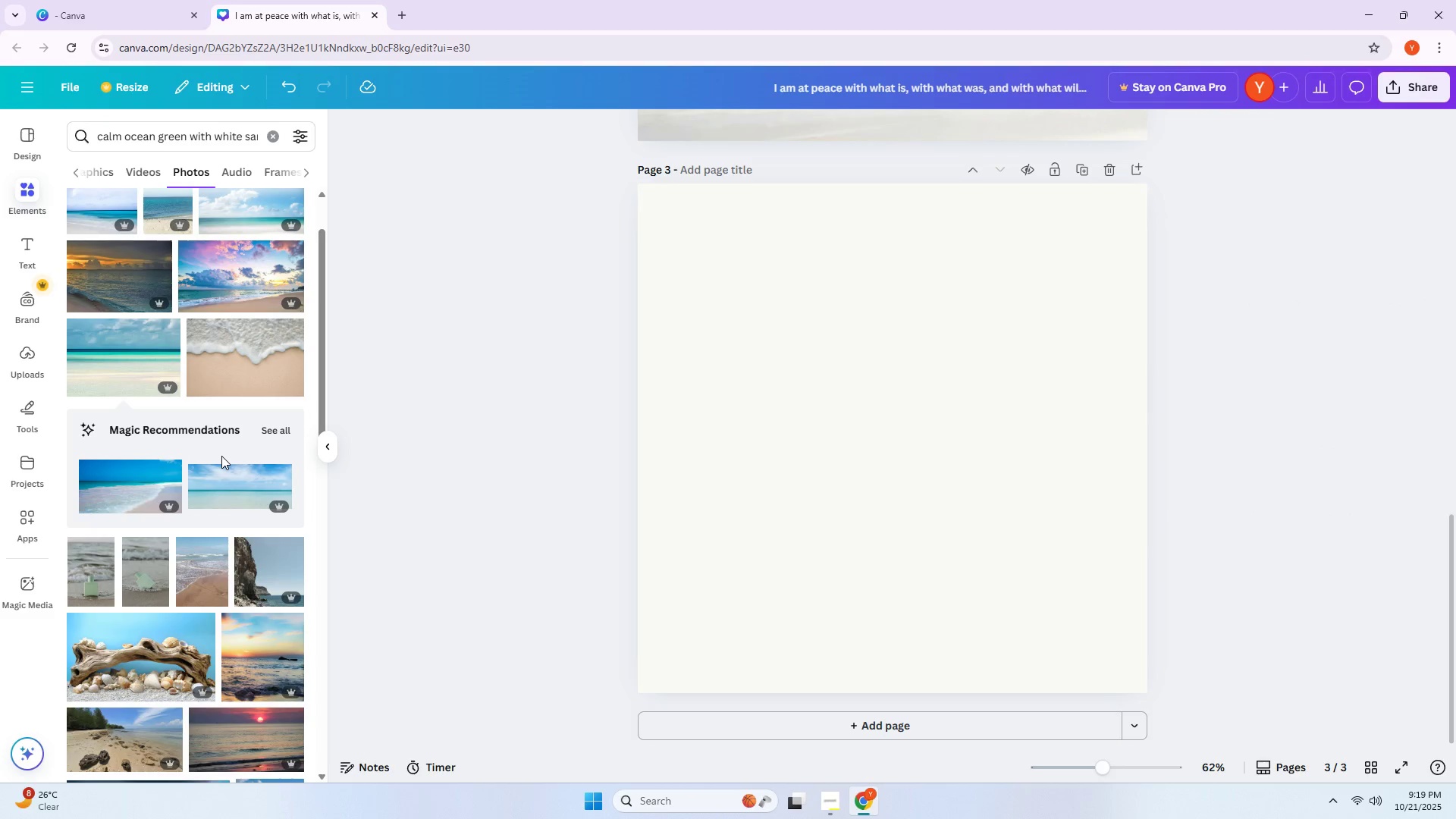 
left_click([204, 477])
 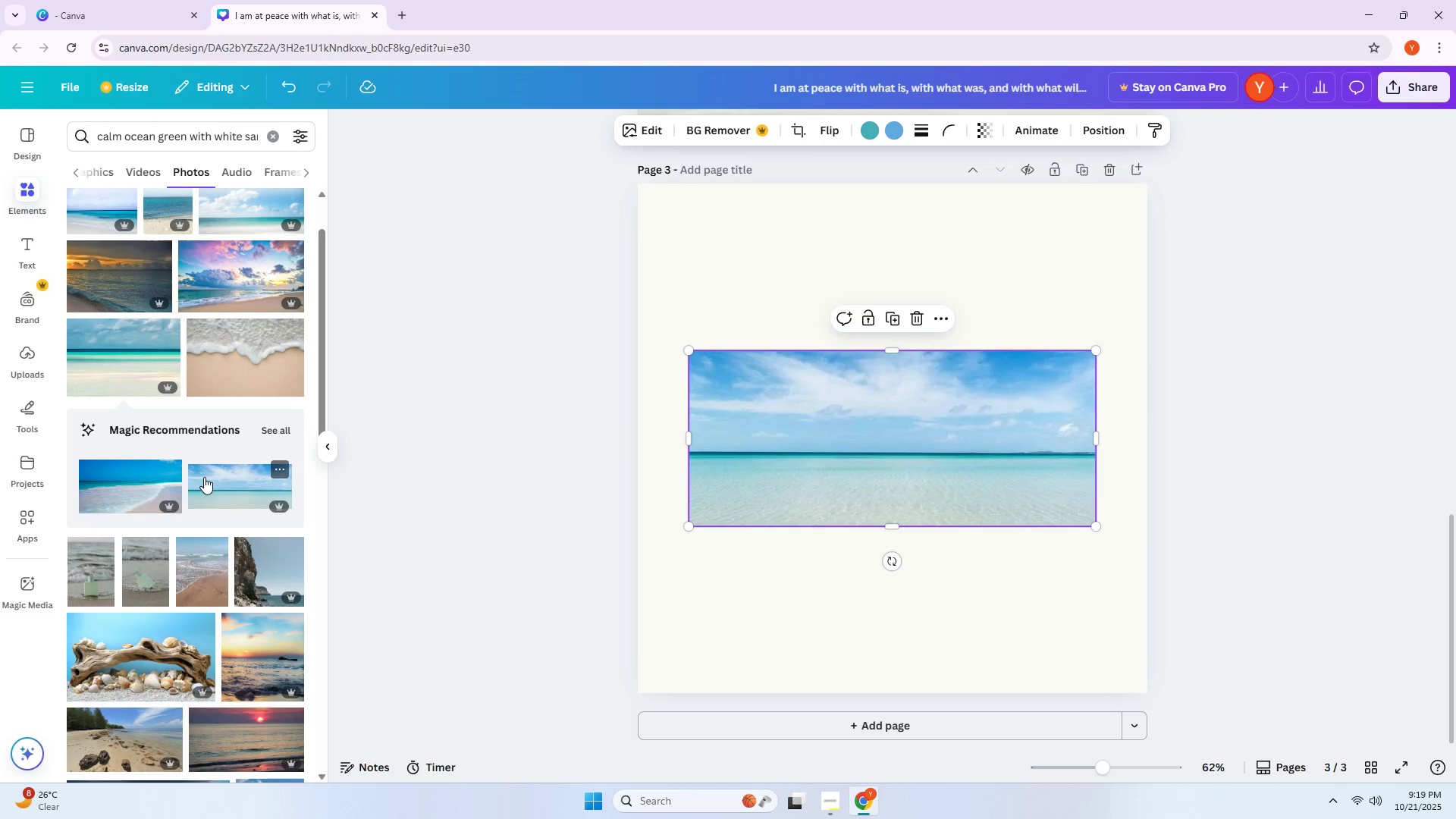 
left_click([921, 443])
 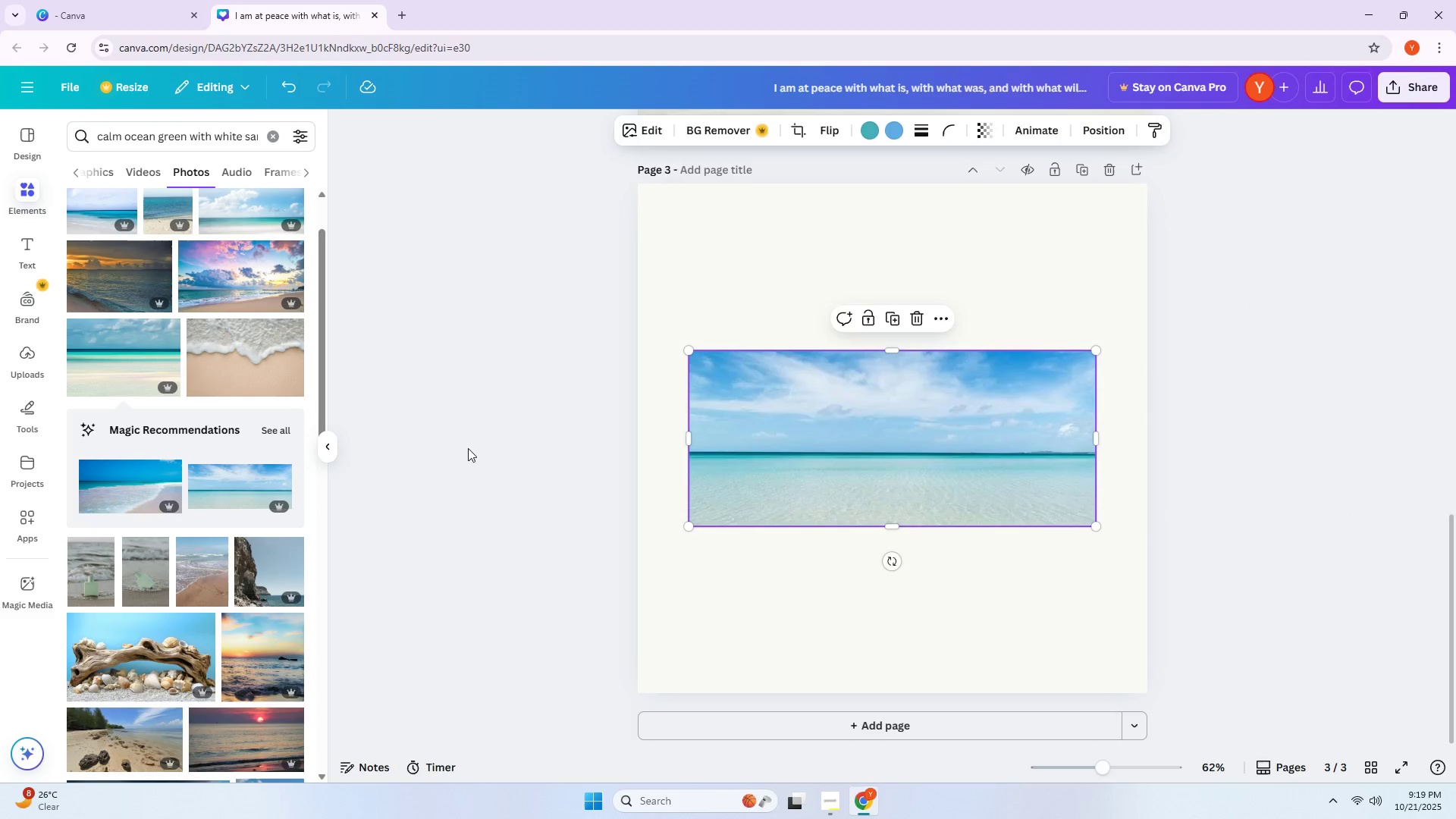 
key(Delete)
 